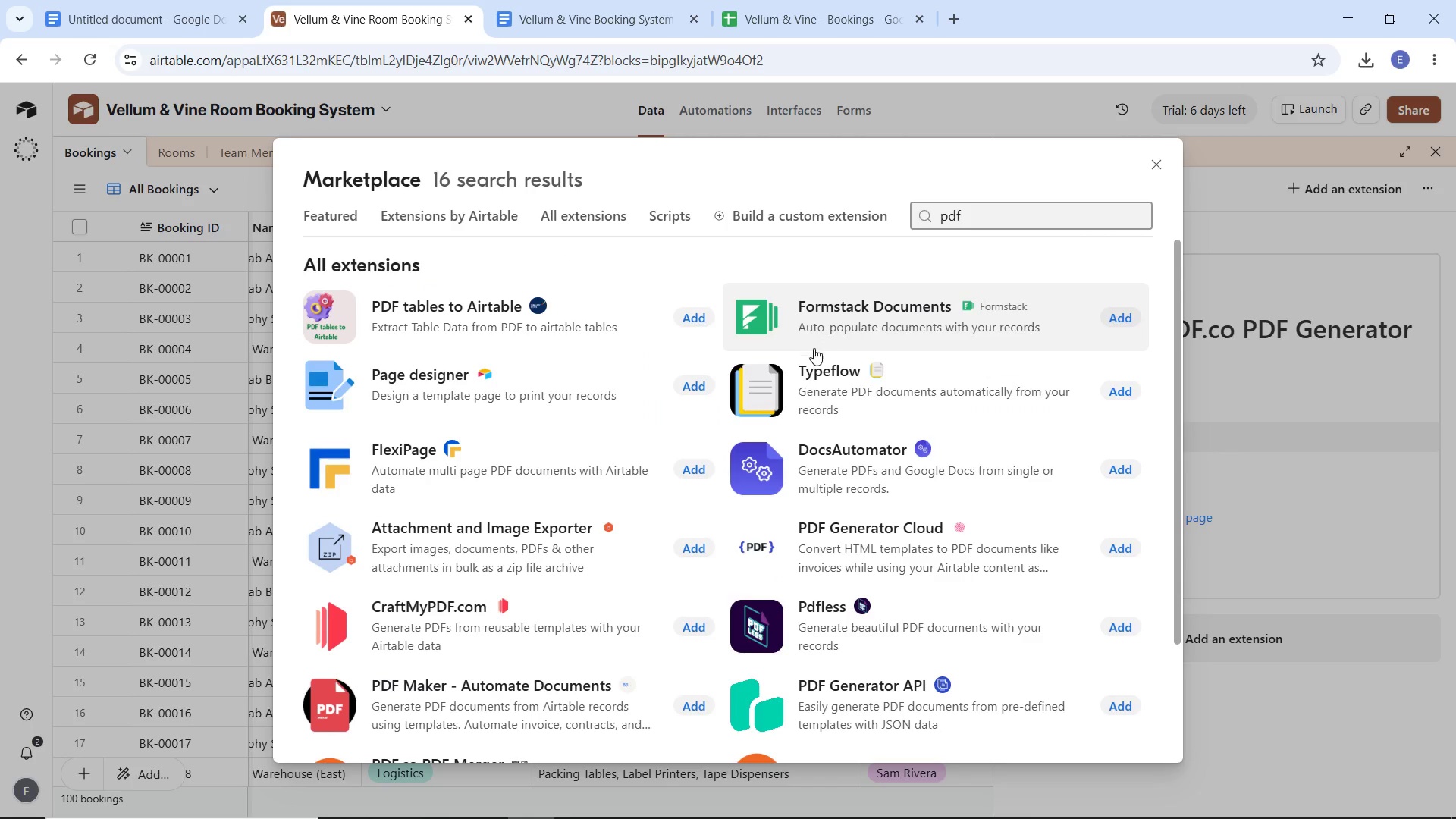 
mouse_move([564, 493])
 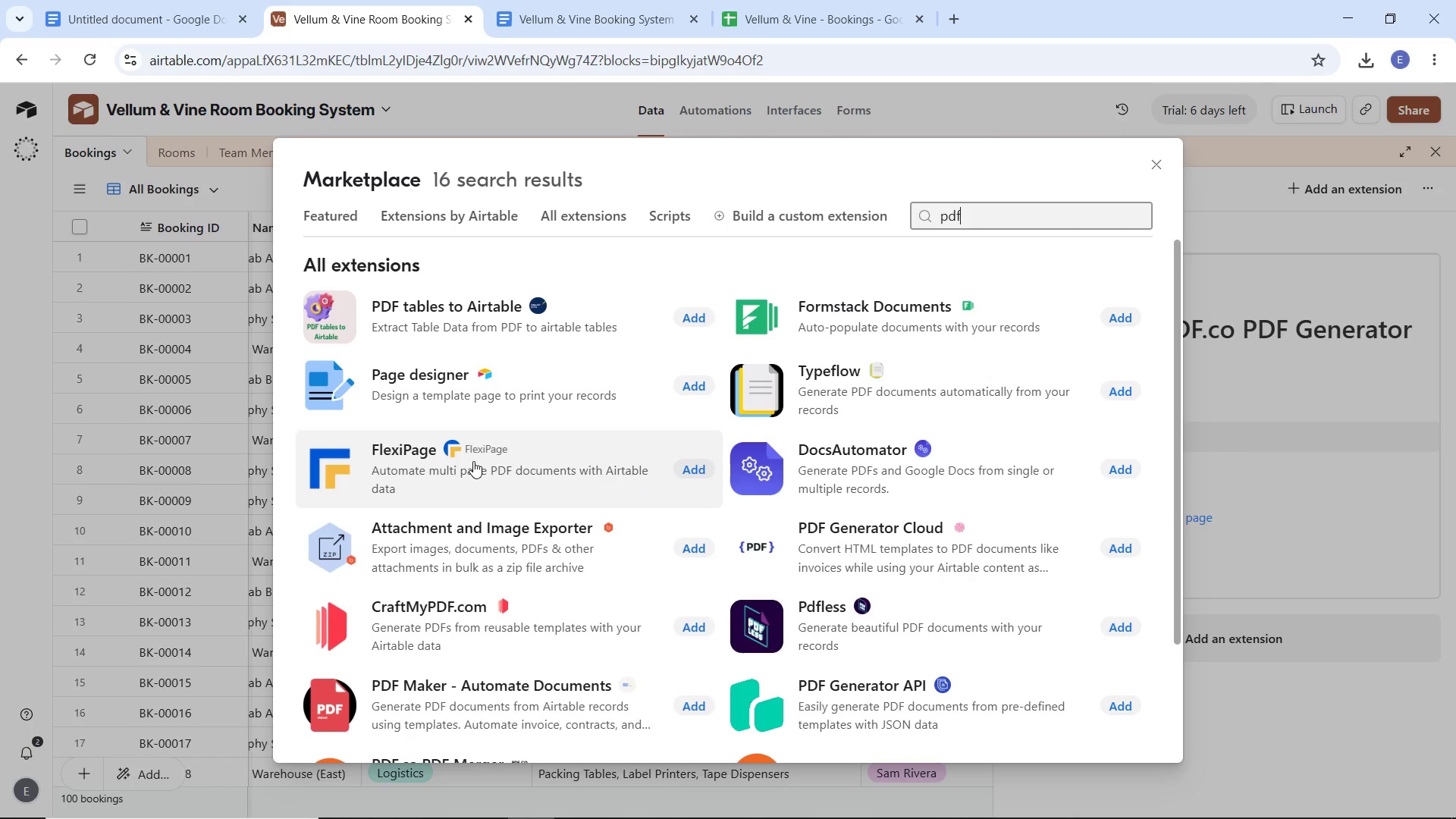 
scroll: coordinate [489, 494], scroll_direction: down, amount: 3.0
 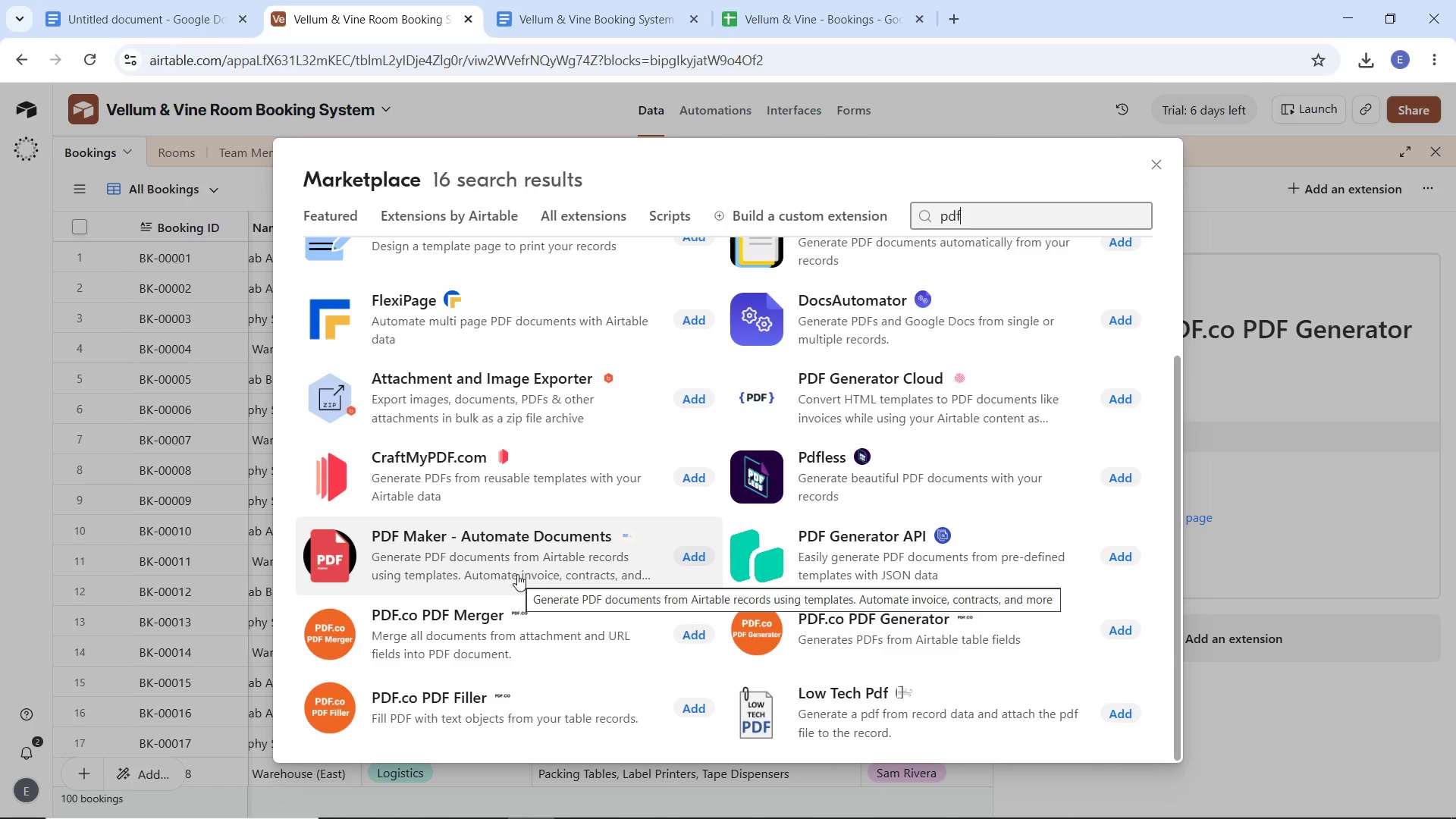 
left_click([517, 571])
 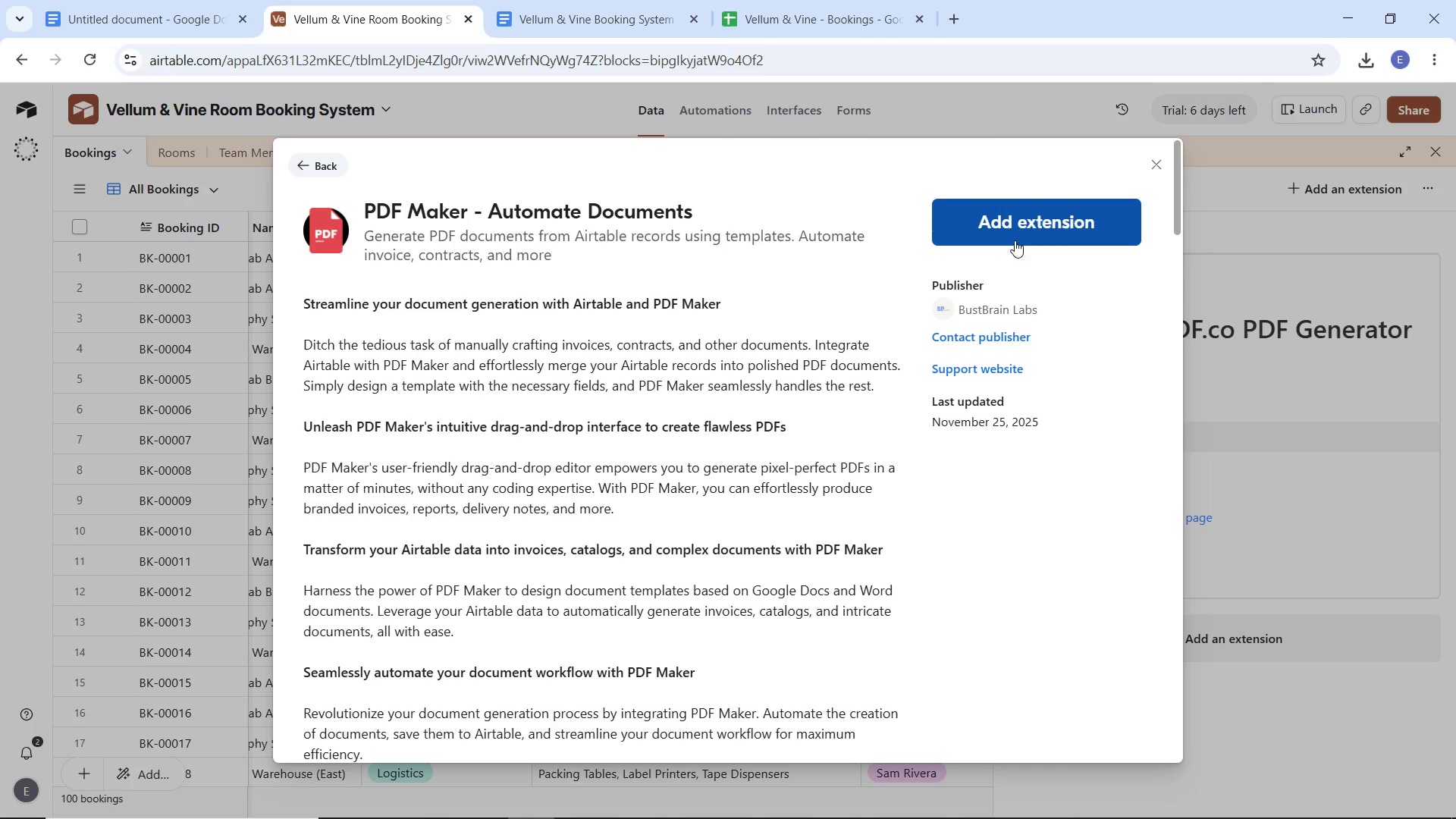 
left_click([1017, 230])
 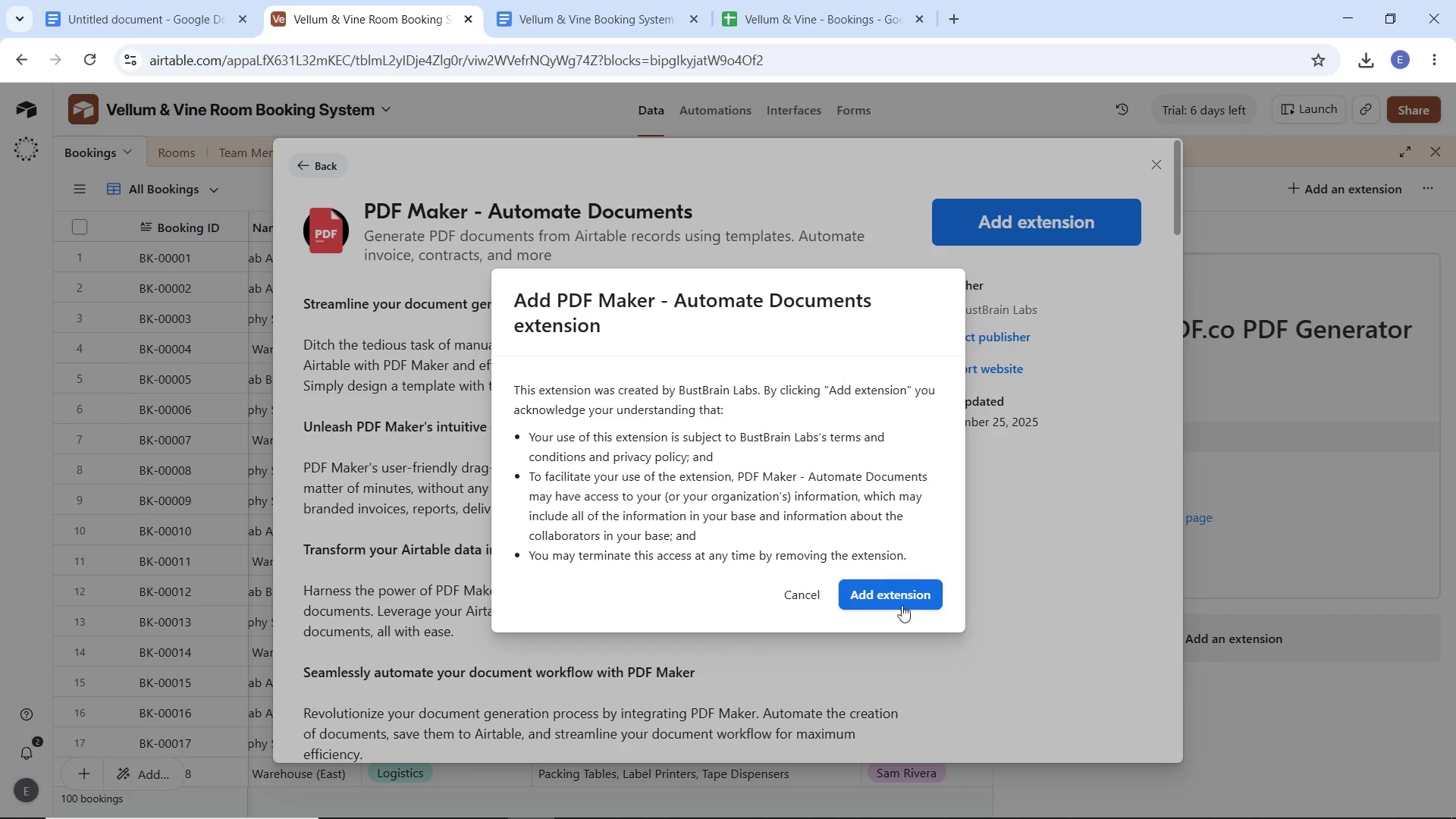 
left_click([896, 602])
 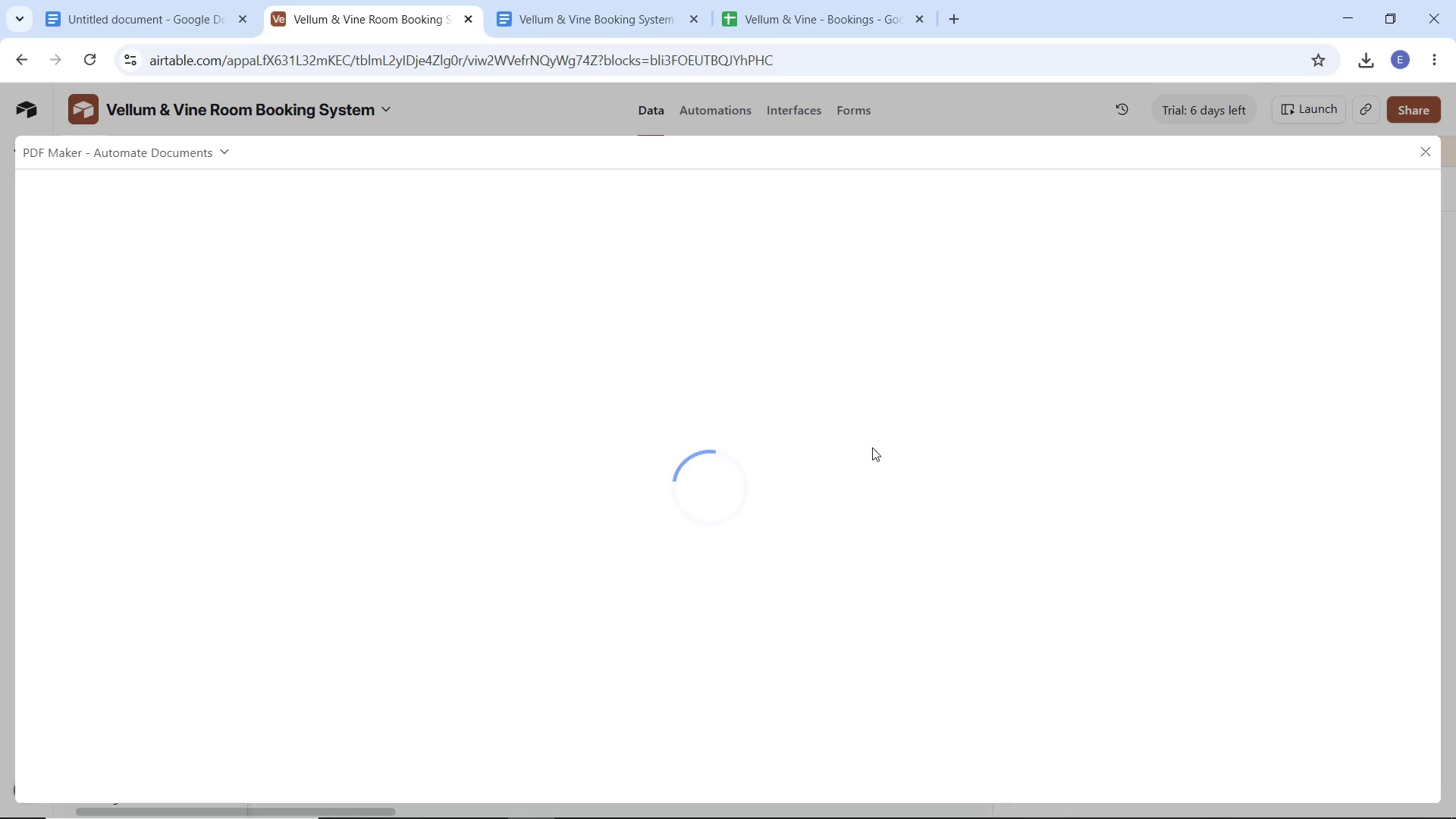 
wait(31.59)
 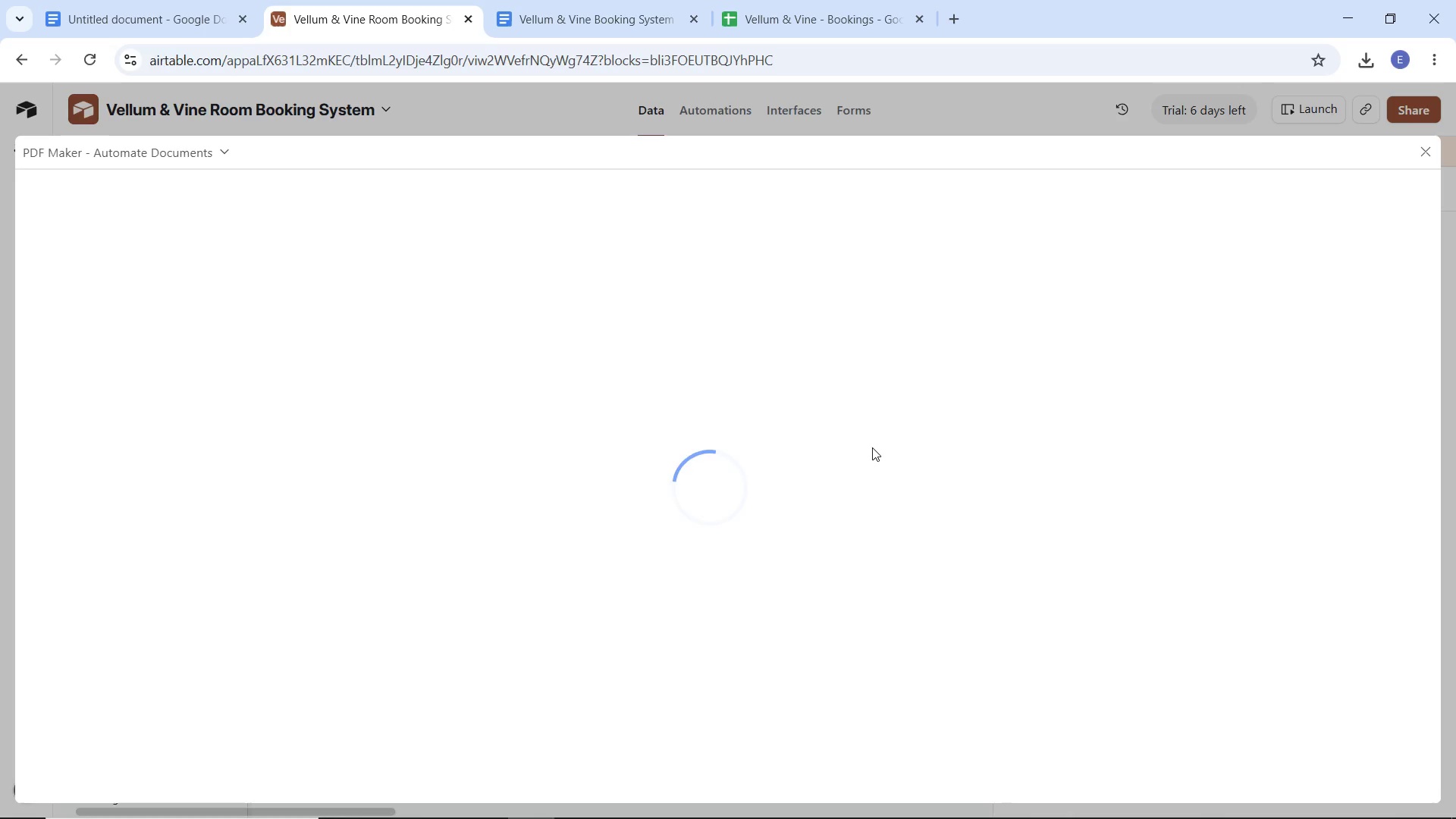 
scroll: coordinate [691, 476], scroll_direction: down, amount: 7.0
 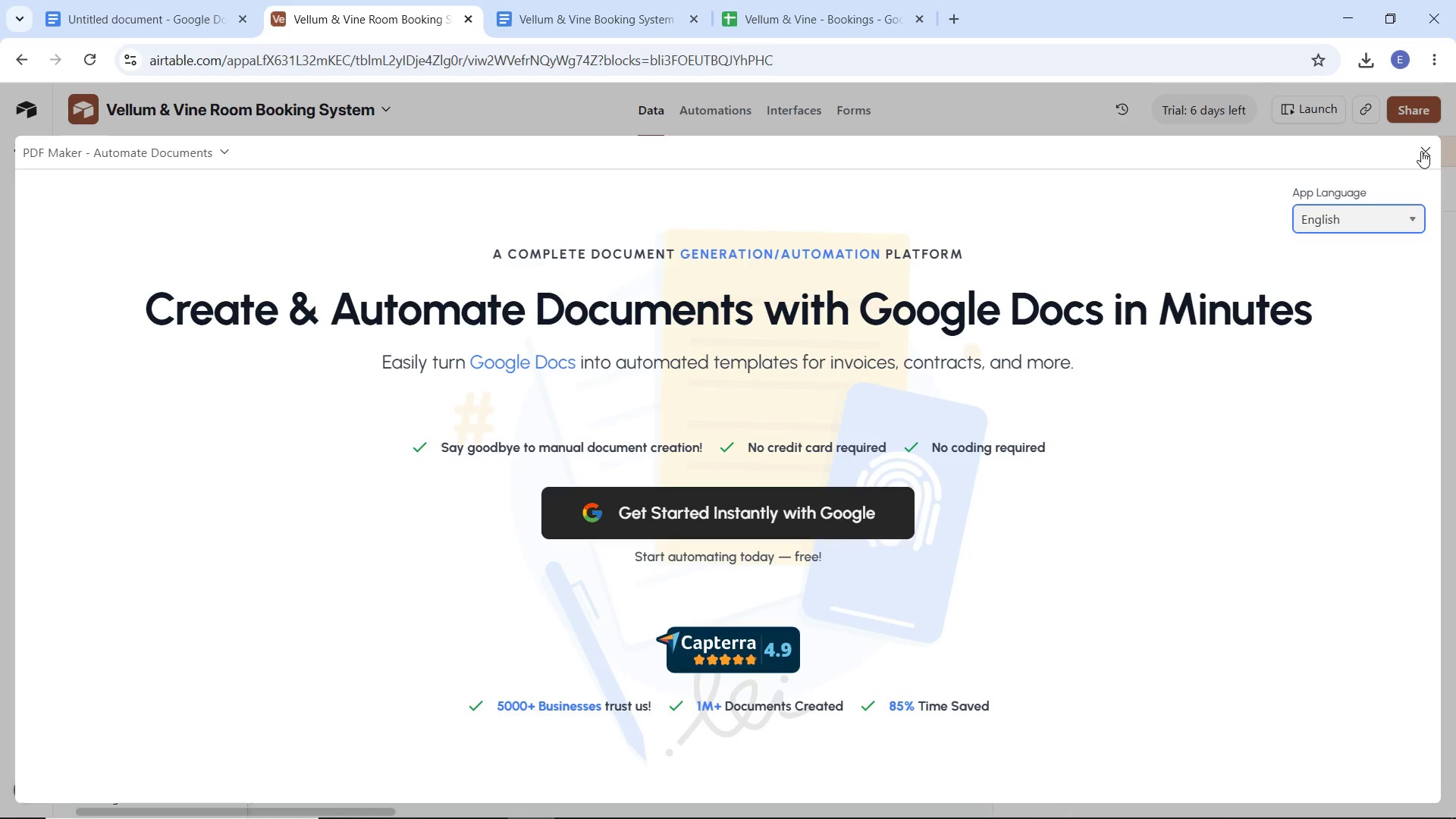 
left_click([1421, 151])
 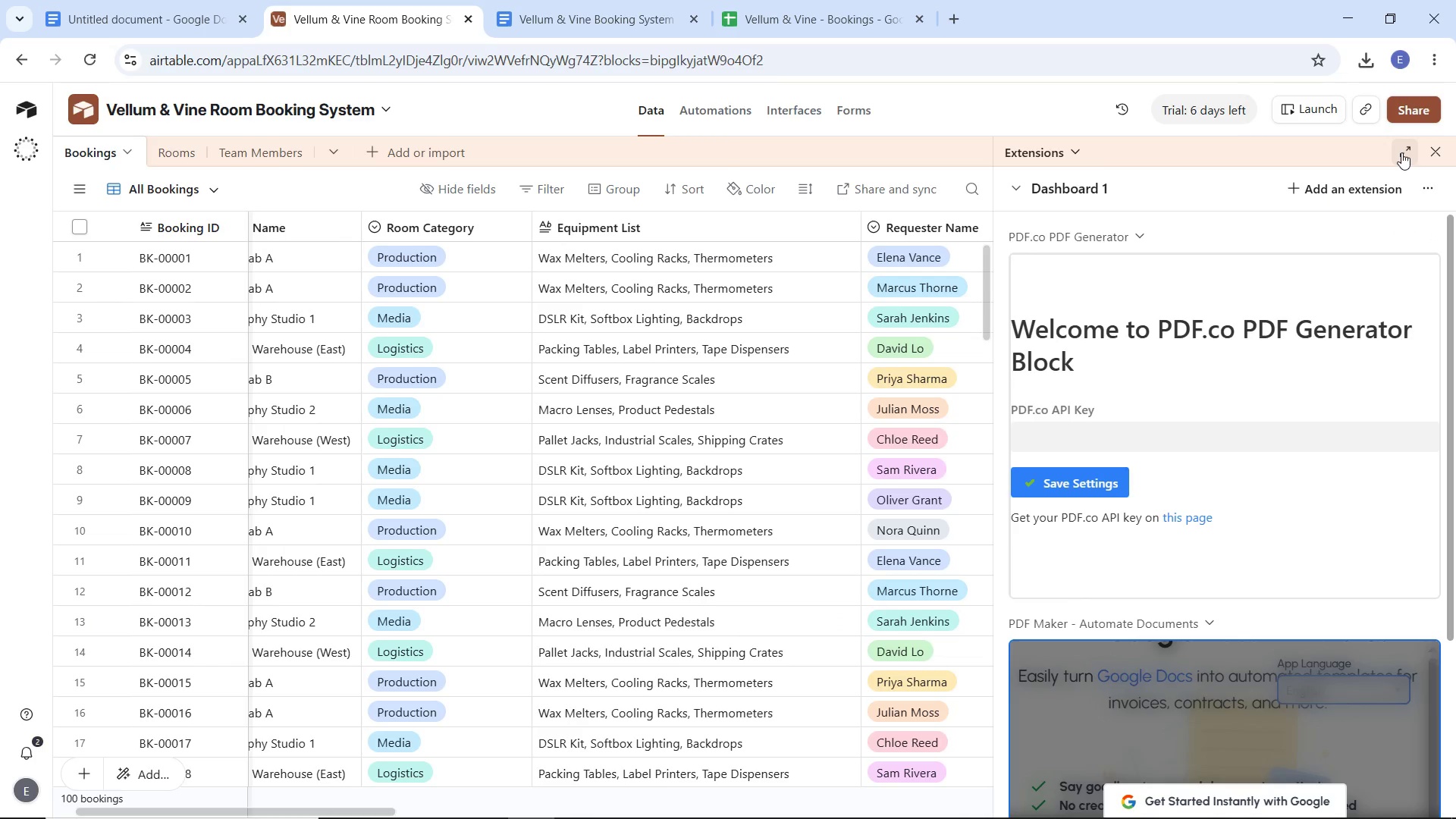 
left_click([1423, 150])
 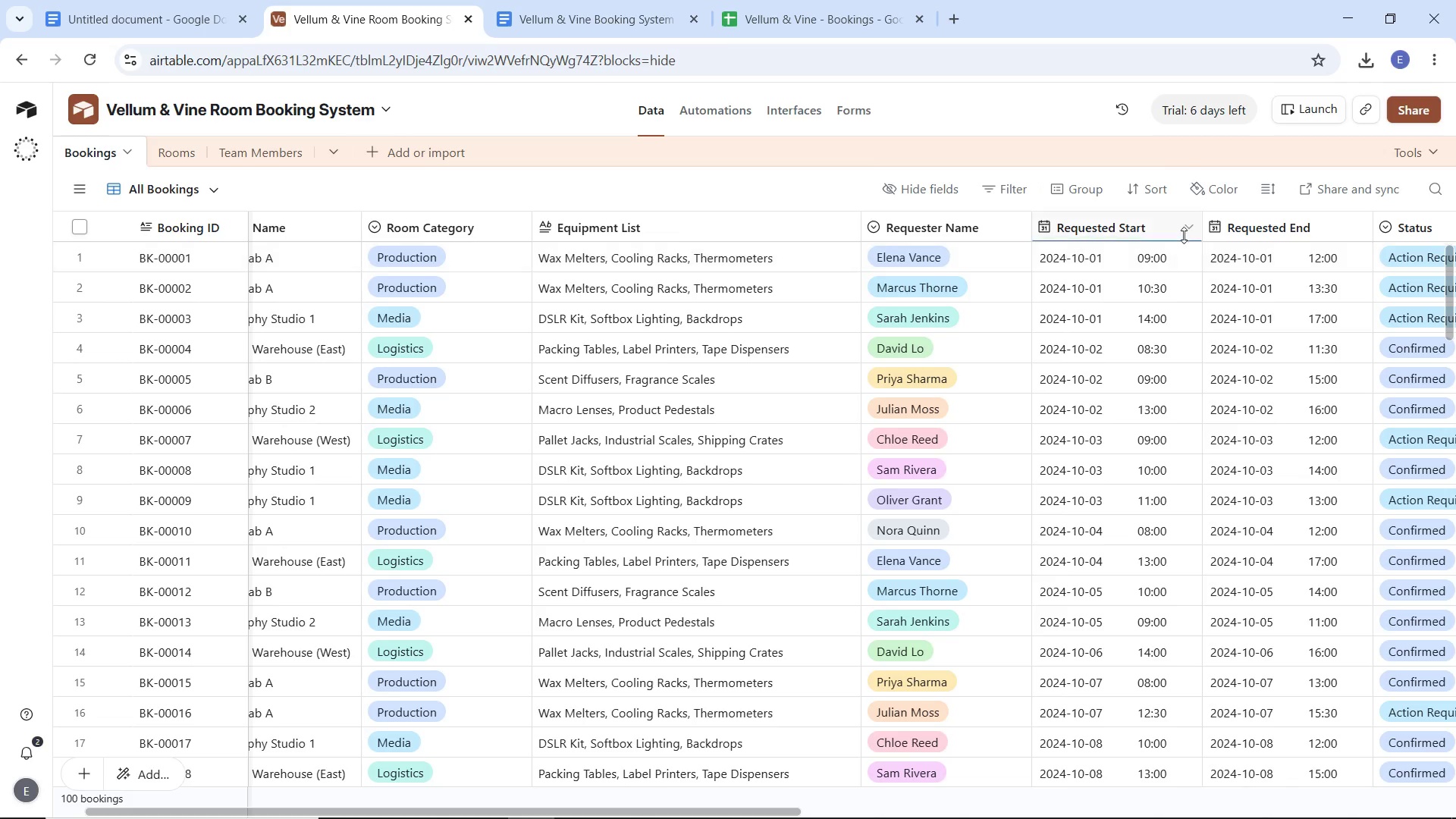 
wait(6.2)
 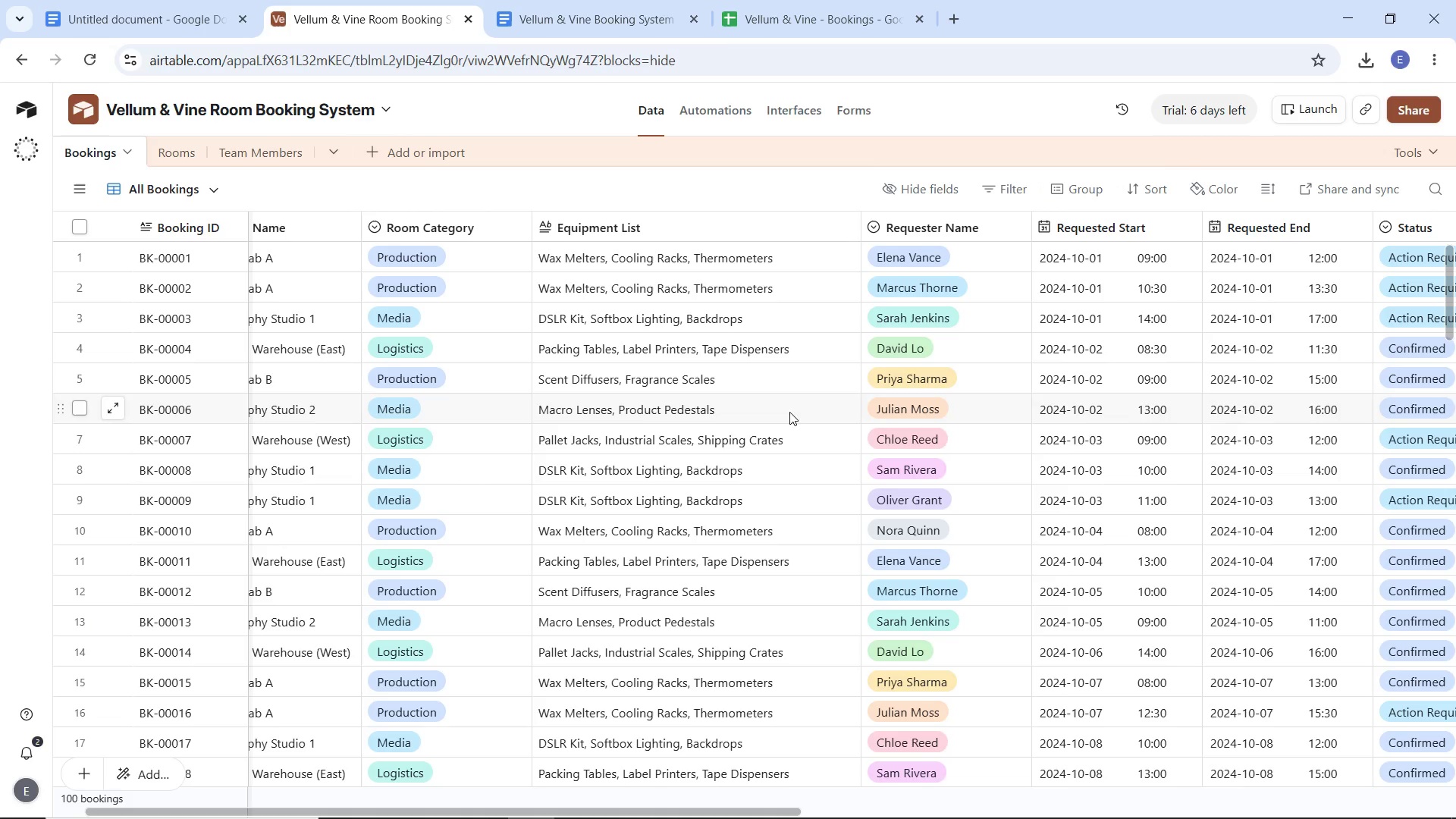 
left_click([1398, 106])
 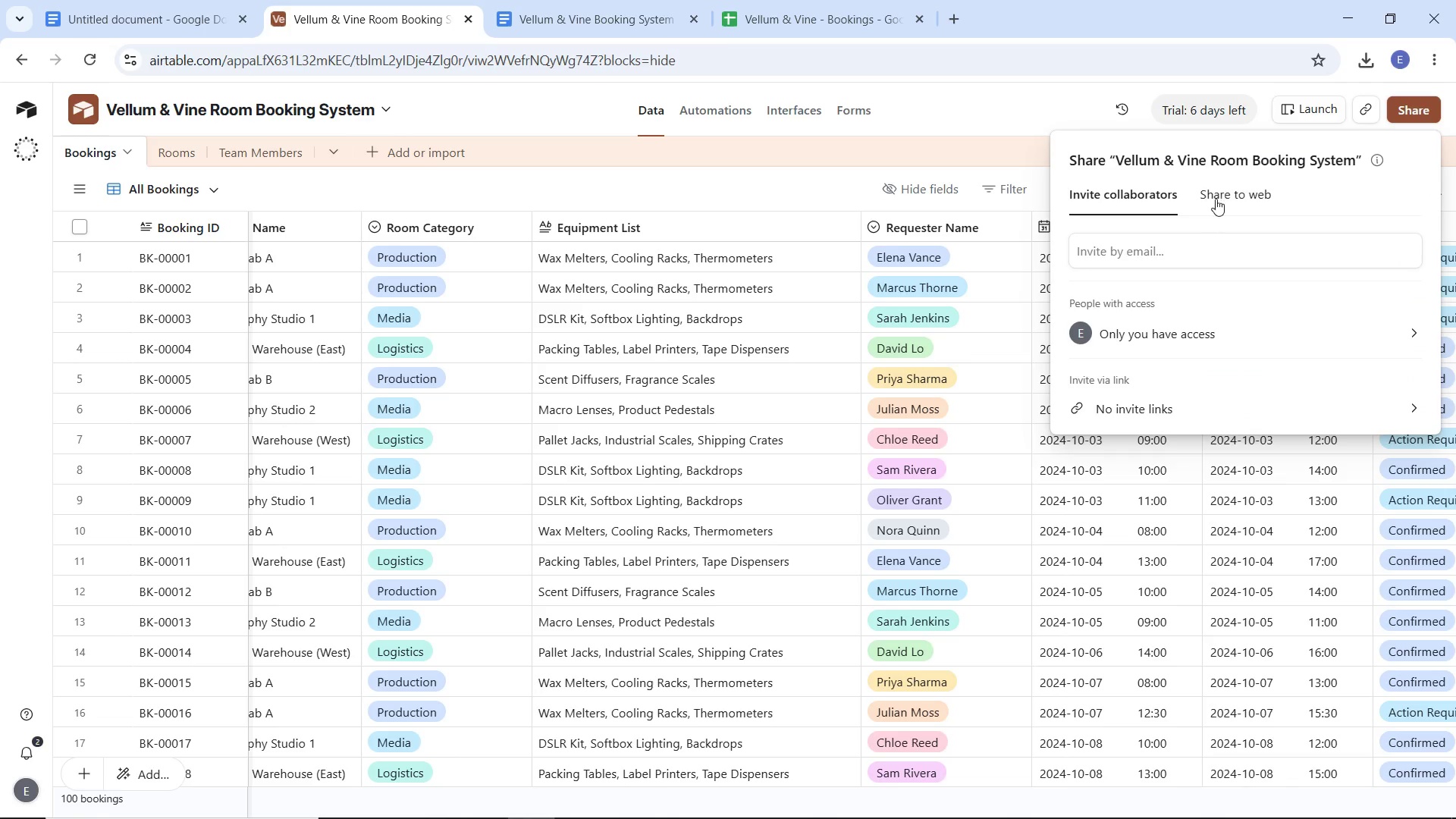 
left_click([1216, 193])
 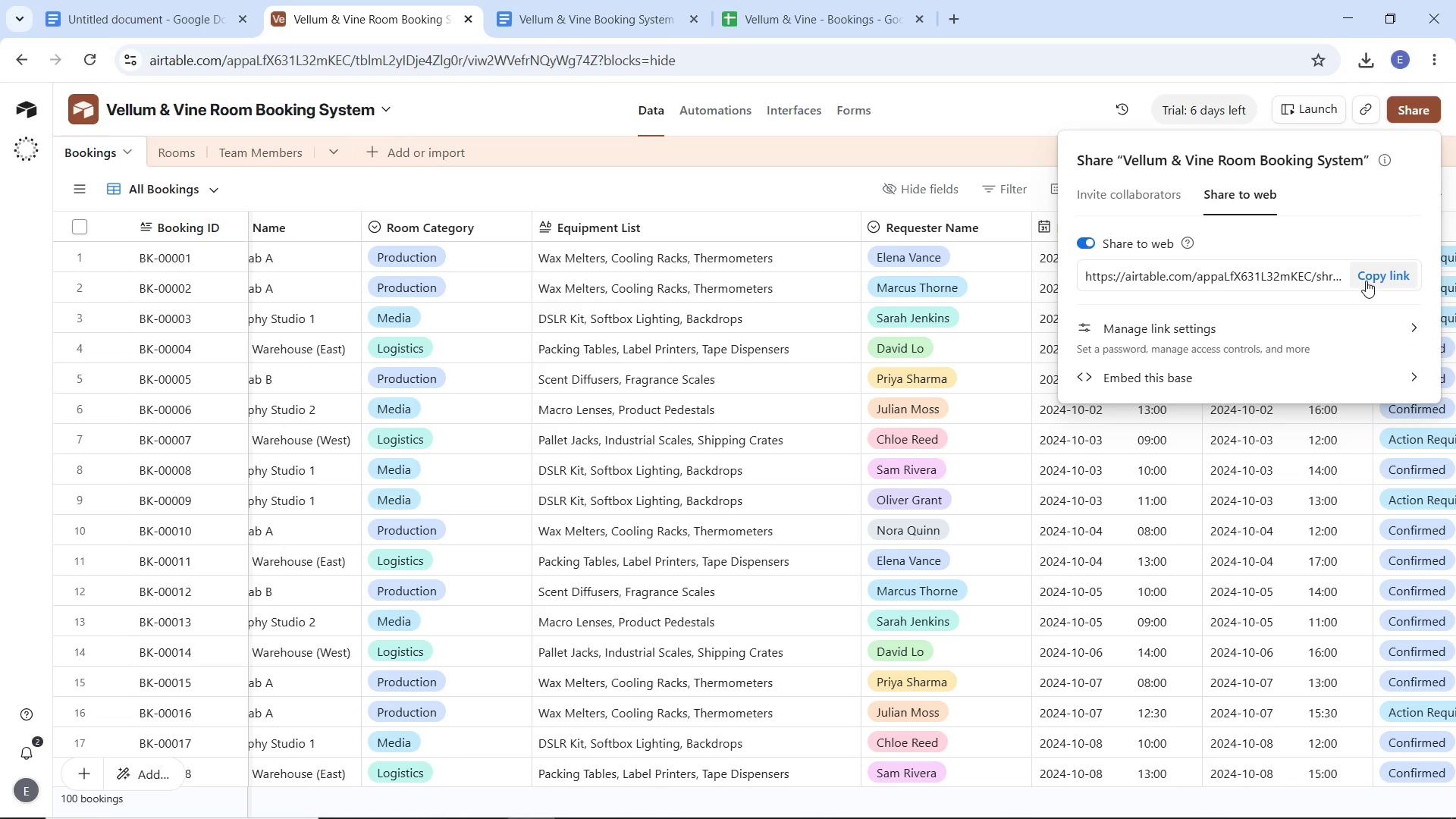 
left_click([1369, 279])
 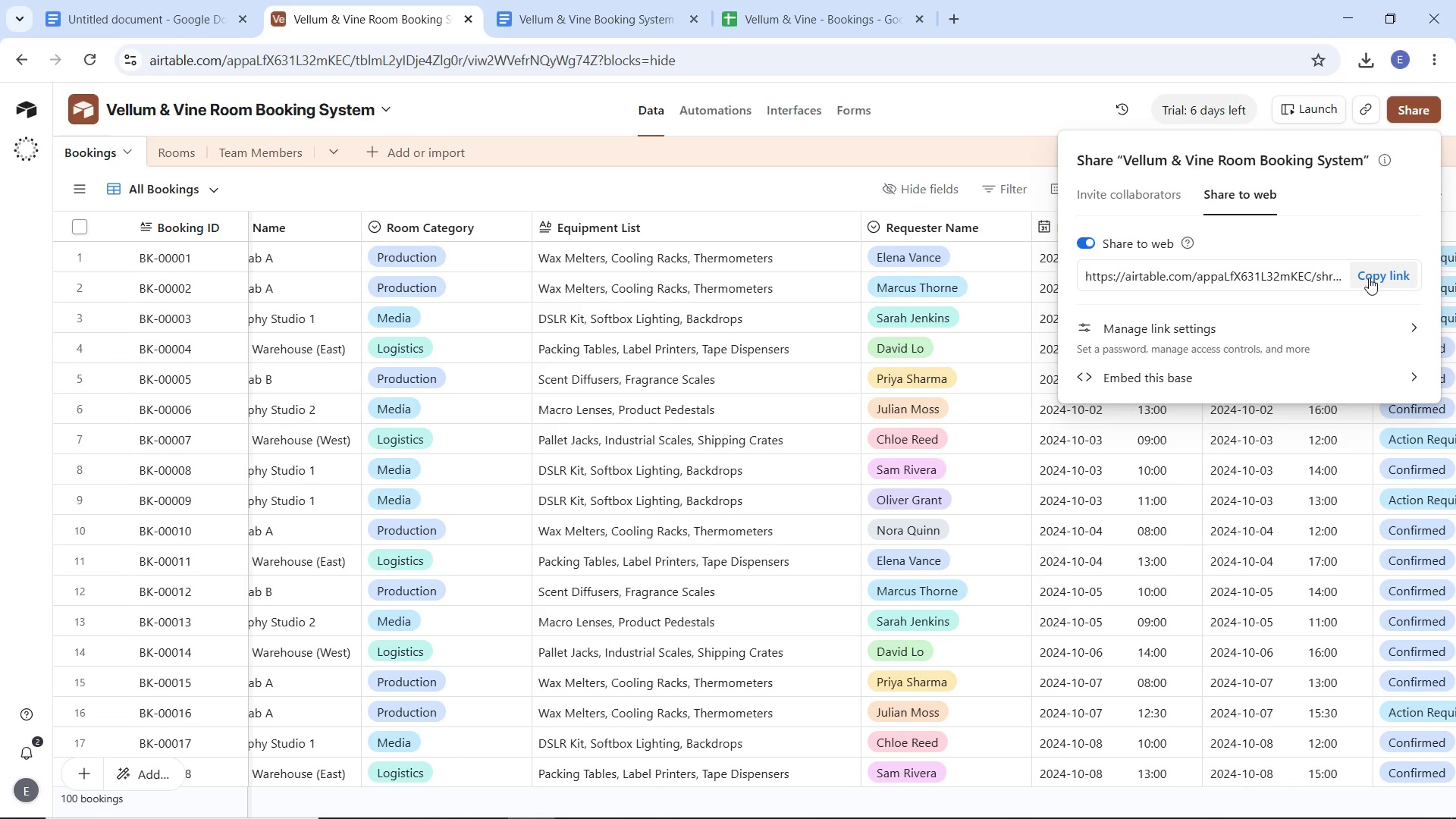 
left_click([1369, 278])
 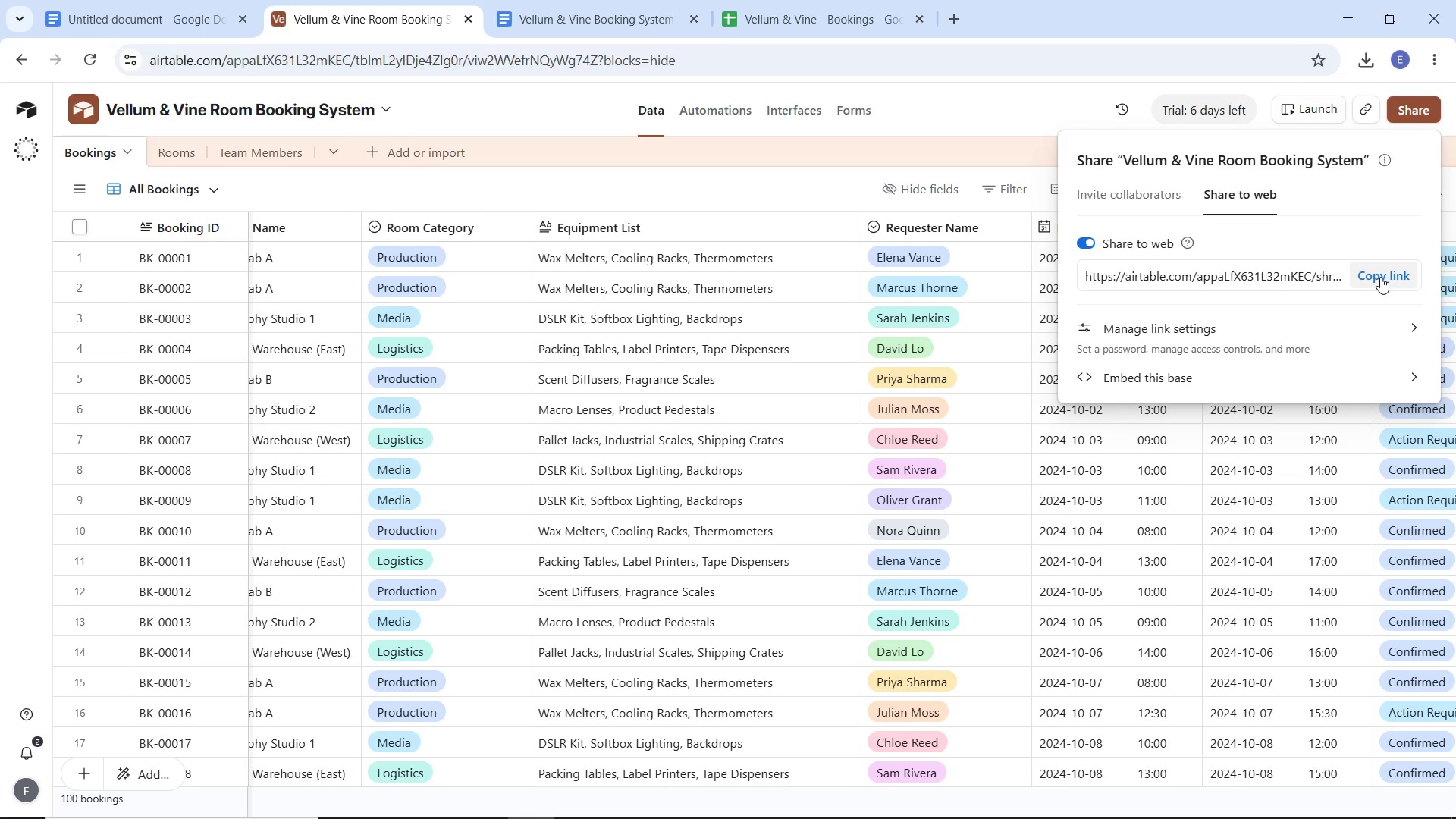 
double_click([1380, 277])
 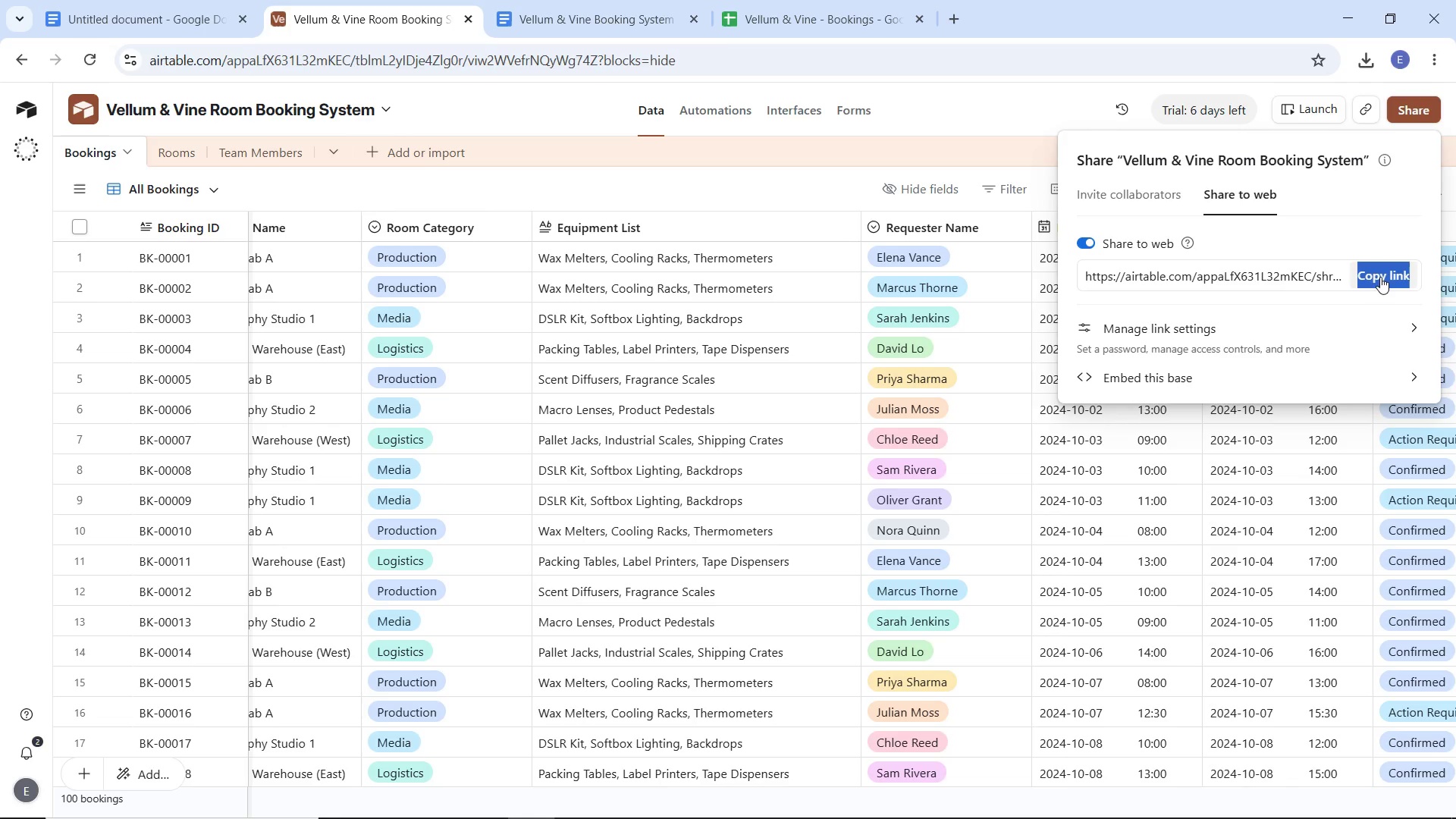 
triple_click([1380, 277])
 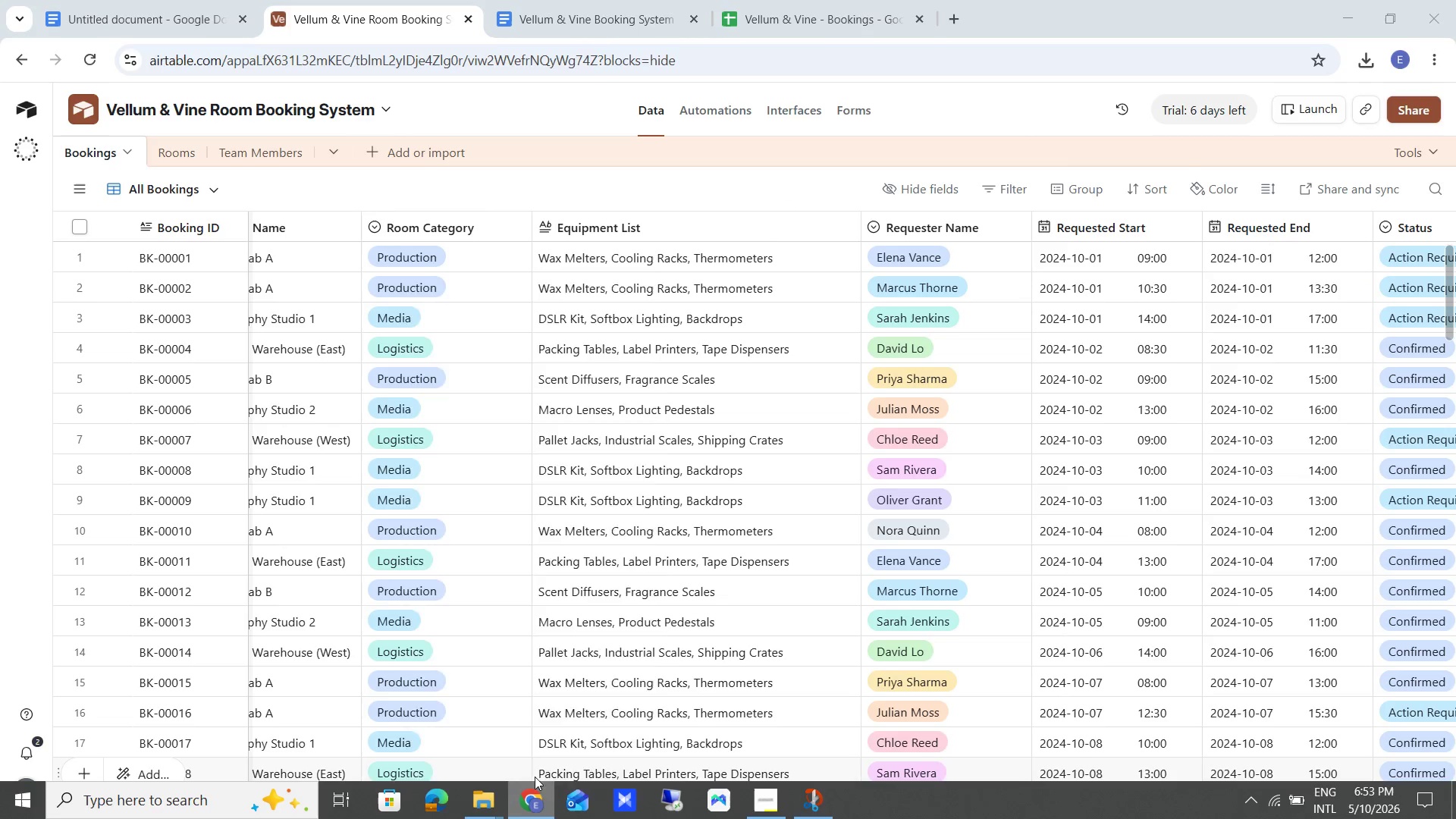 
left_click([474, 704])
 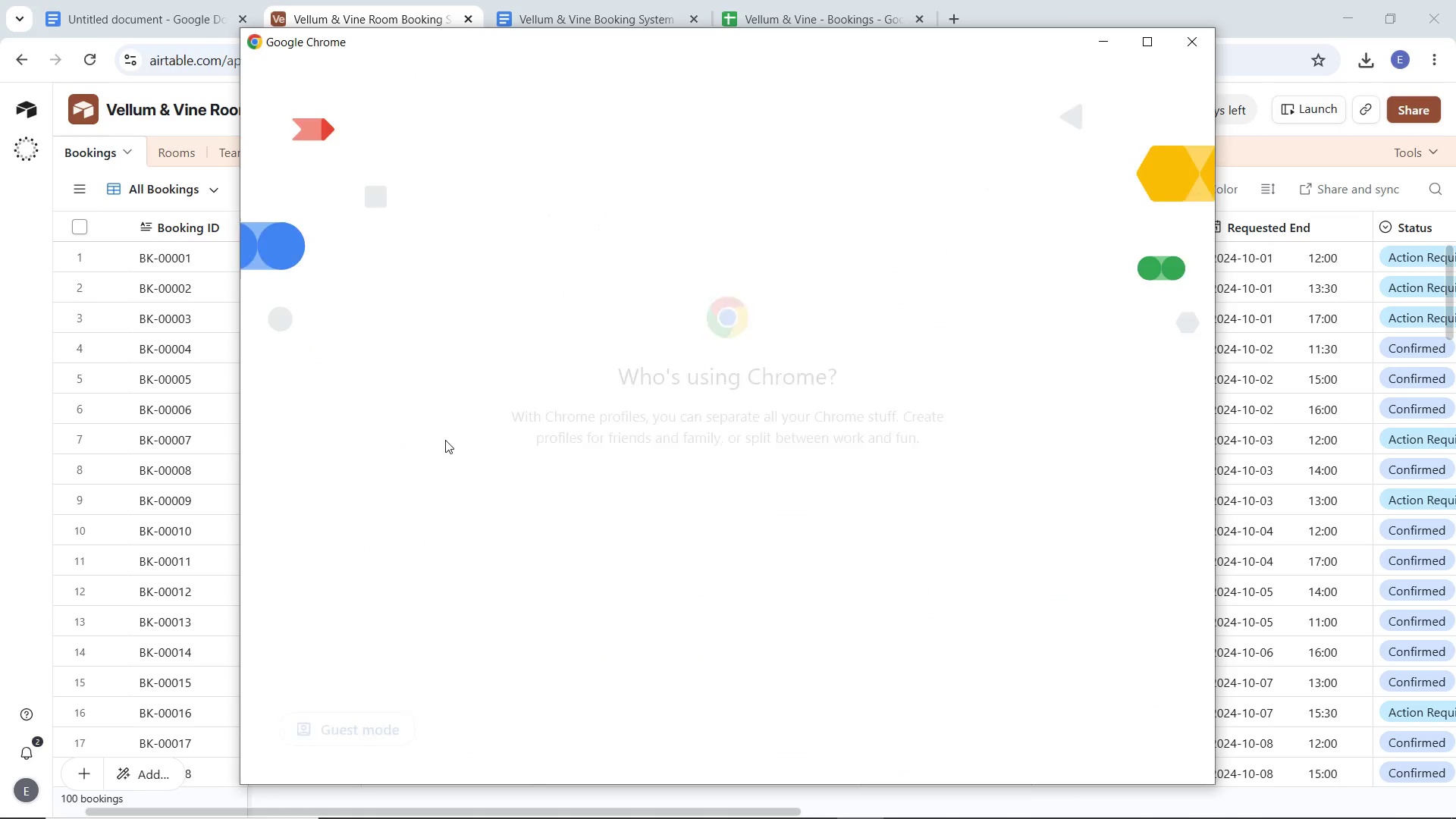 
left_click([466, 431])
 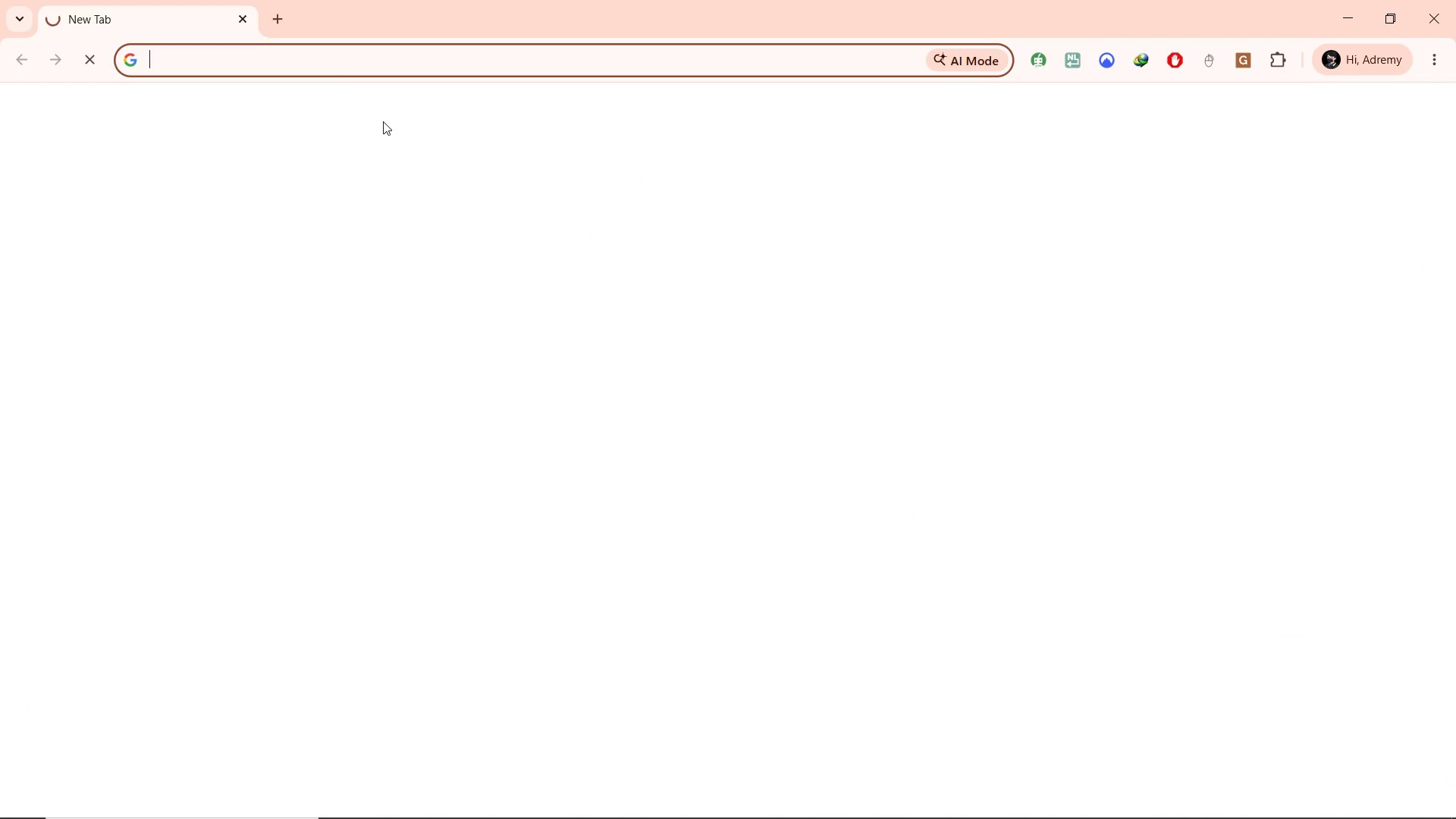 
left_click([408, 64])
 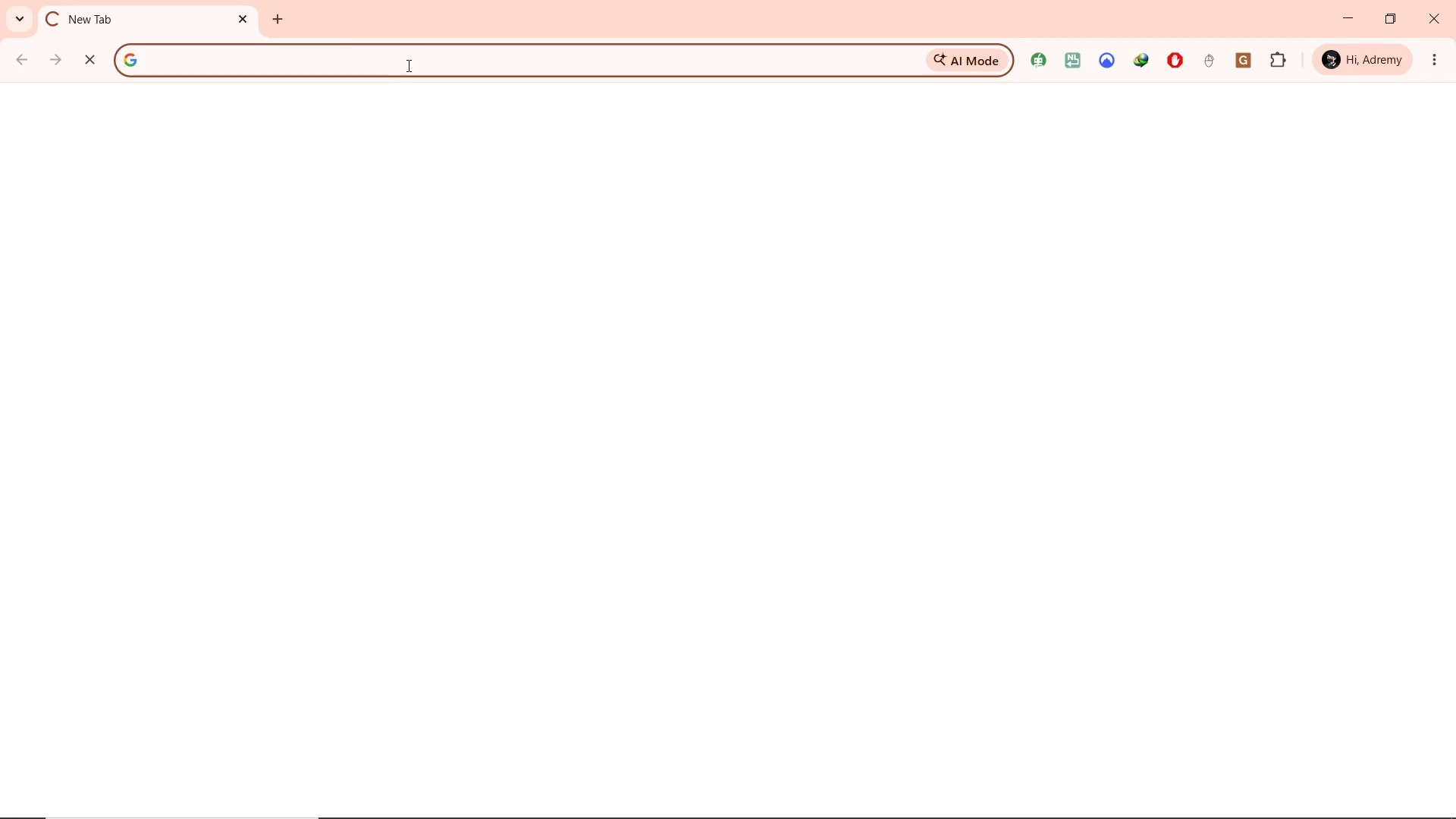 
key(Control+V)
 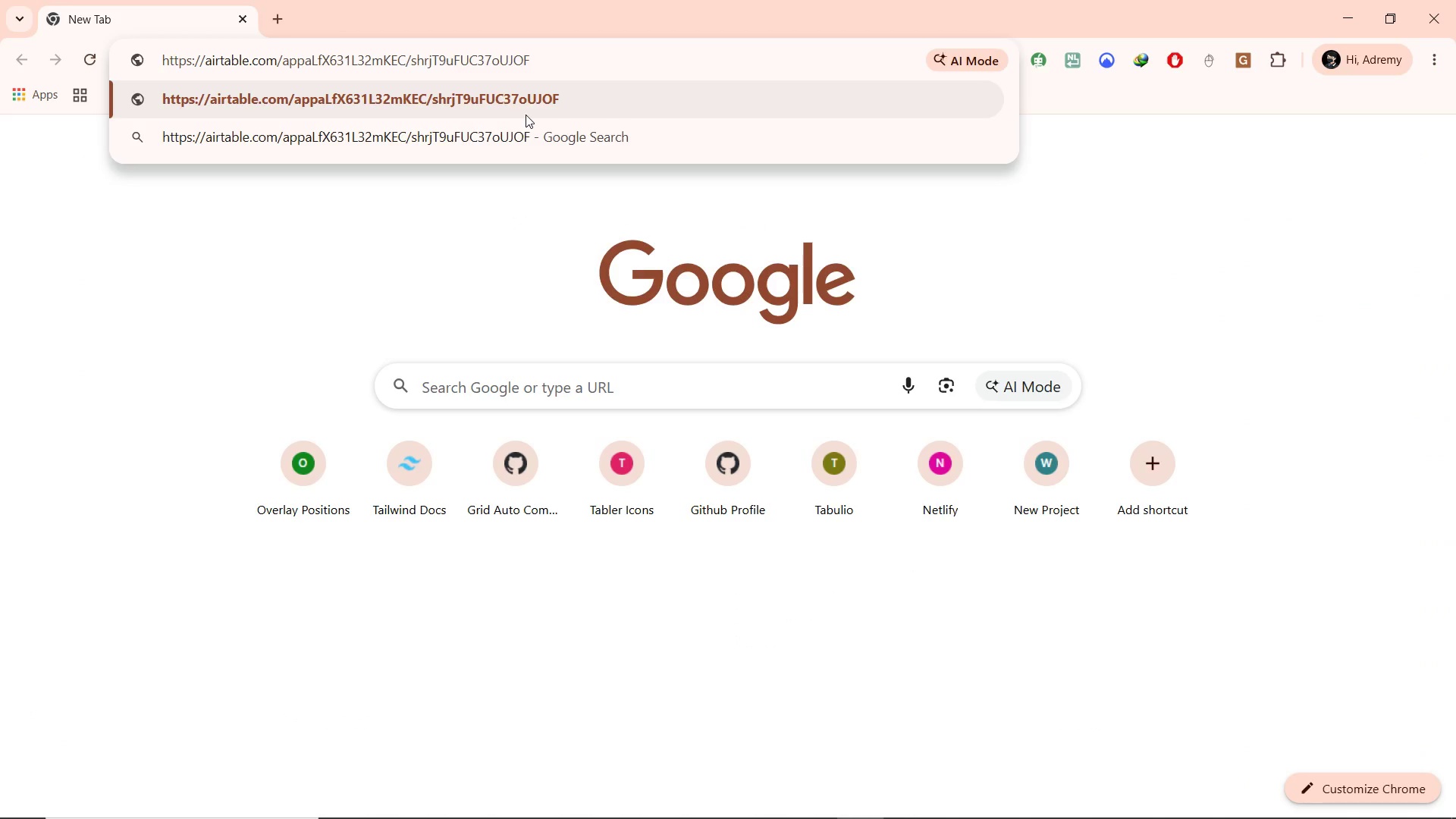 
key(Enter)
 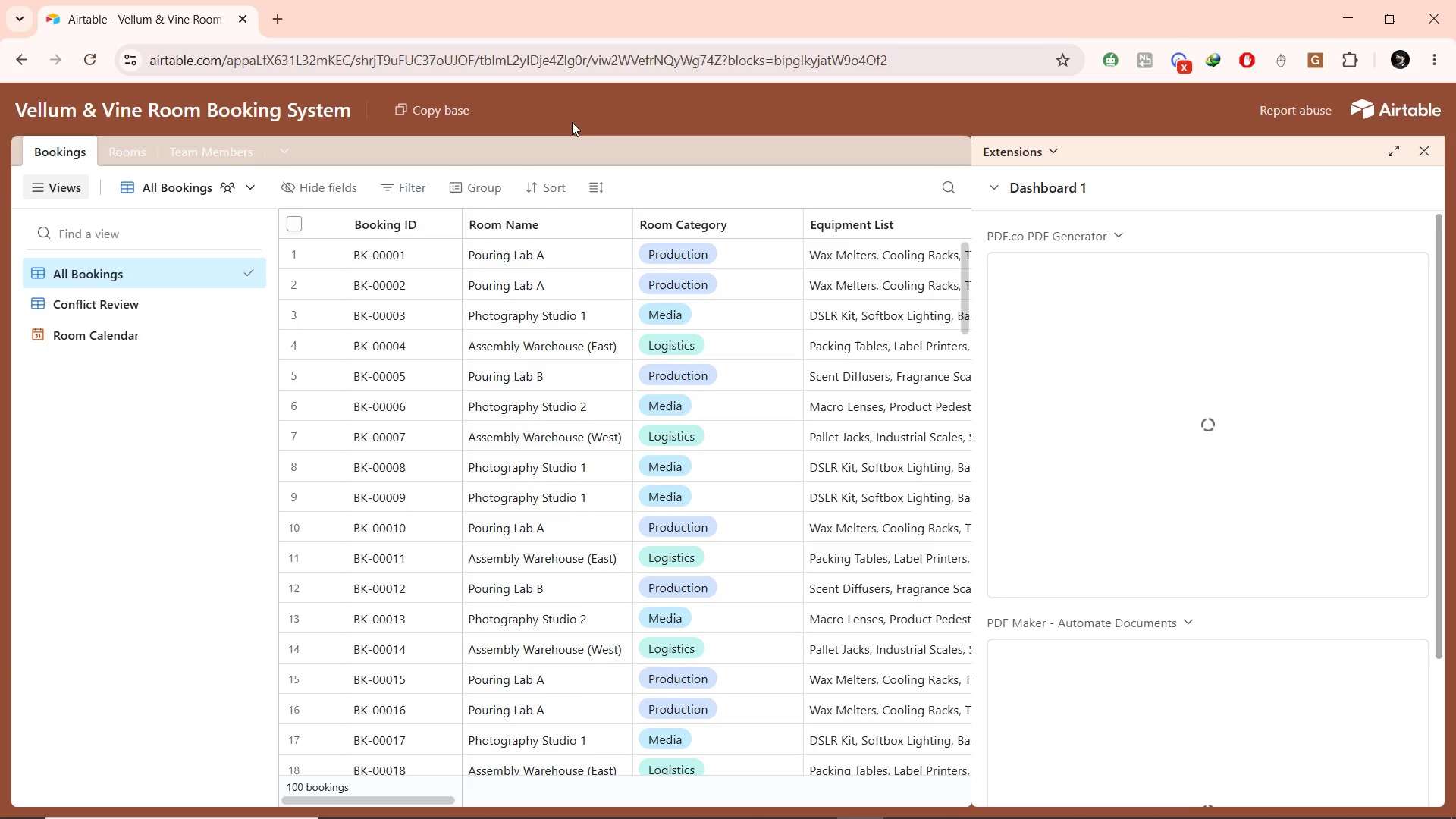 
wait(24.48)
 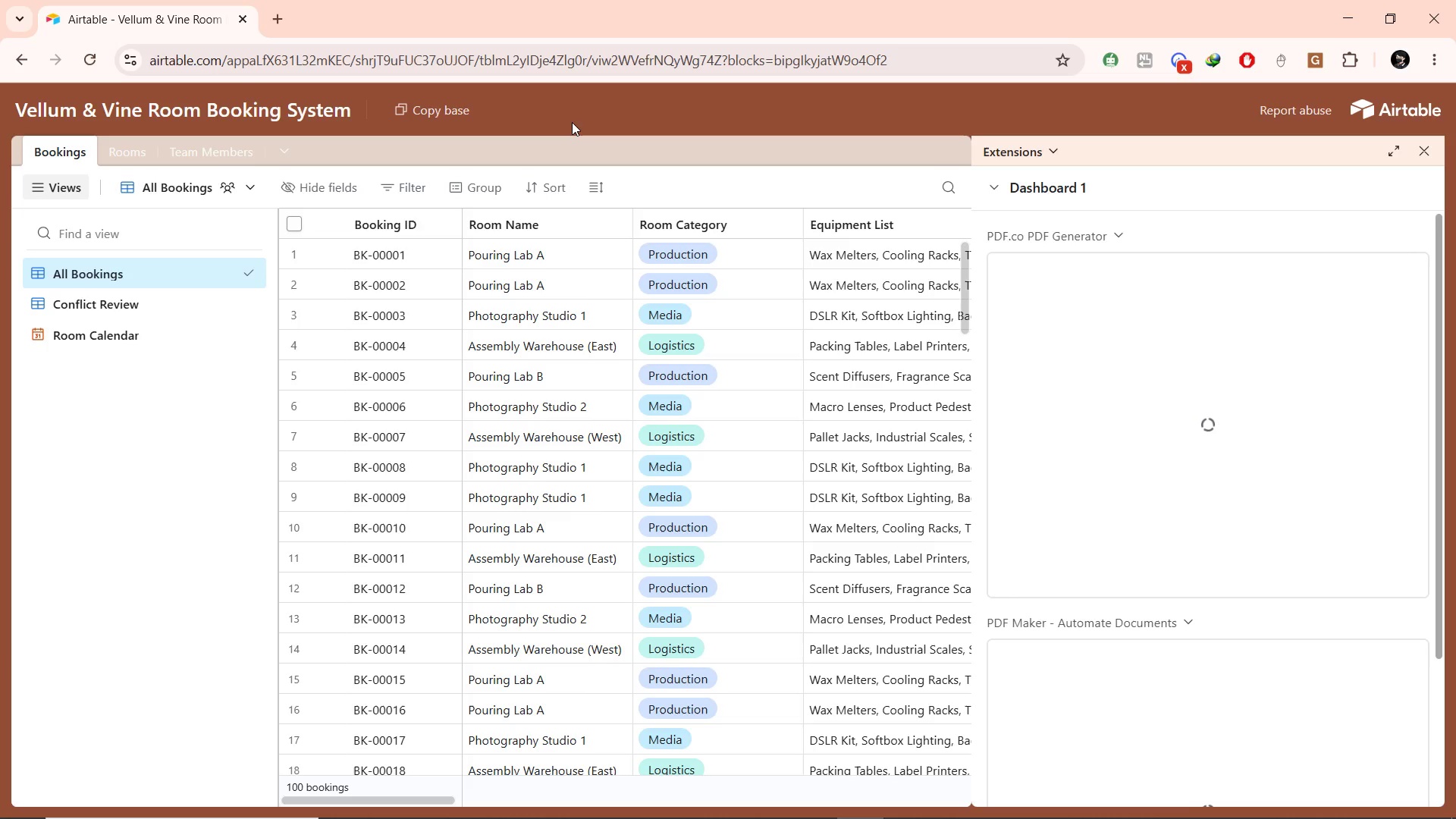 
left_click([1419, 152])
 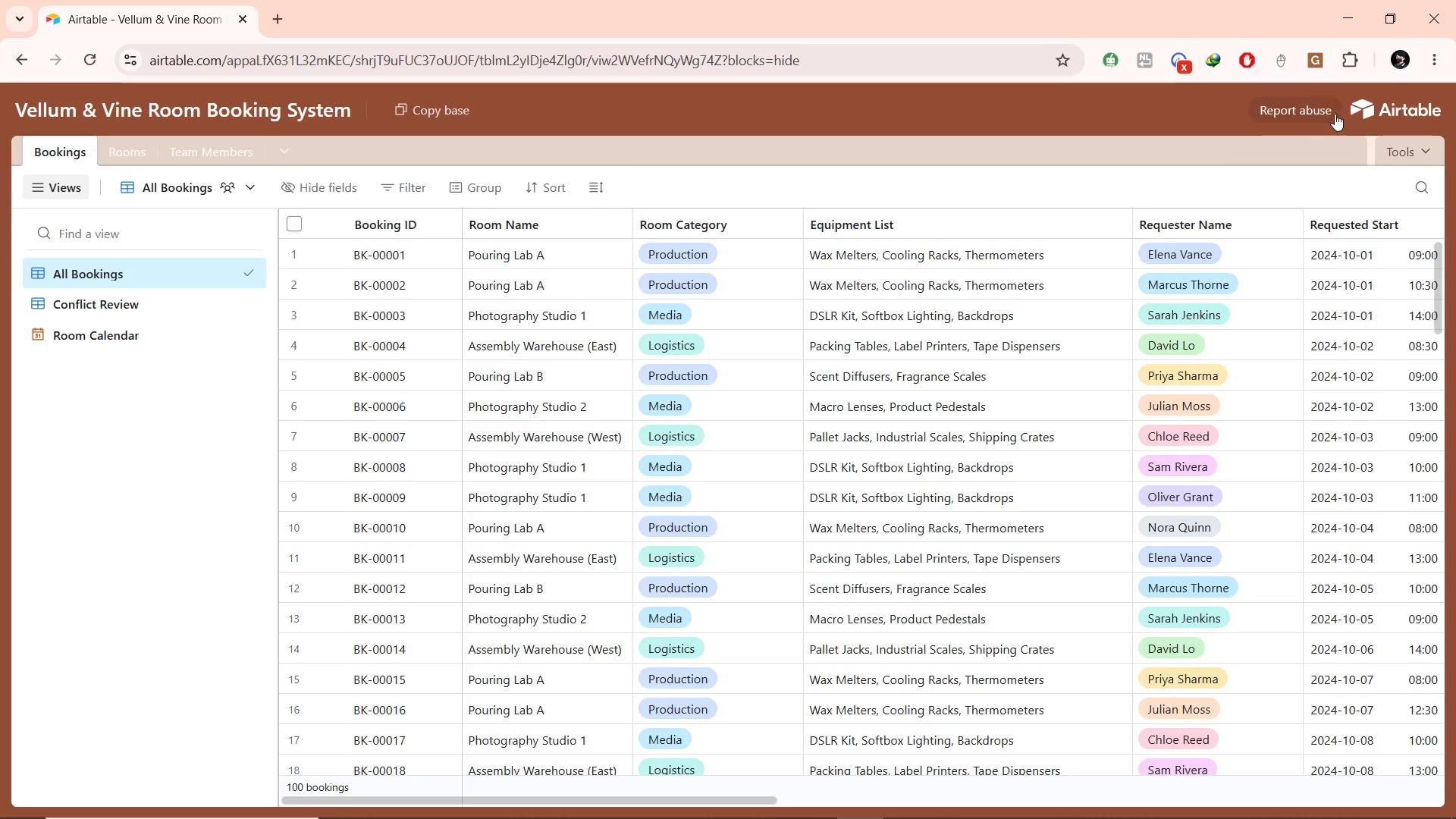 
left_click([1429, 60])
 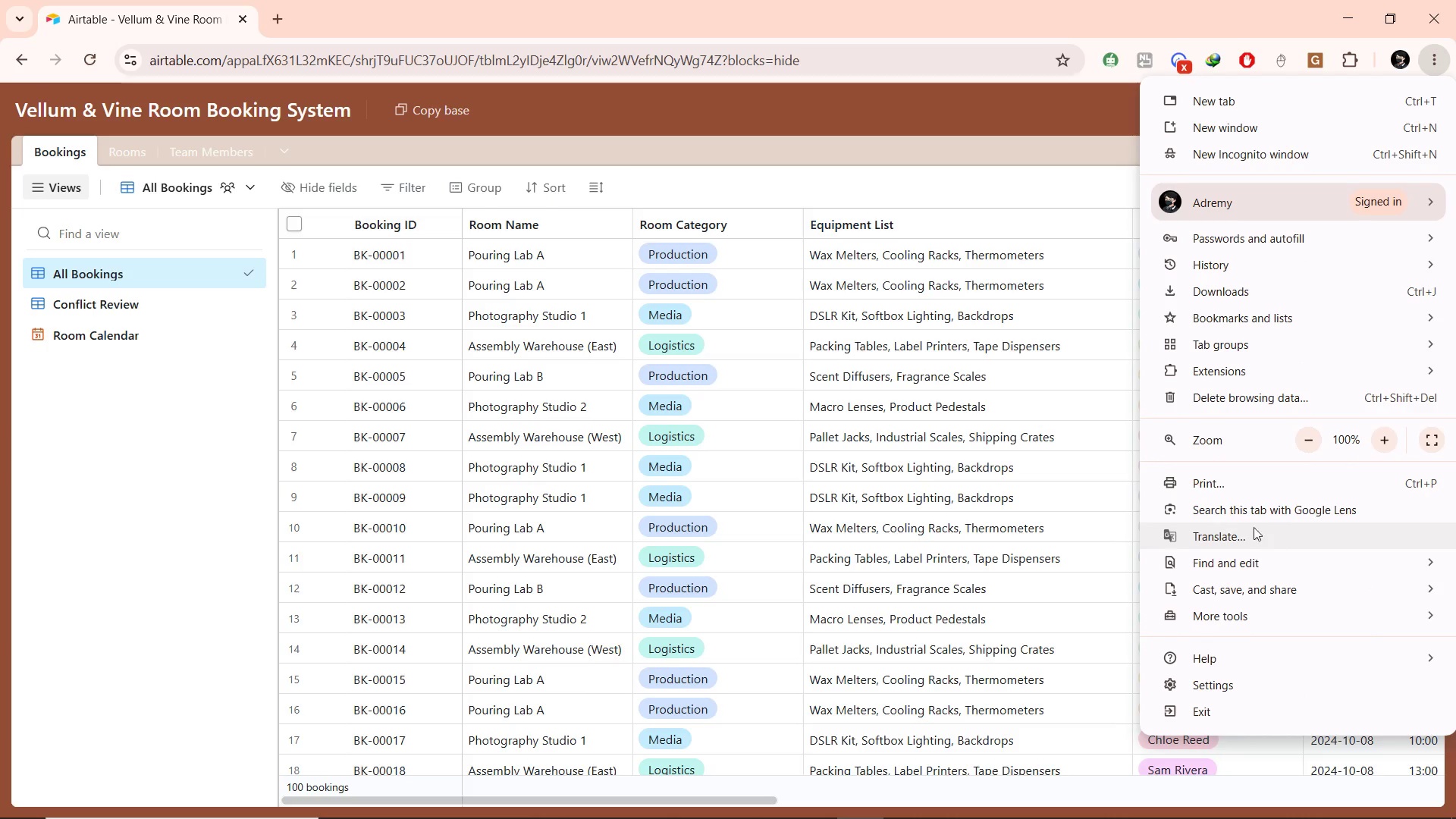 
left_click([1235, 487])
 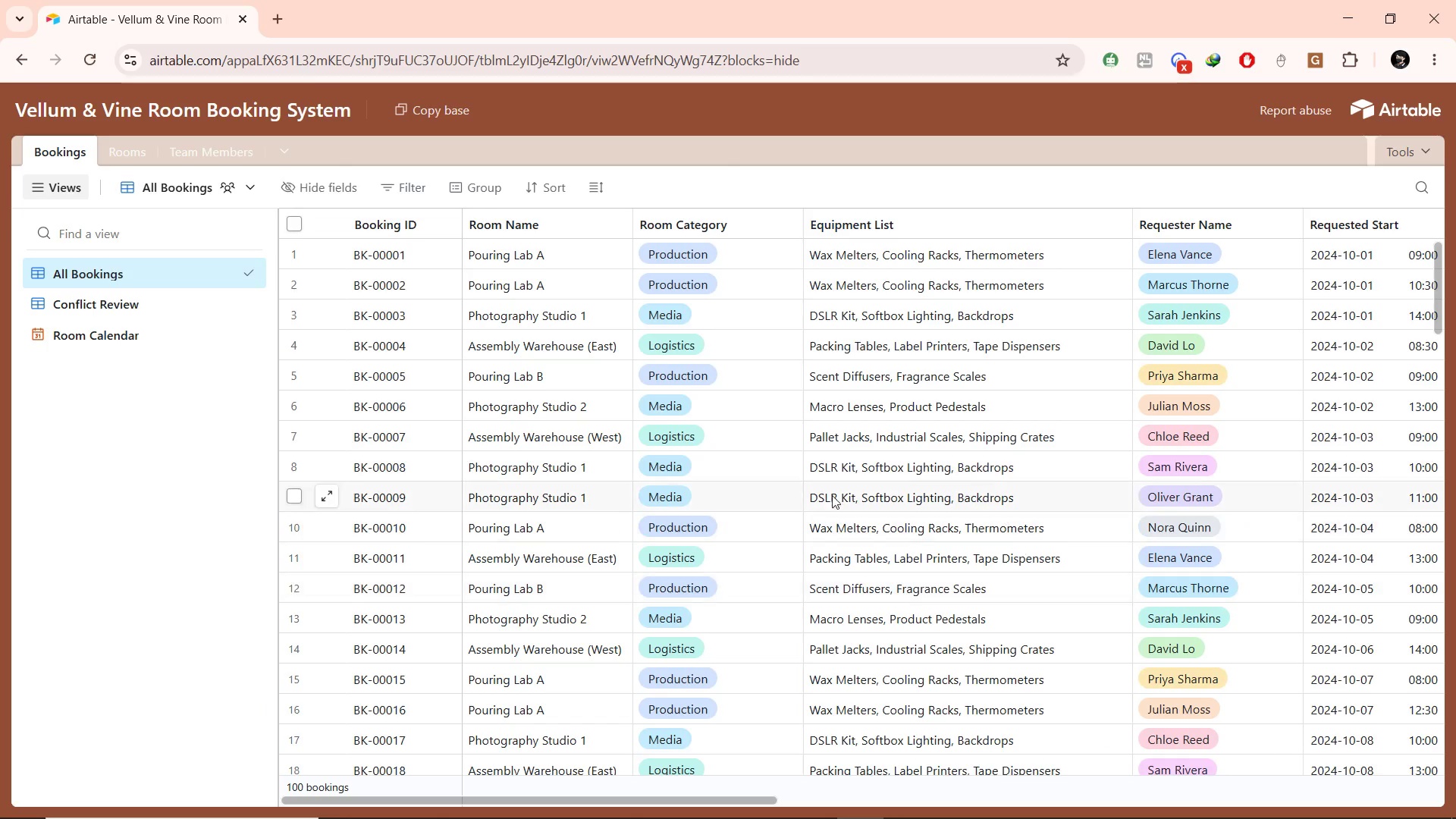 
wait(5.61)
 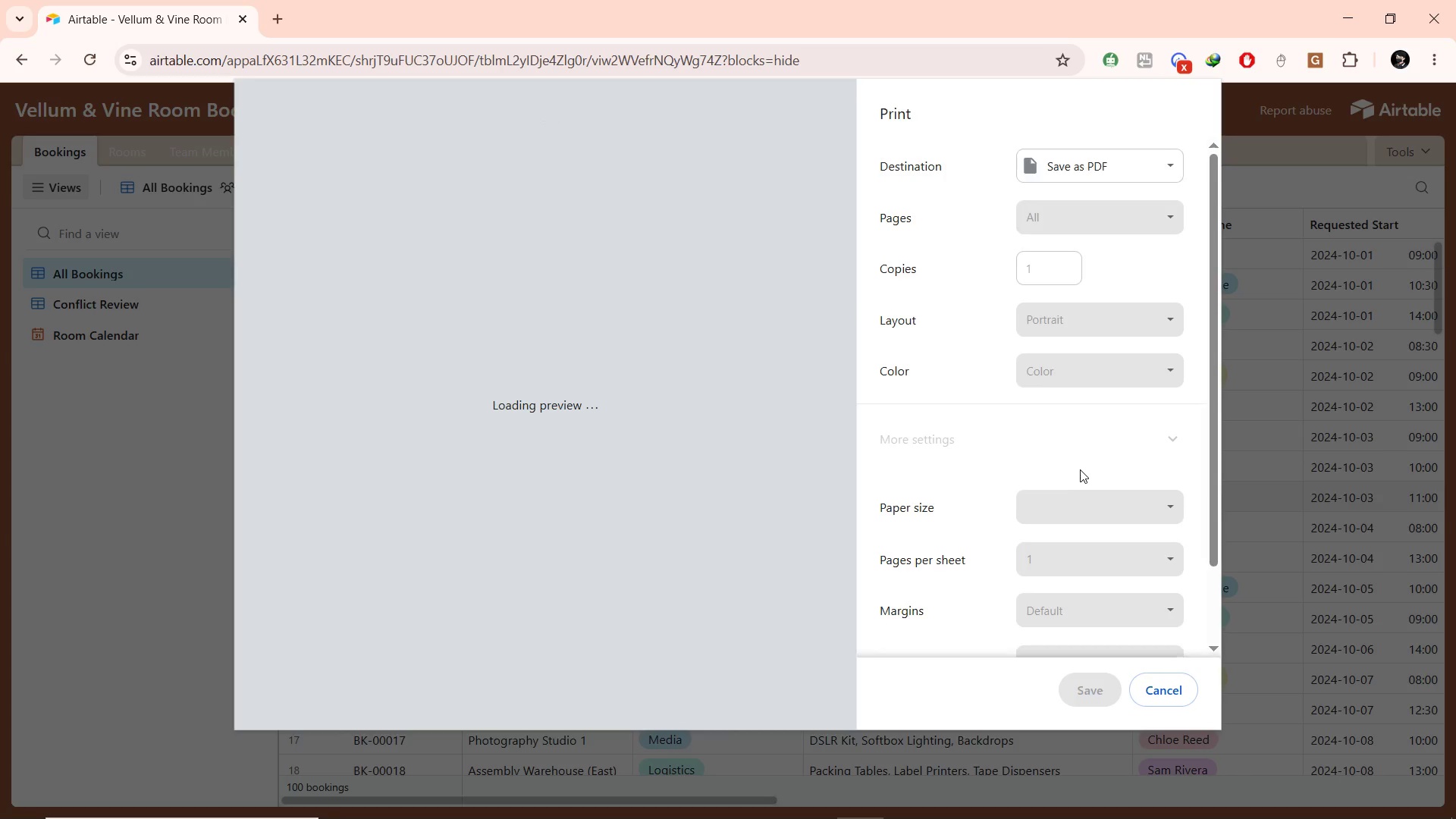 
left_click([44, 190])
 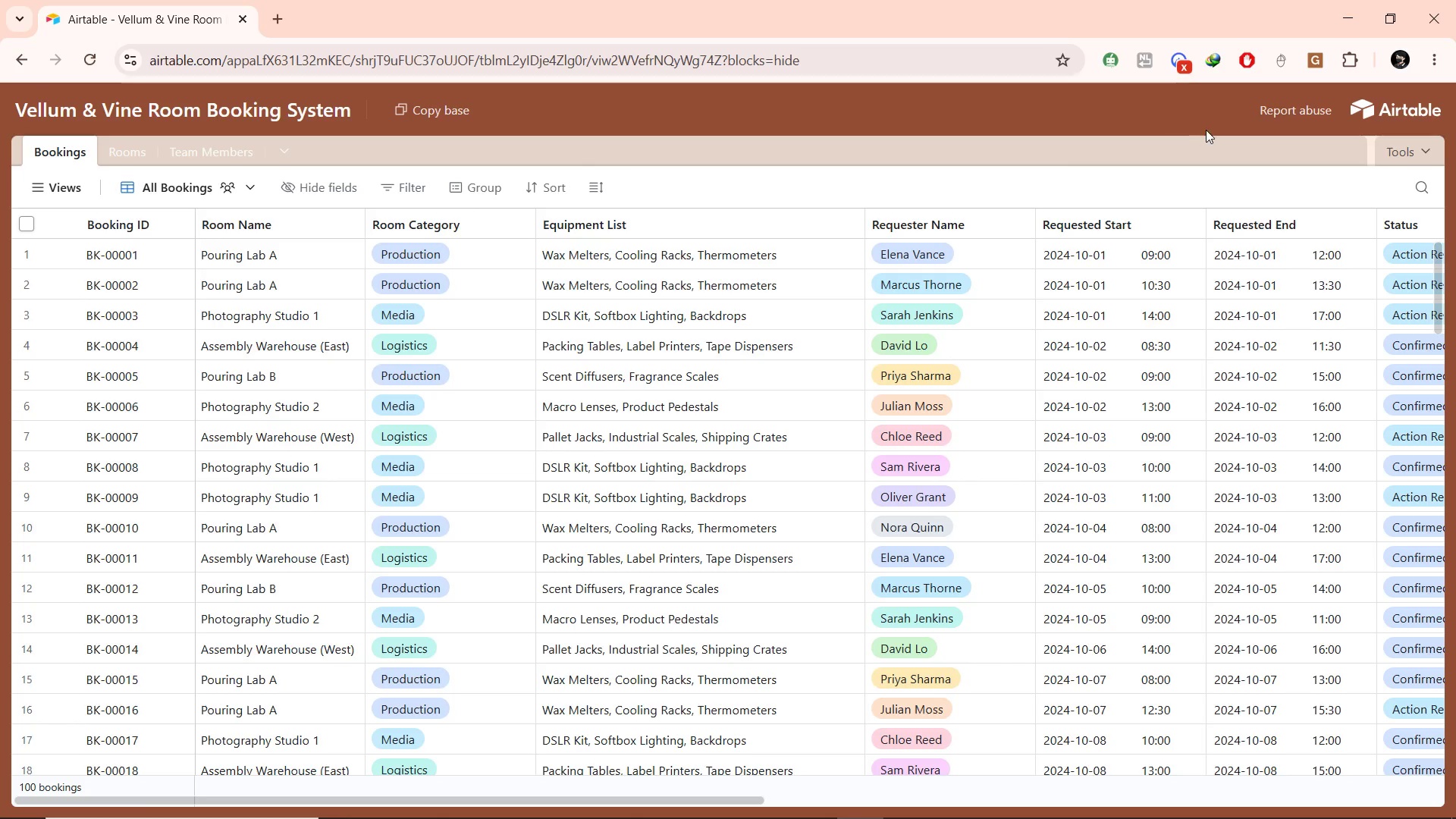 
left_click([1437, 62])
 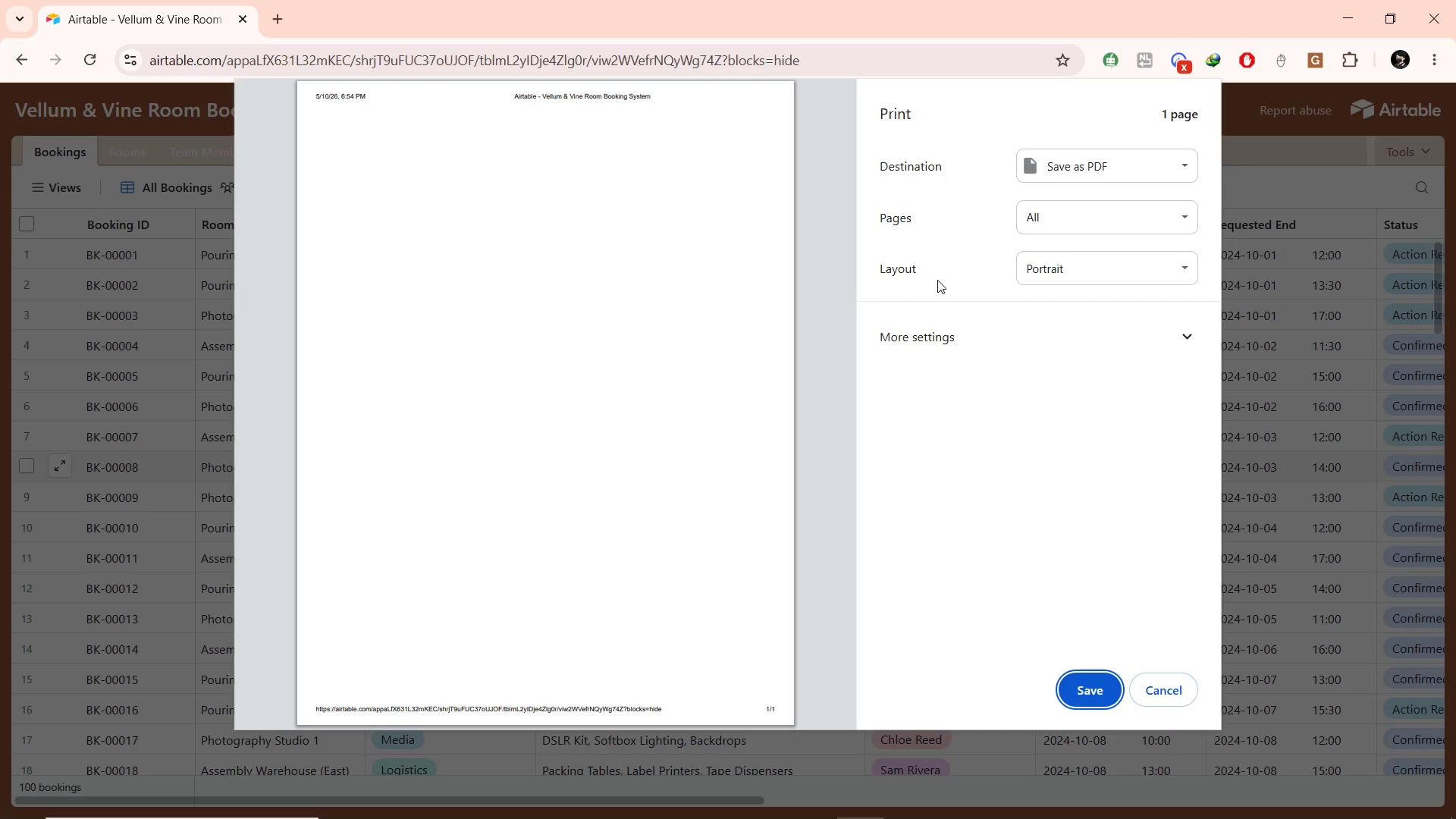 
wait(24.22)
 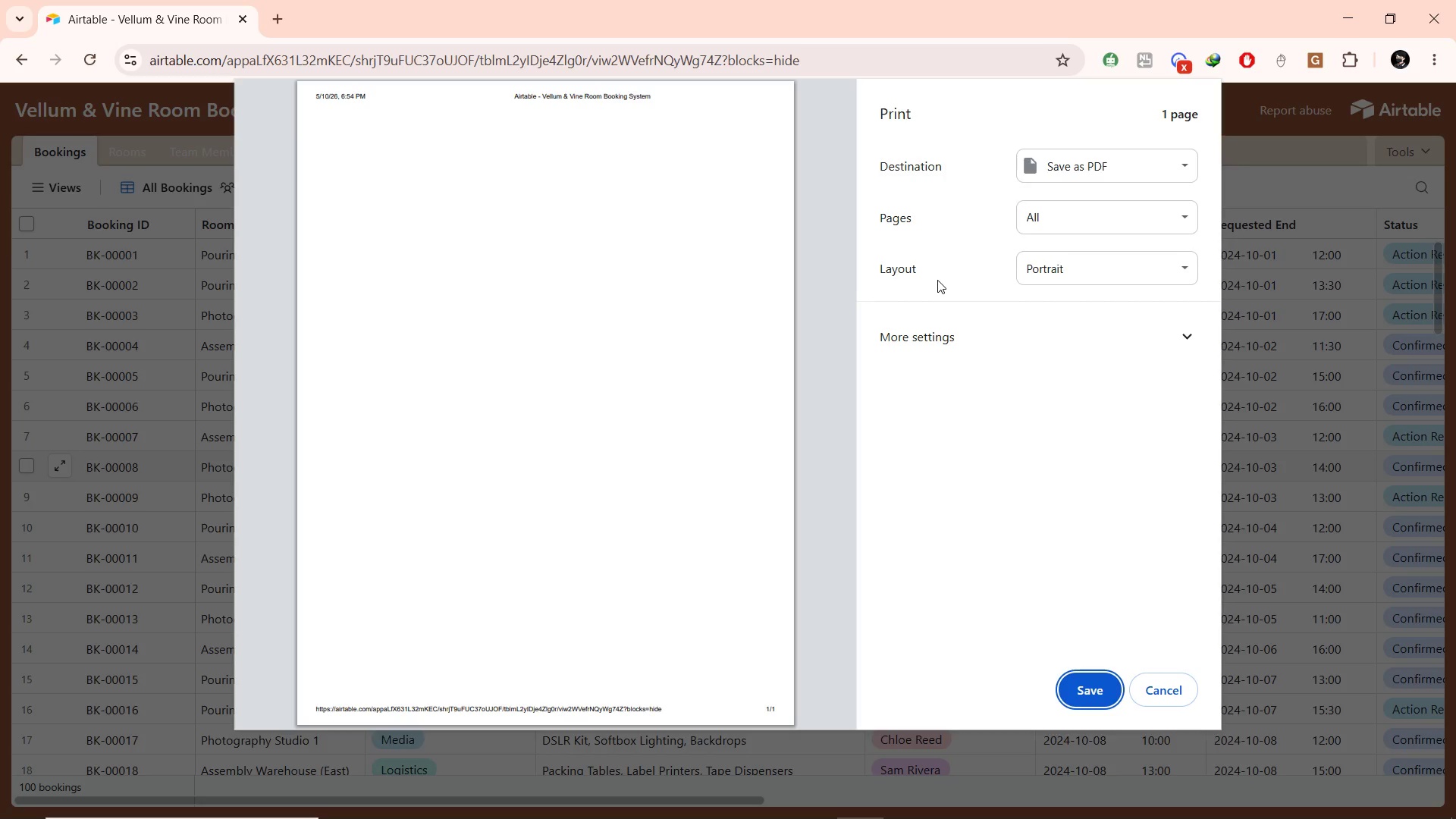 
scroll: coordinate [661, 562], scroll_direction: up, amount: 1.0
 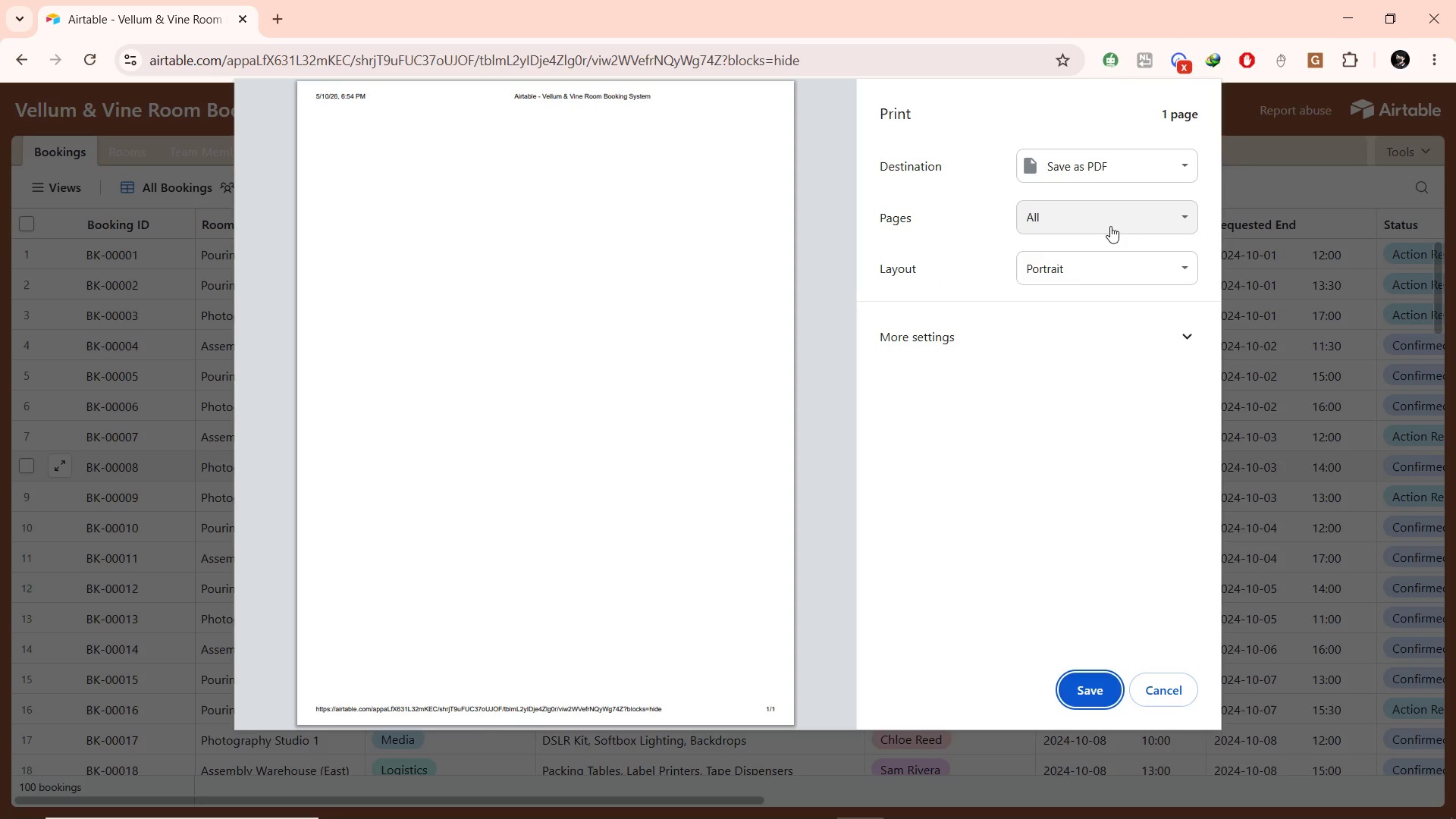 
left_click([1114, 220])
 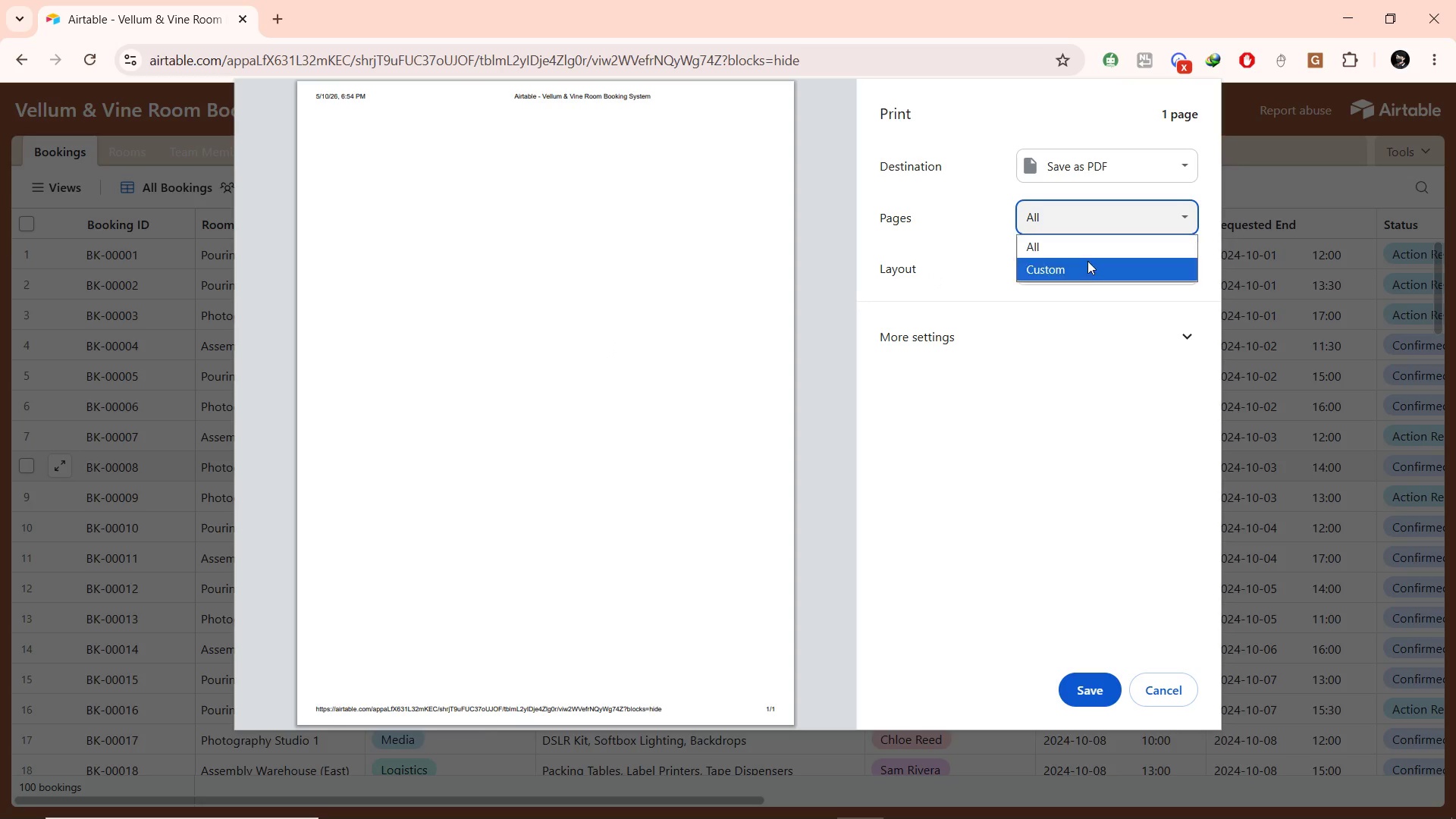 
left_click([1087, 266])
 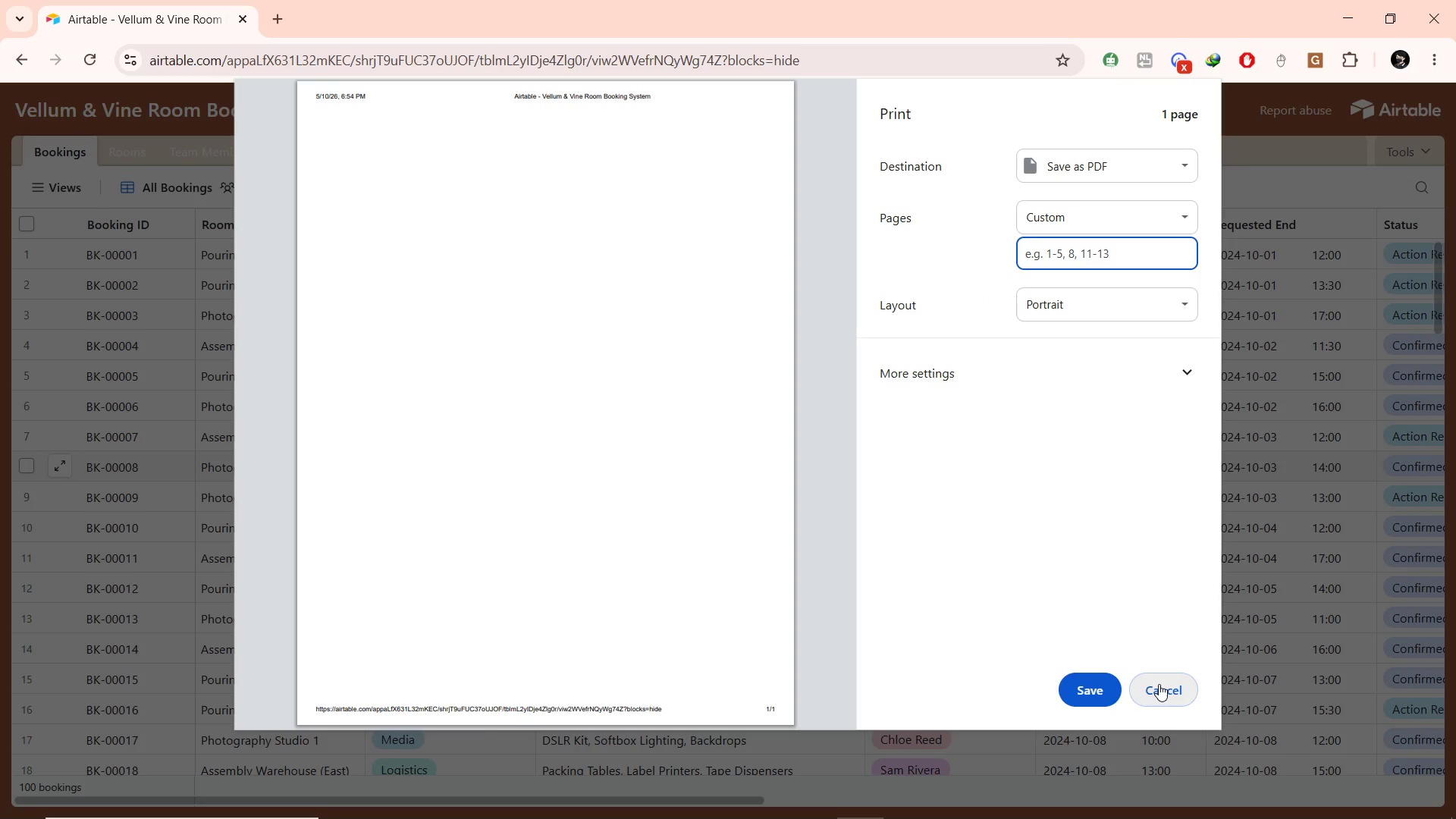 
left_click([1159, 684])
 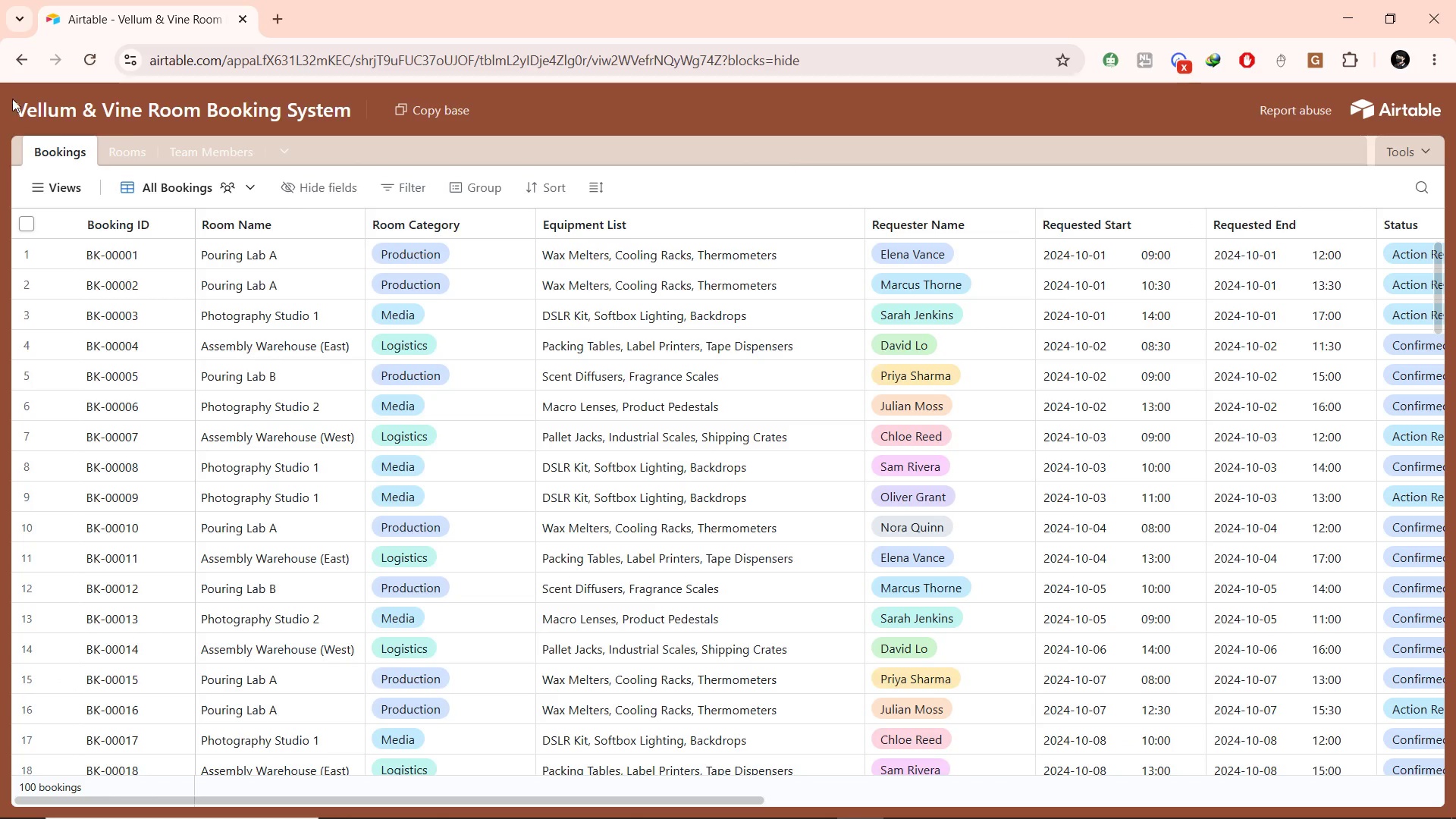 
left_click([136, 151])
 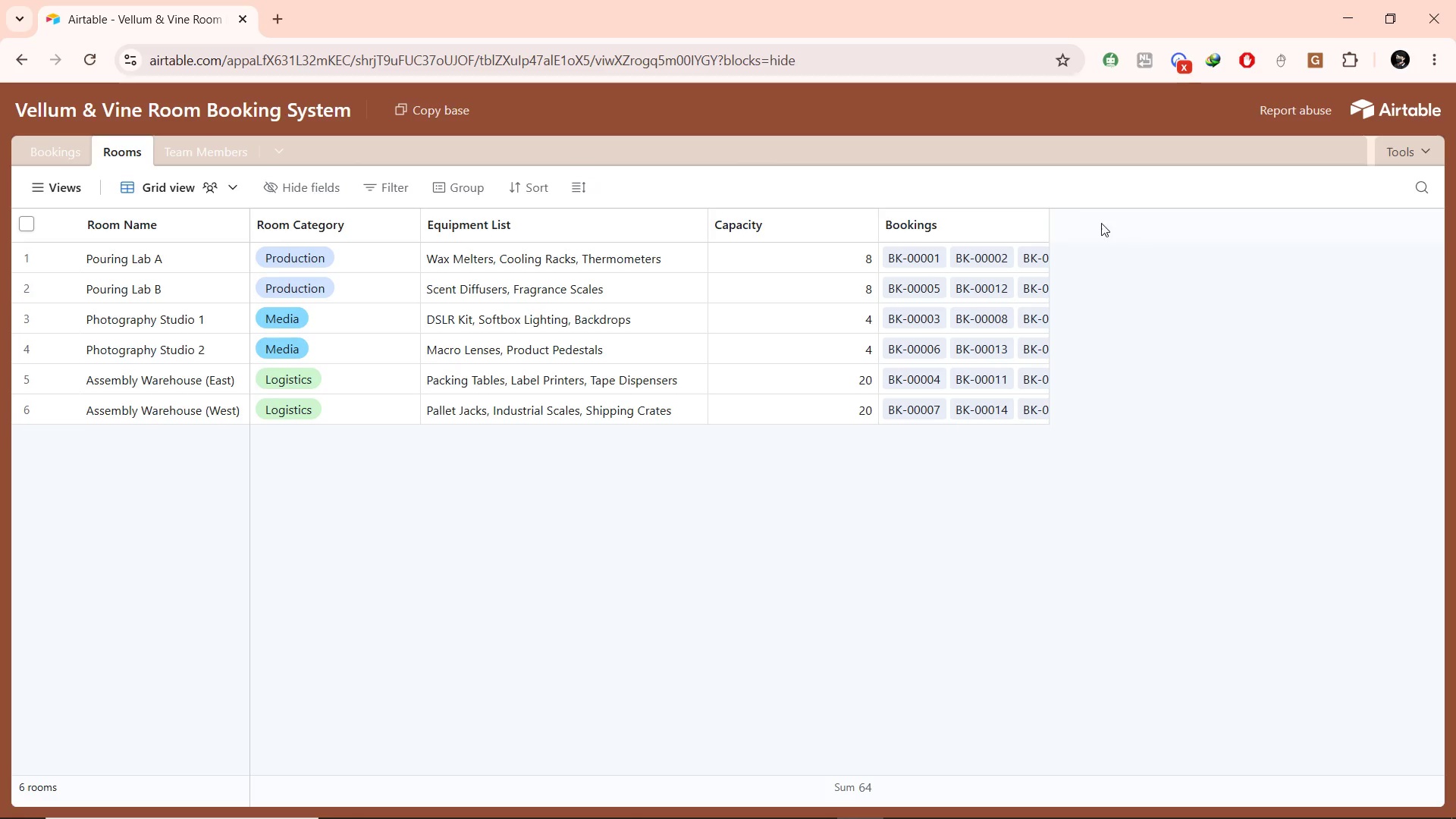 
left_click_drag(start_coordinate=[1045, 220], to_coordinate=[1445, 214])
 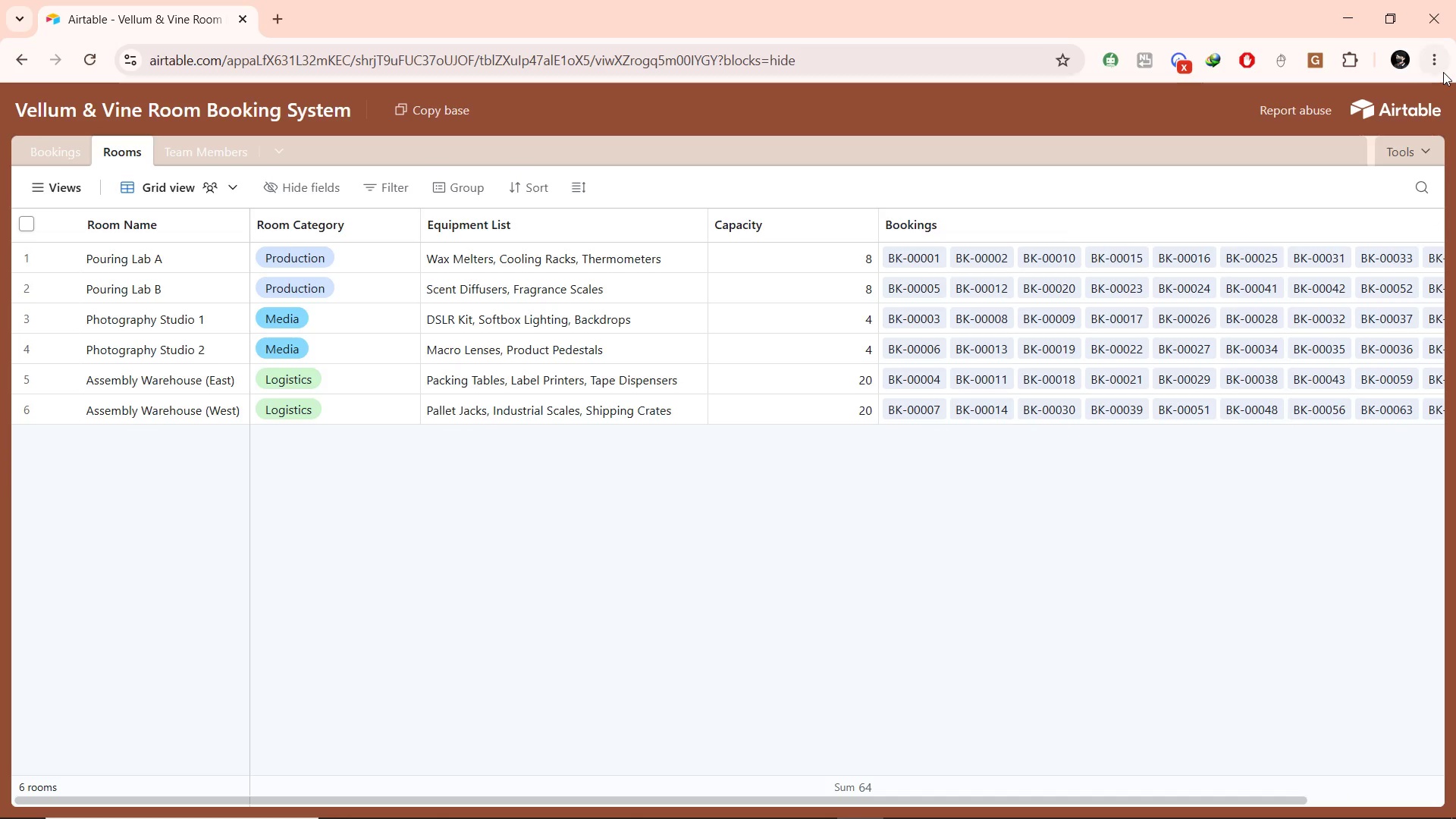 
left_click([1441, 68])
 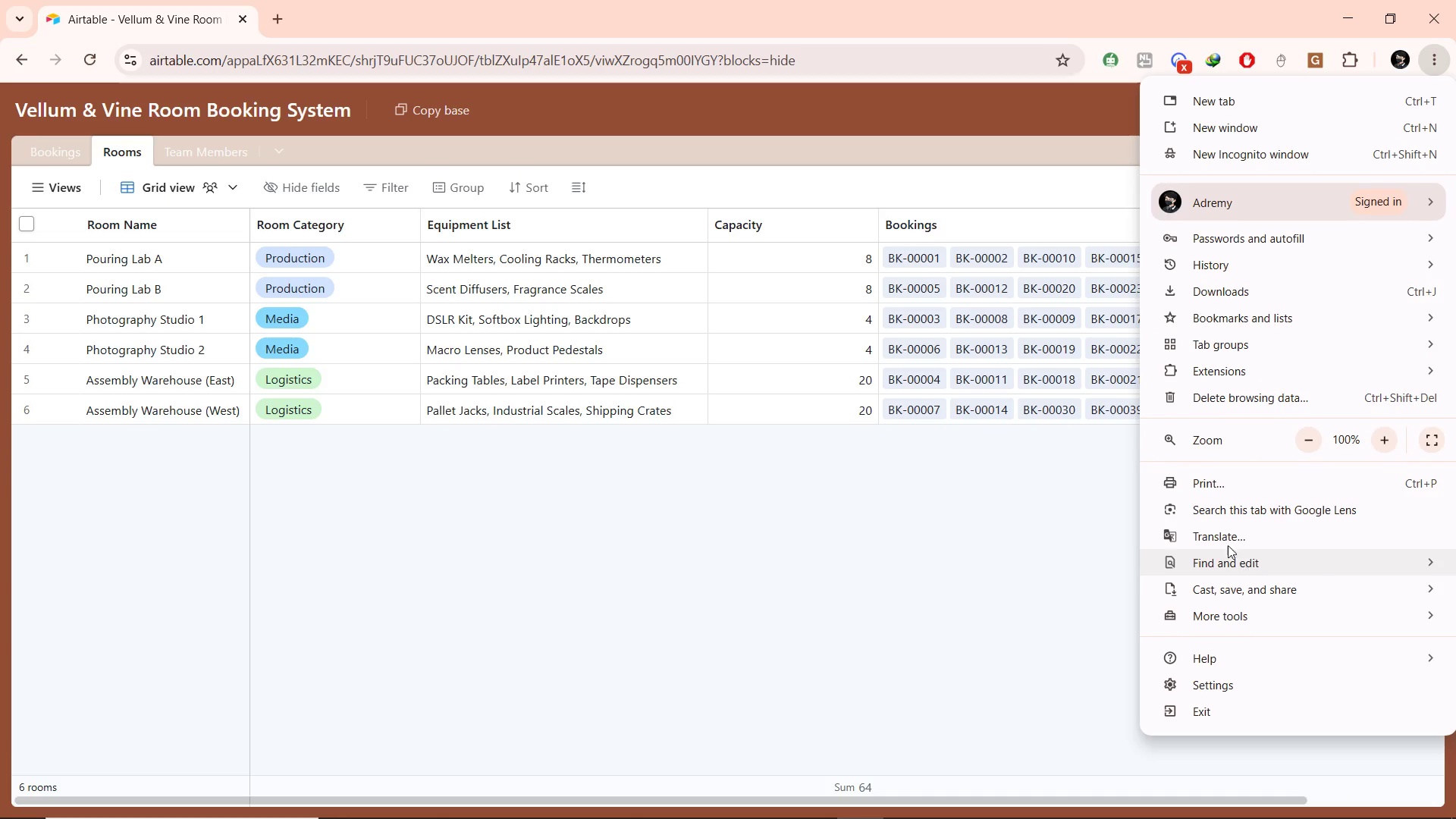 
left_click([1214, 482])
 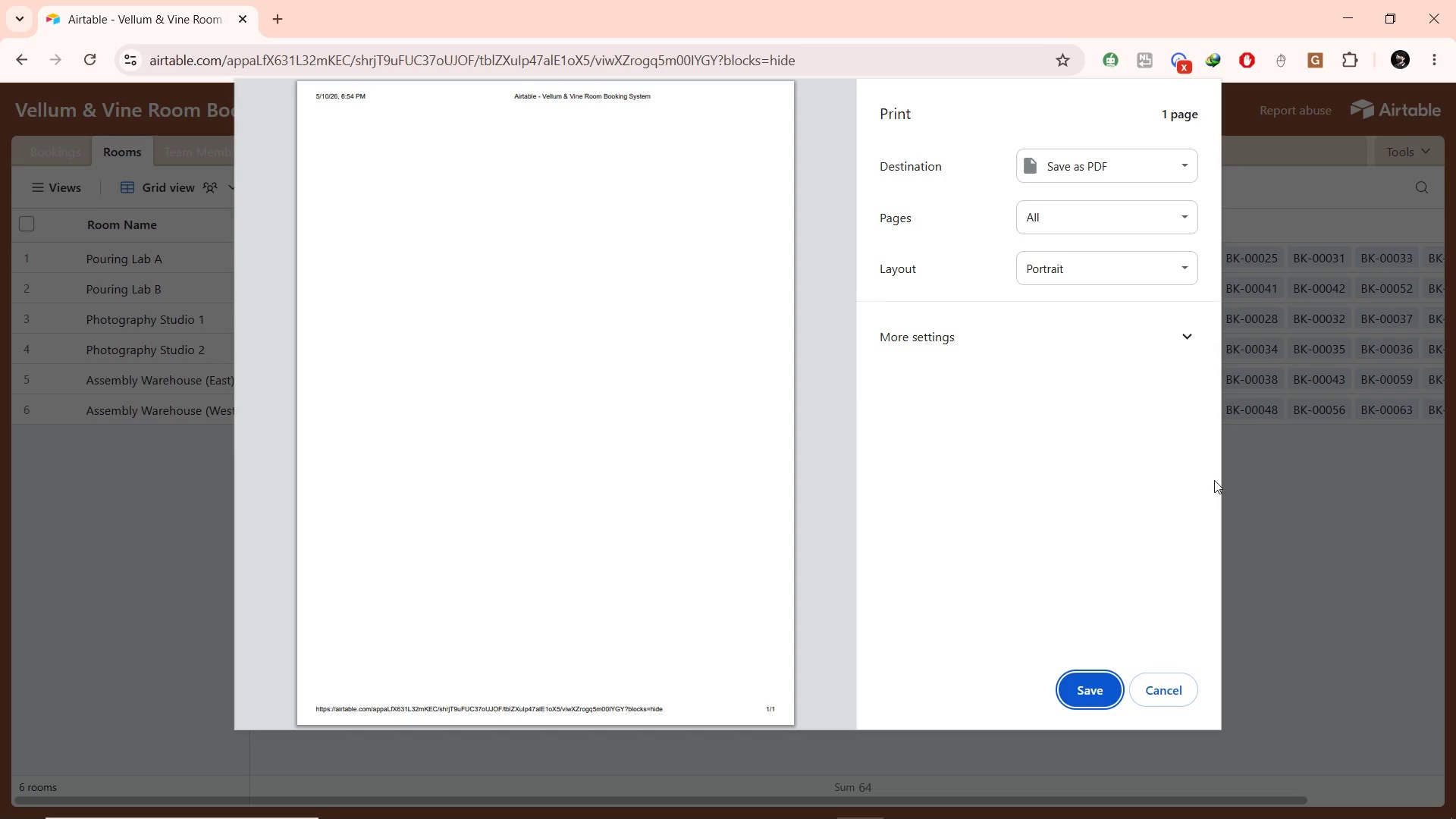 
wait(6.27)
 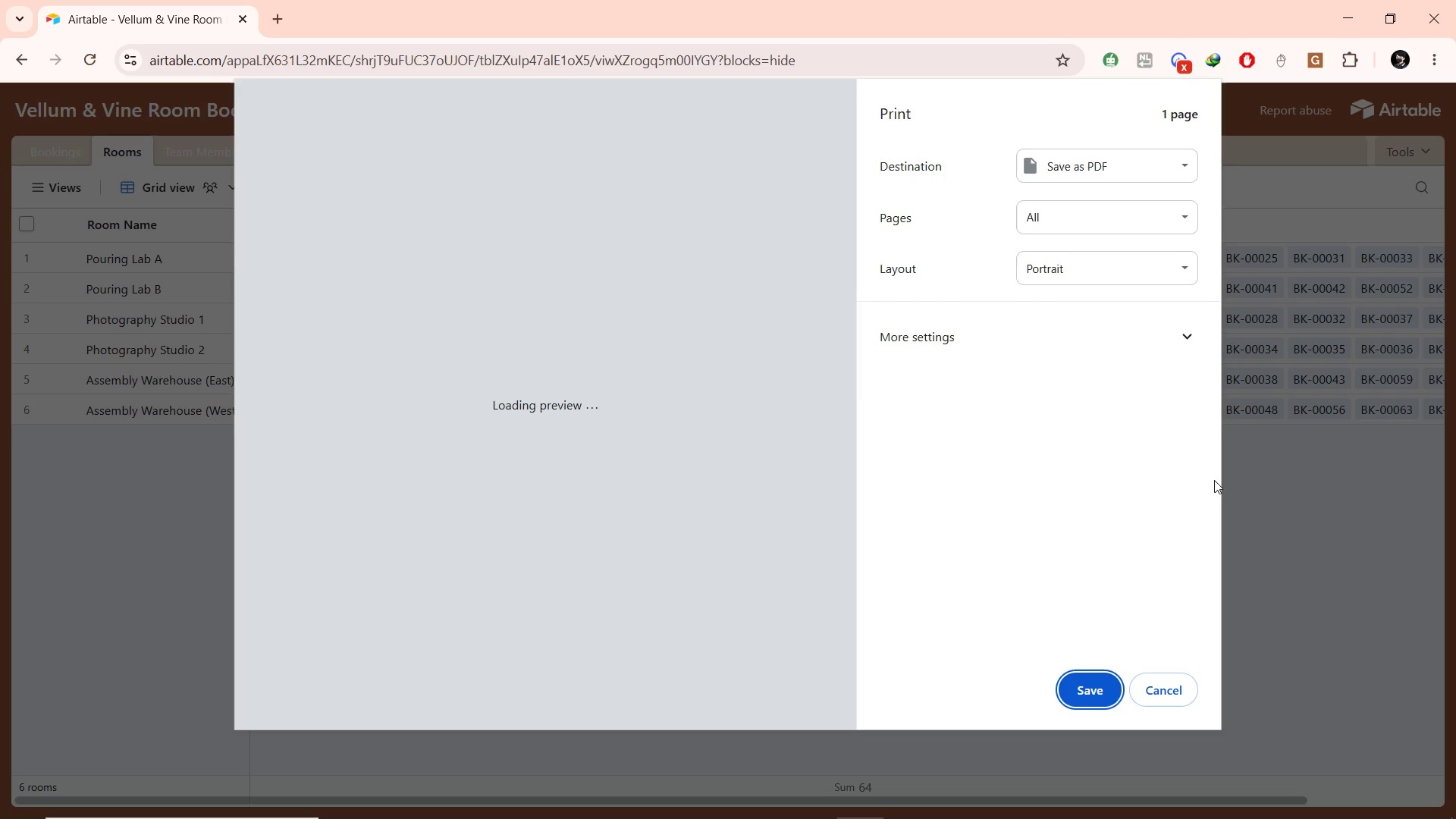 
left_click([1185, 258])
 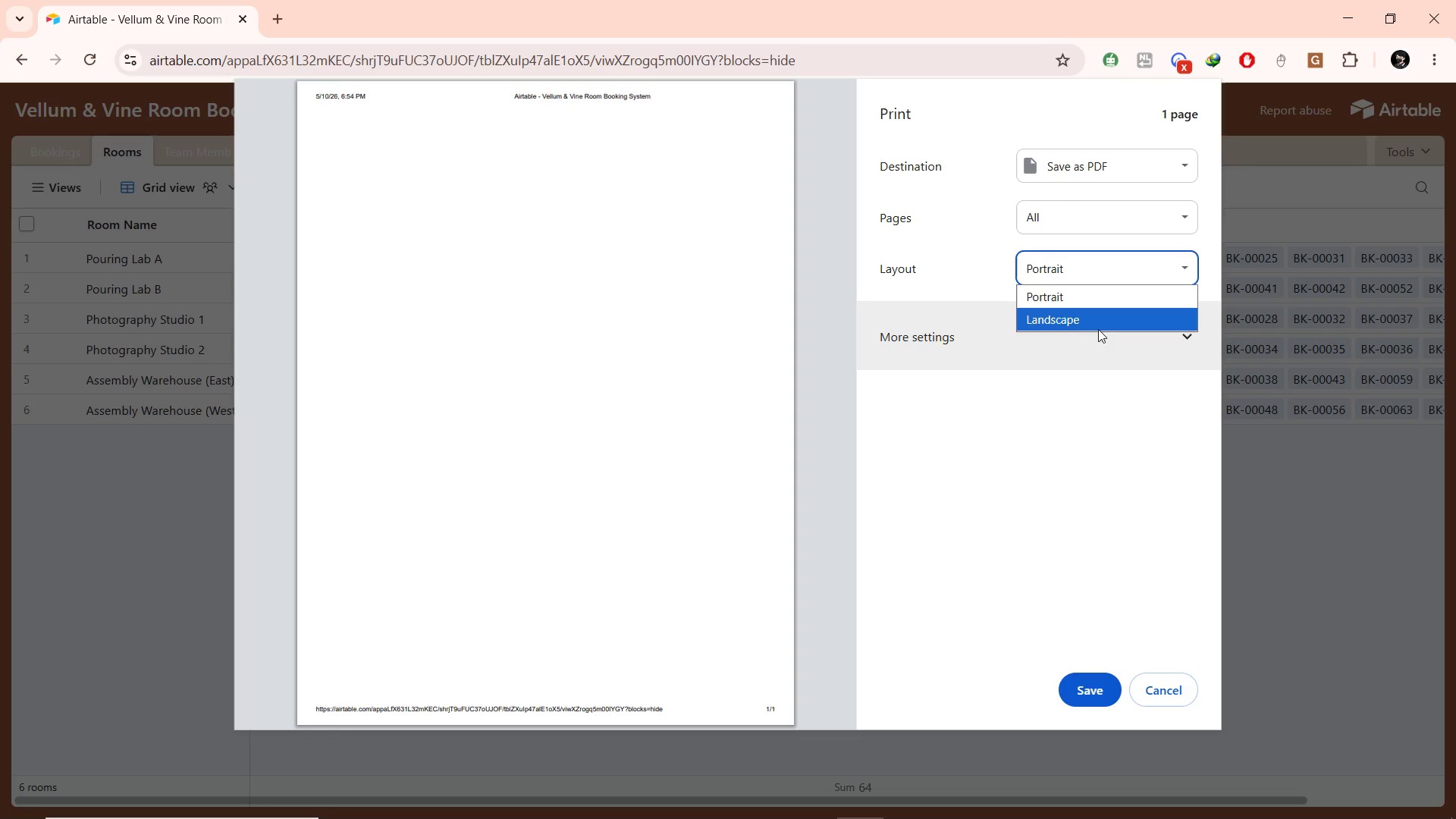 
left_click([1098, 325])
 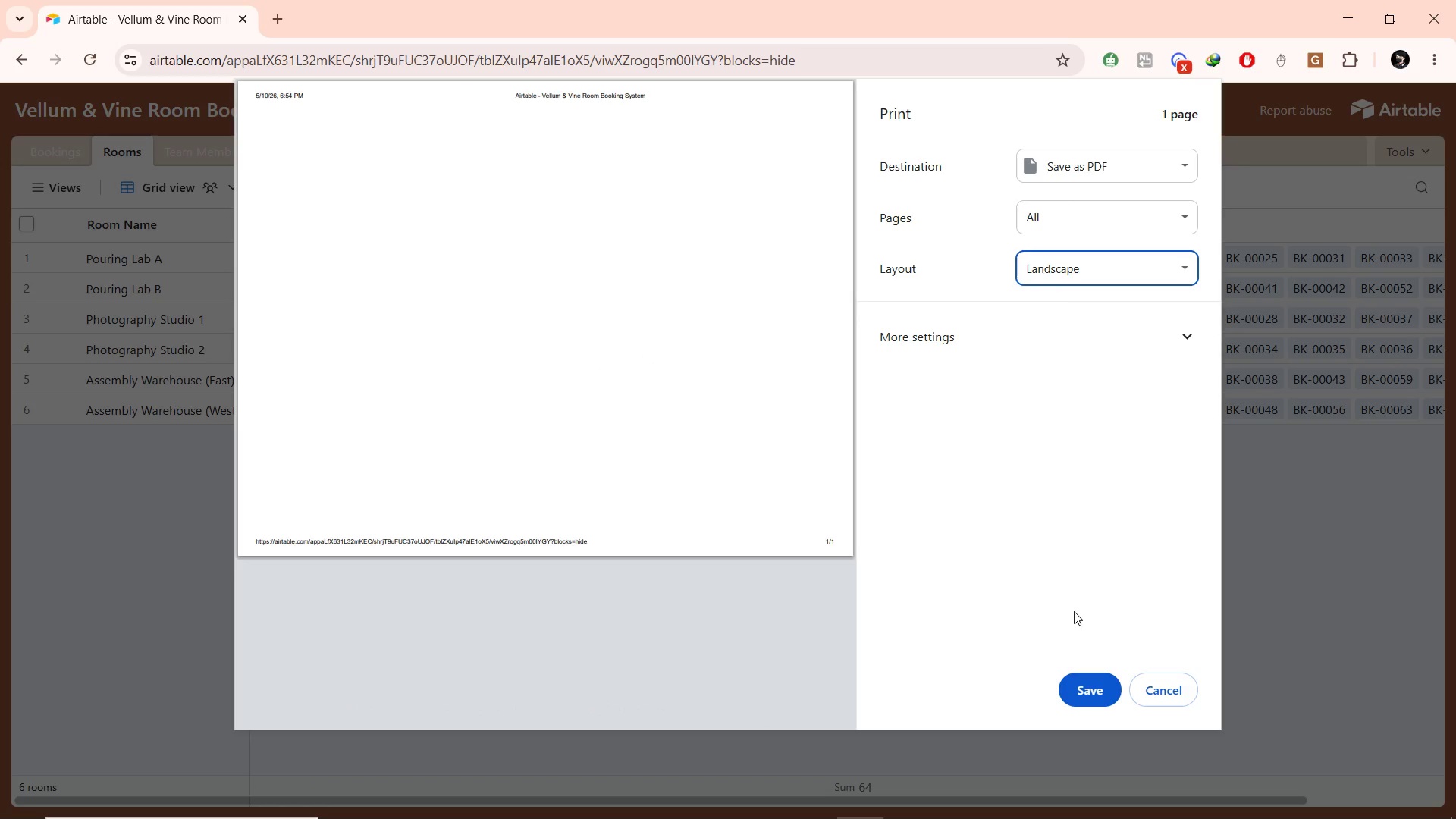 
left_click([1164, 693])
 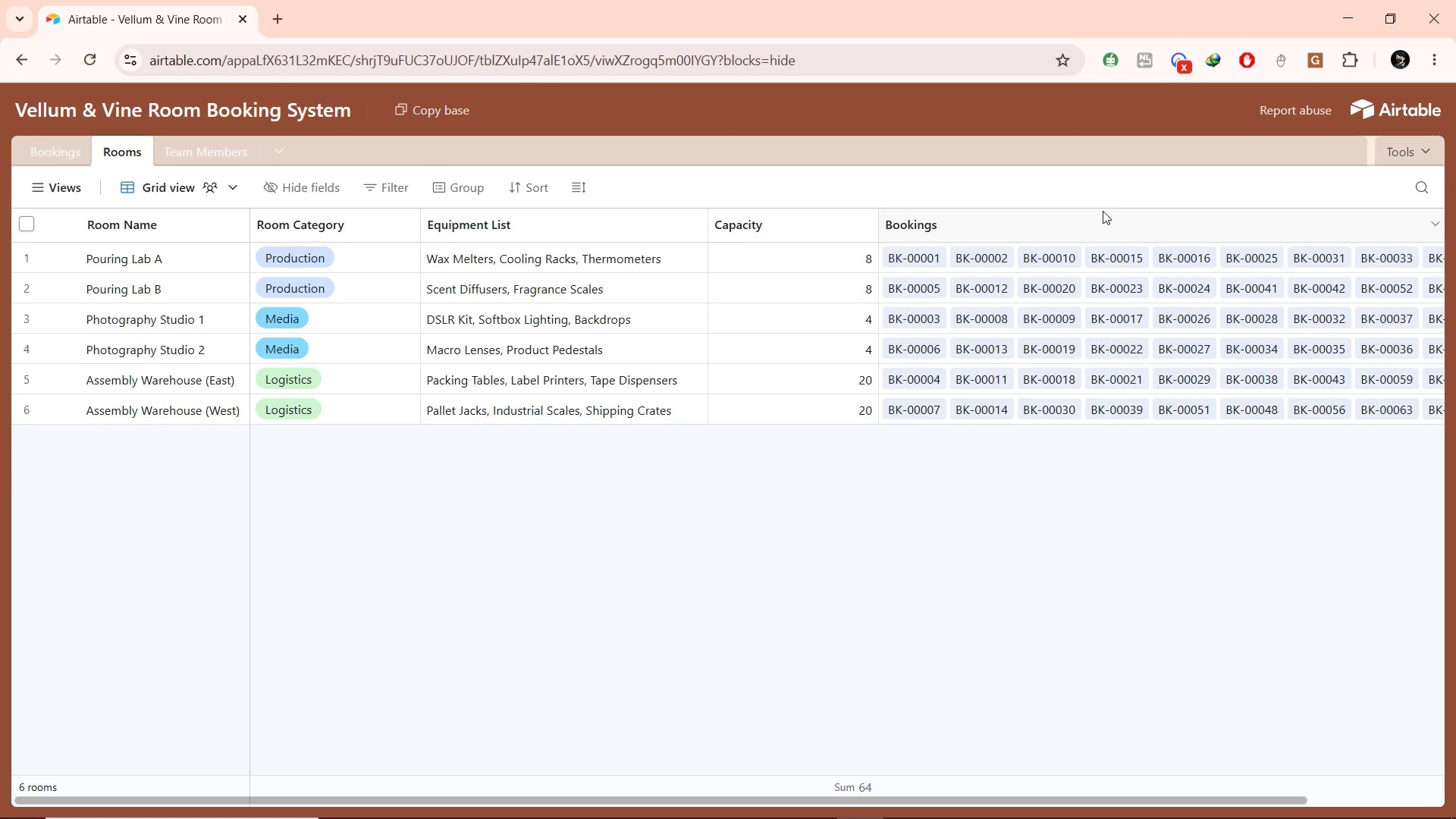 
wait(18.92)
 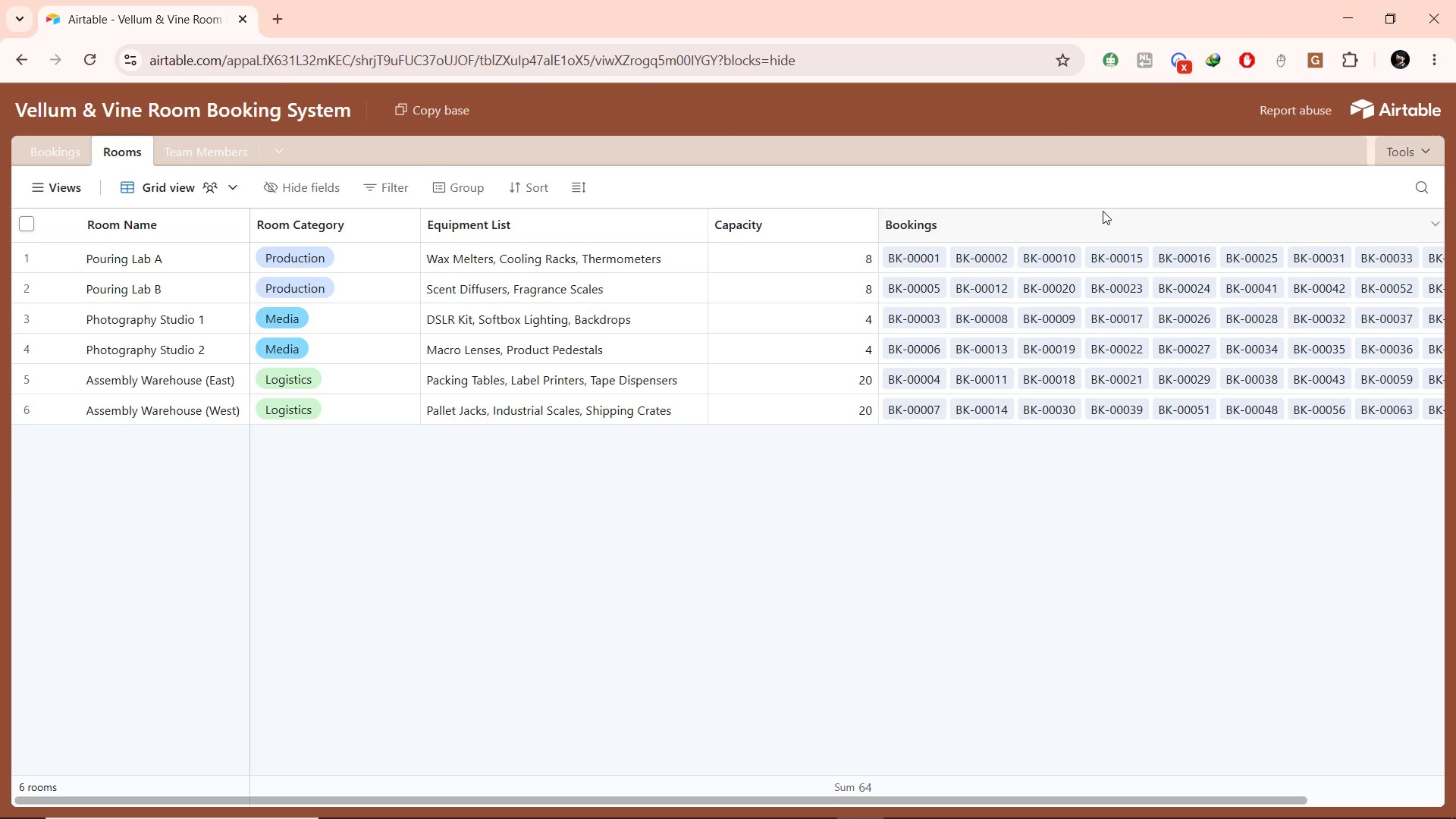 
left_click([75, 144])
 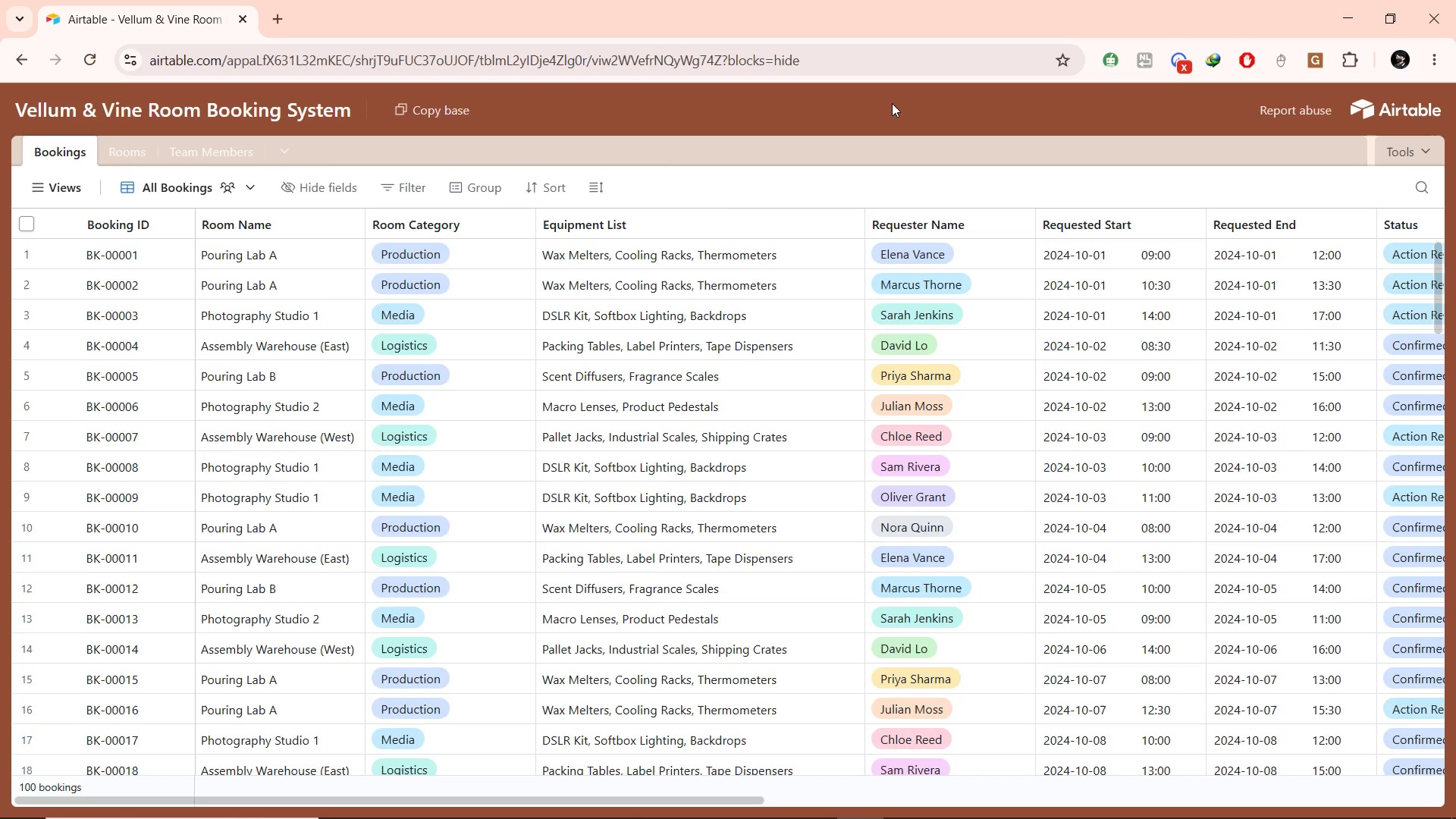 
key(Meta+Shift+S)
 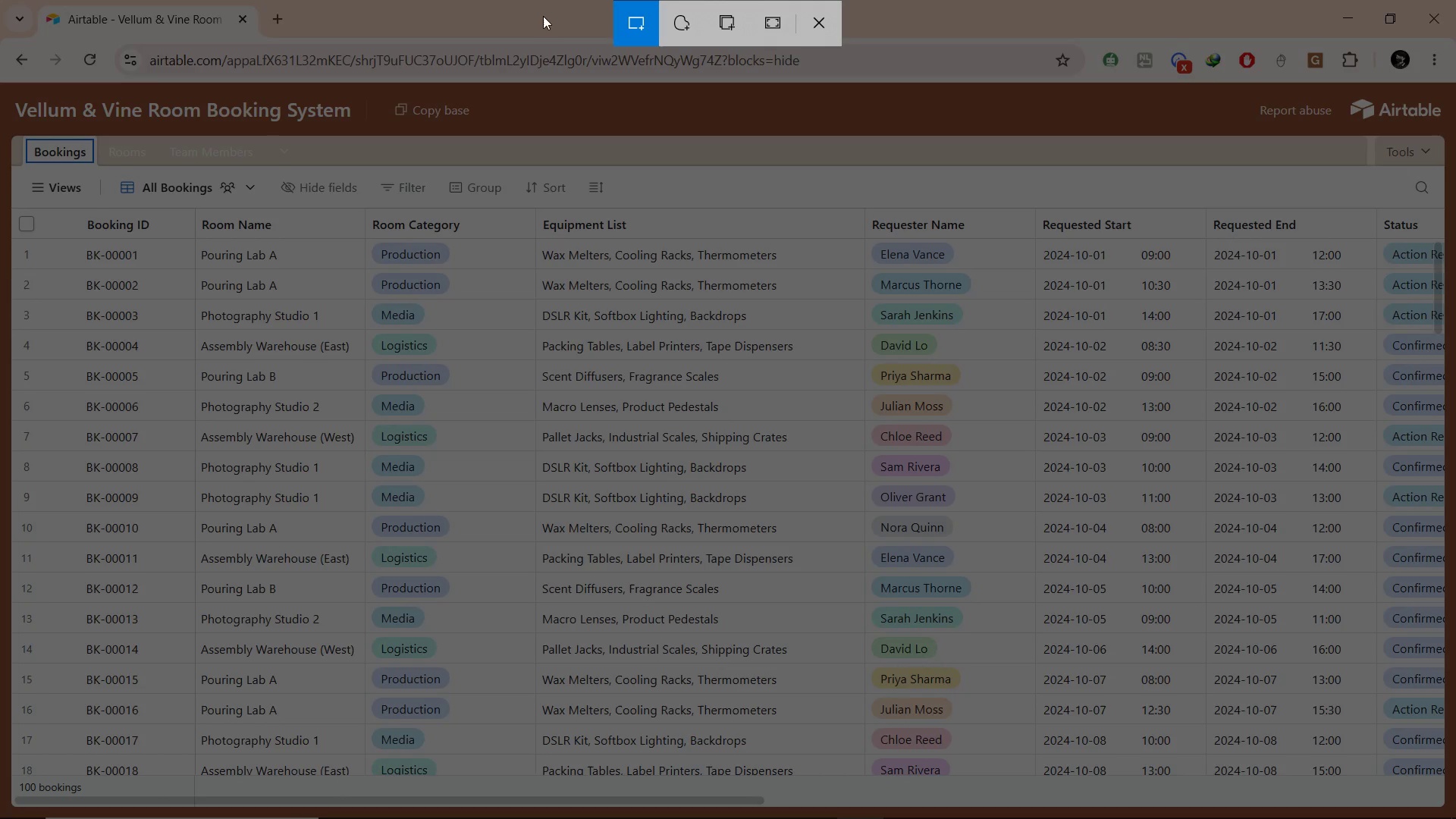 
left_click([627, 18])
 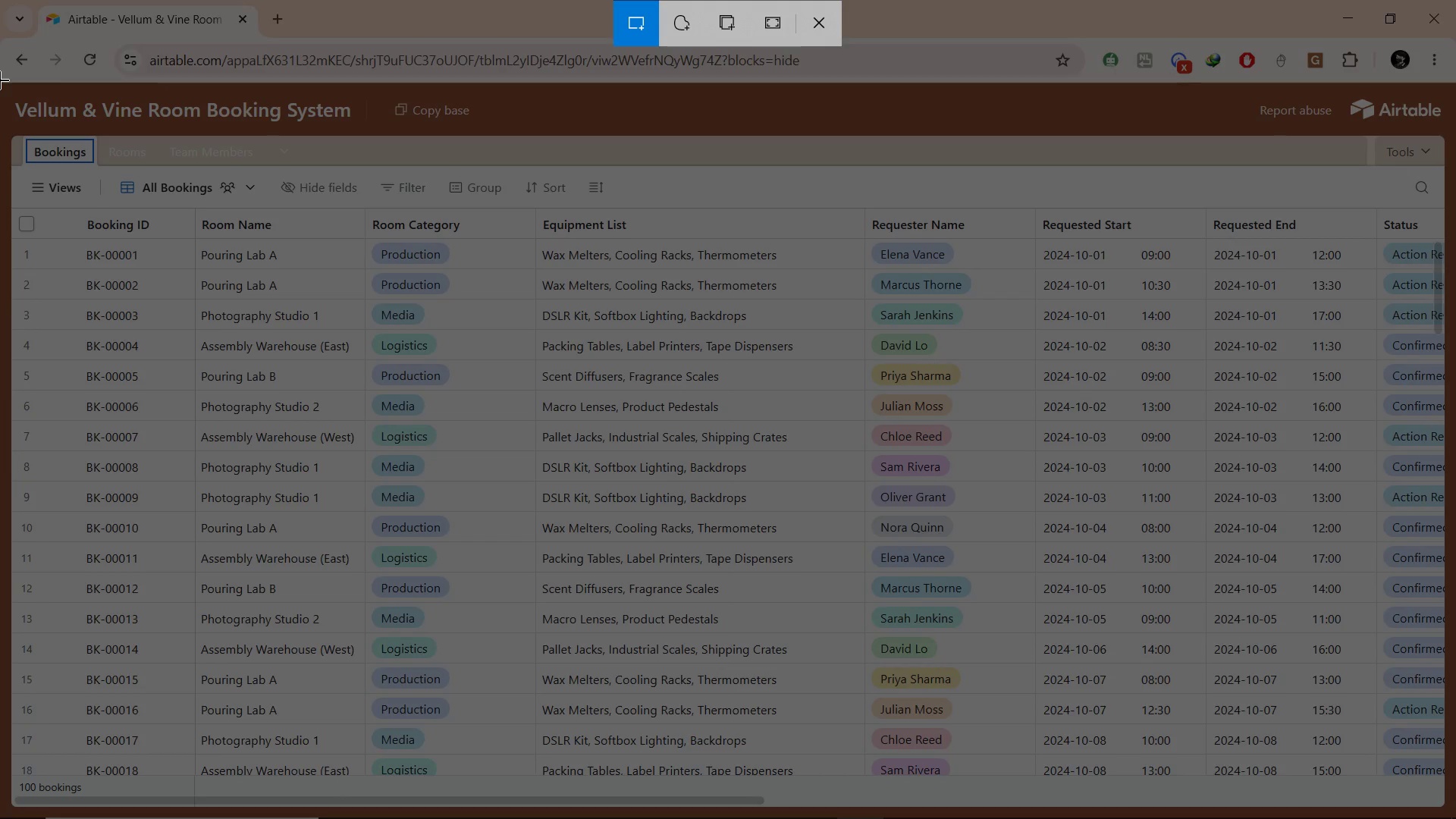 
left_click_drag(start_coordinate=[0, 80], to_coordinate=[1455, 818])
 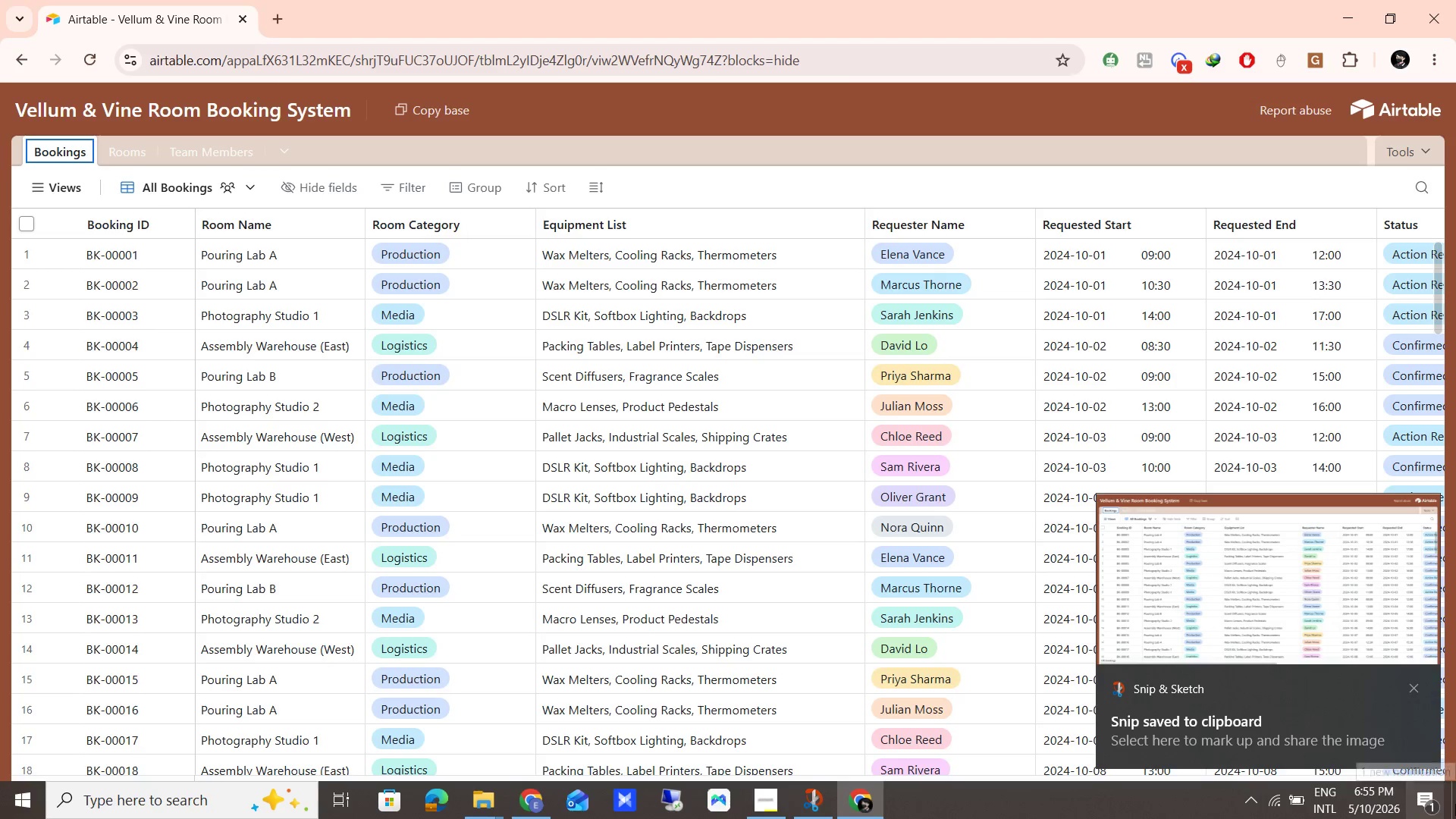 
left_click([1345, 645])
 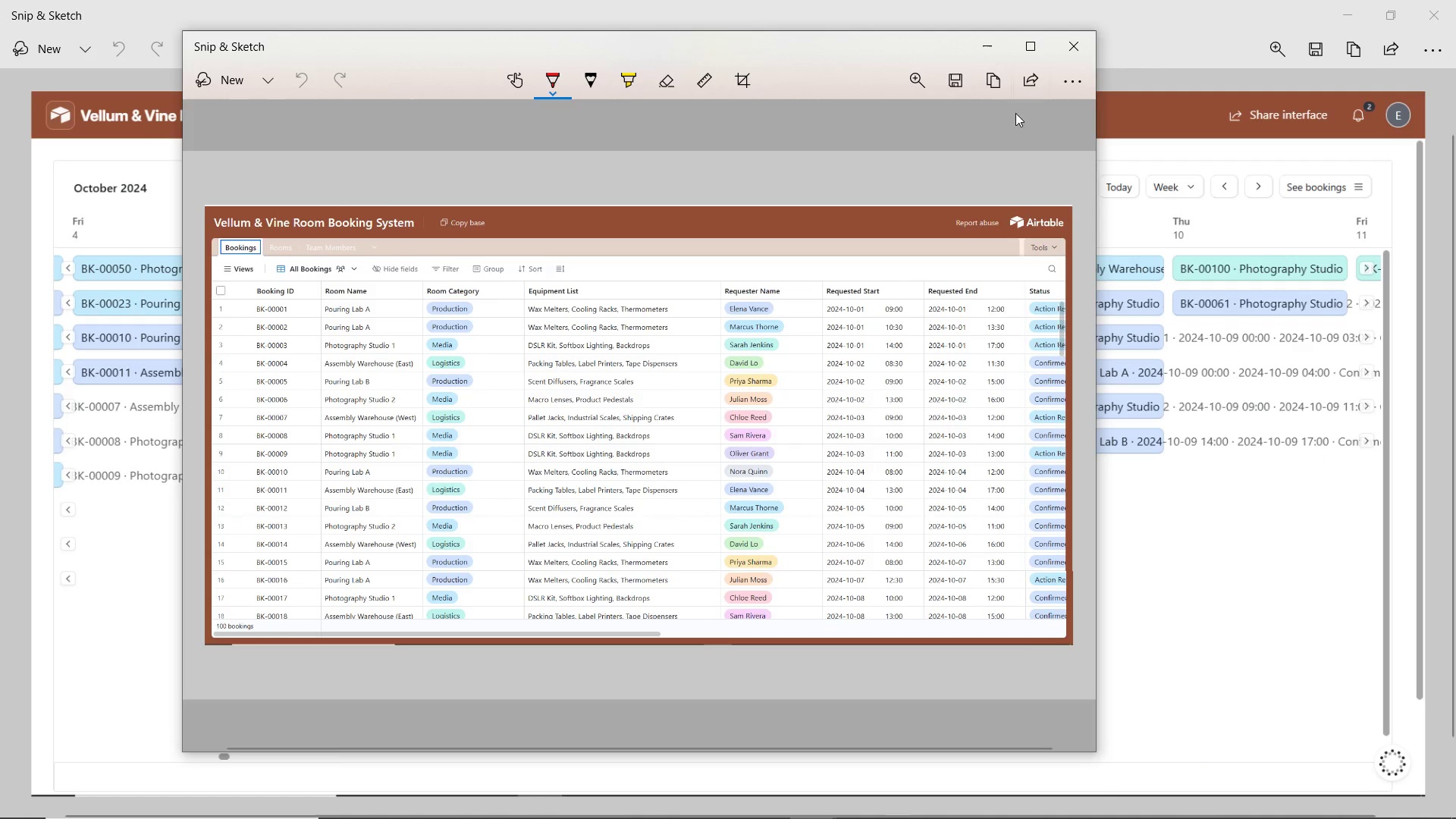 
left_click([962, 84])
 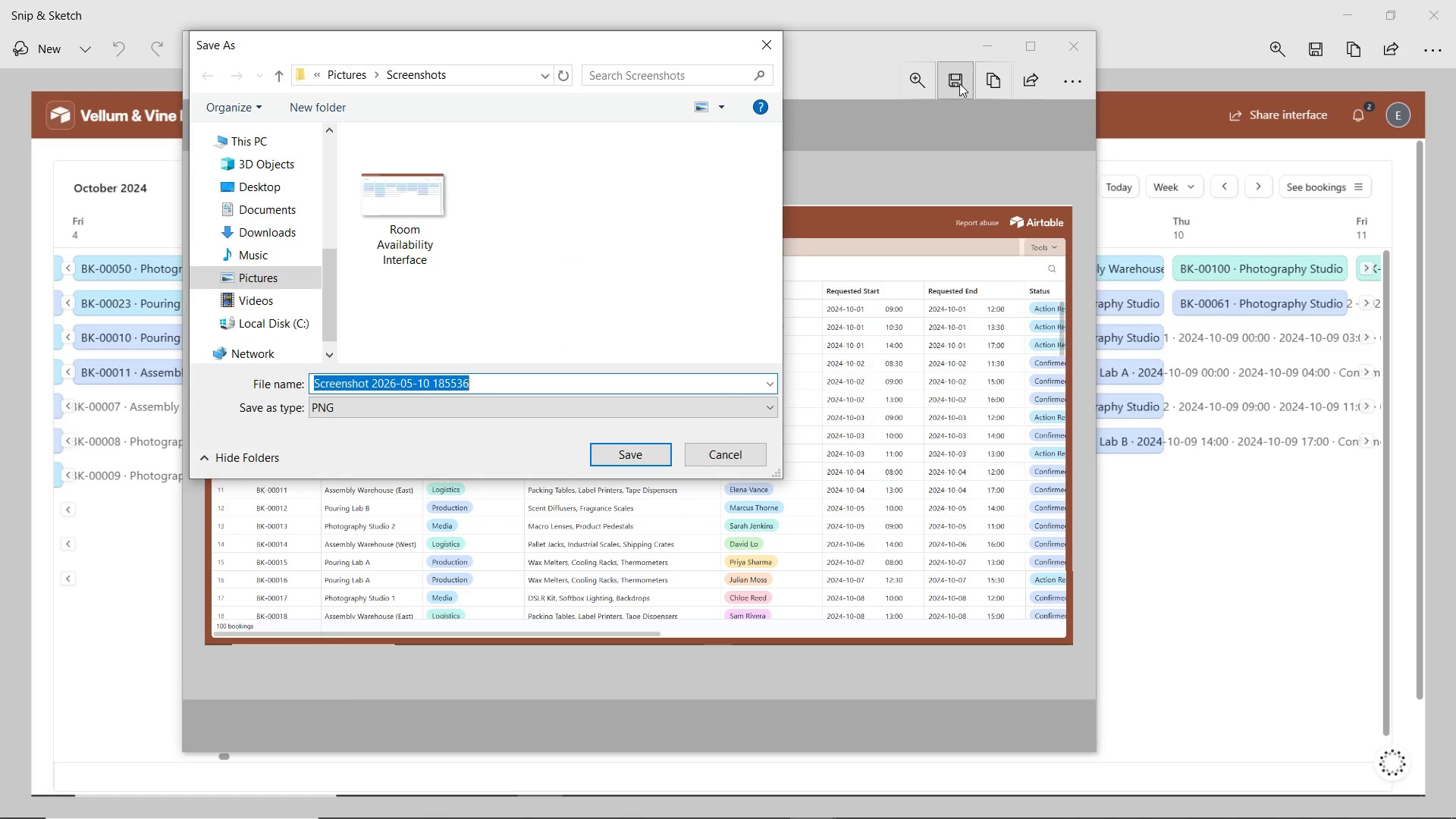 
type(Bookings)
 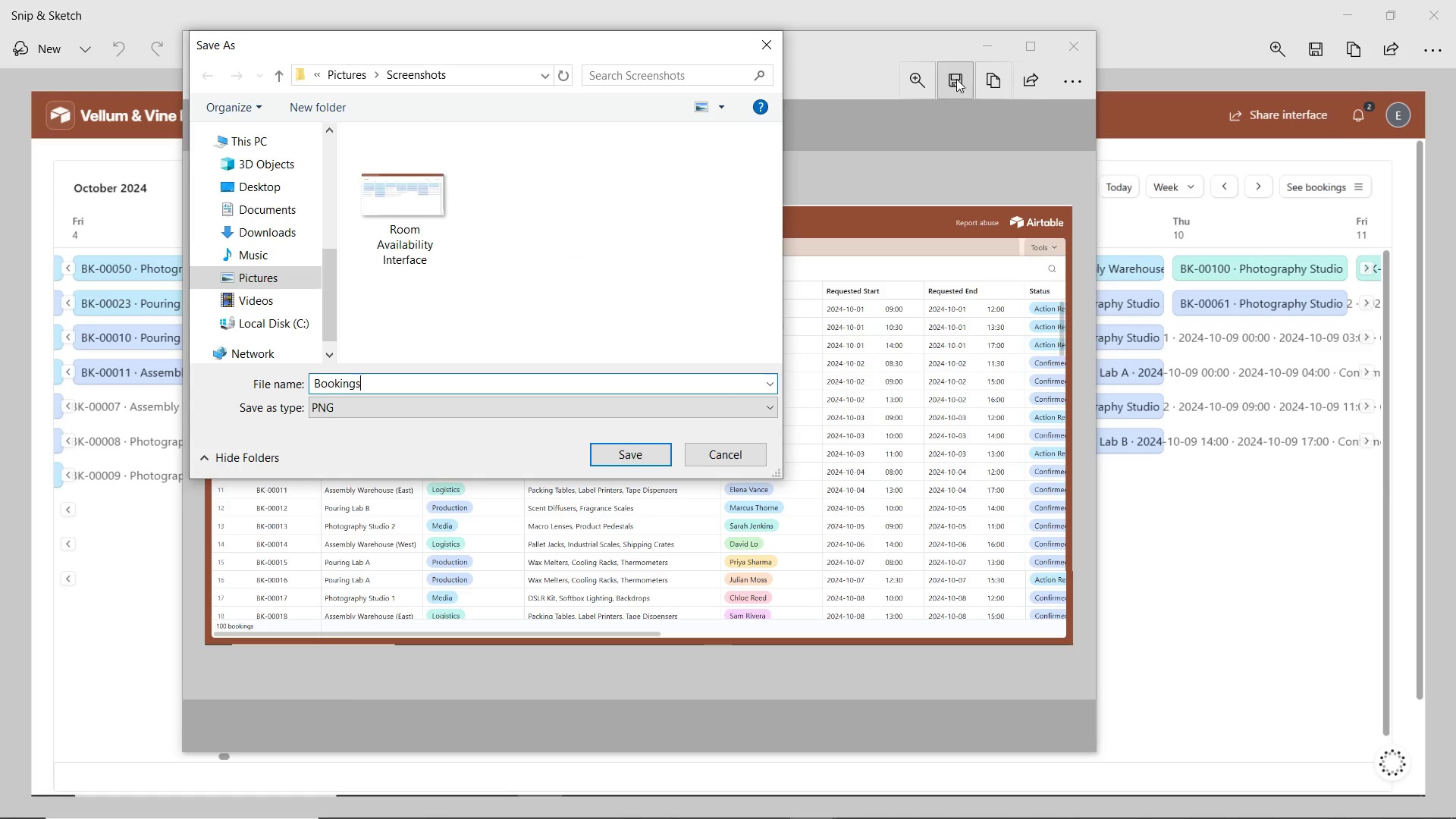 
key(Enter)
 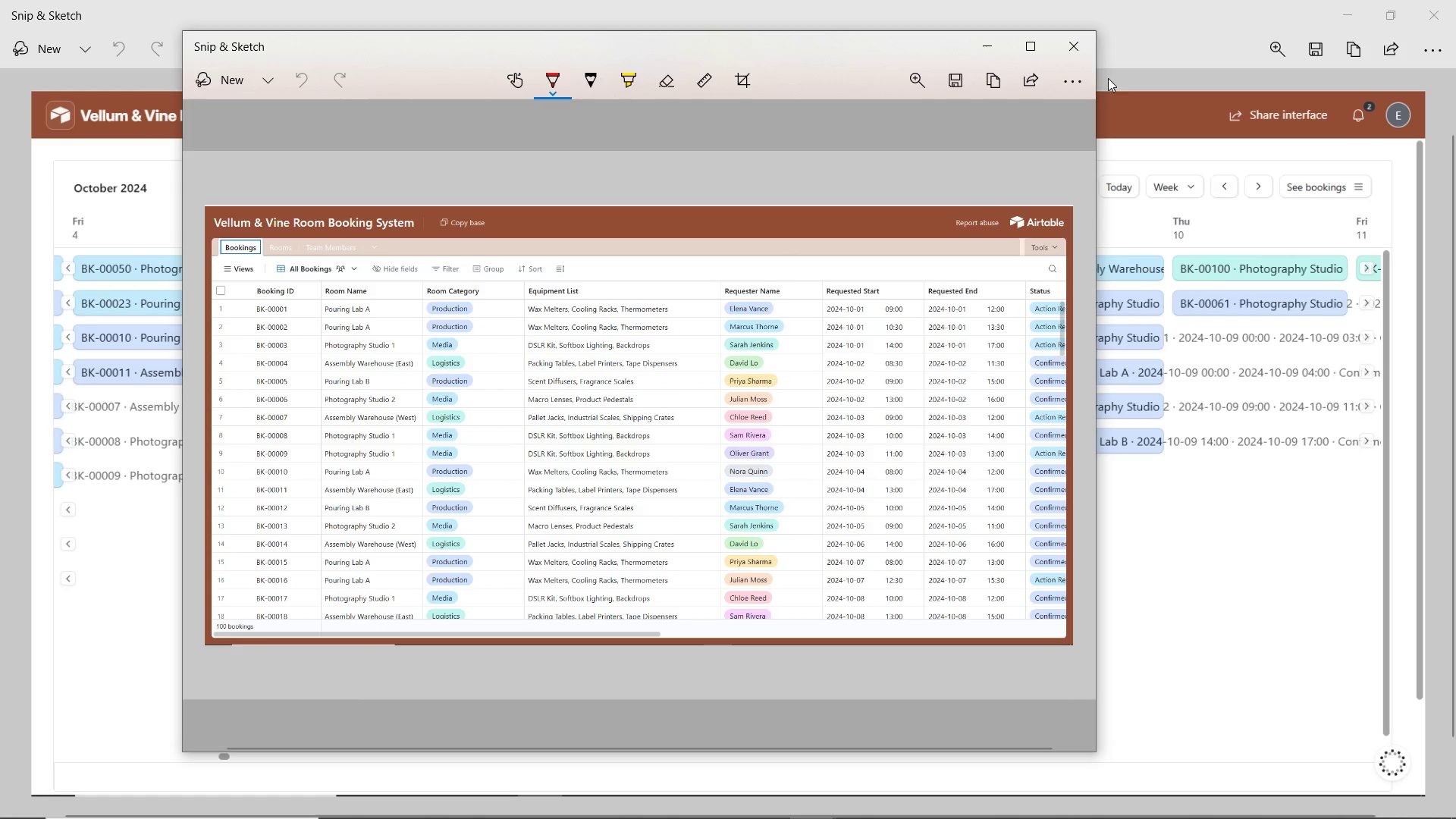 
left_click([1072, 48])
 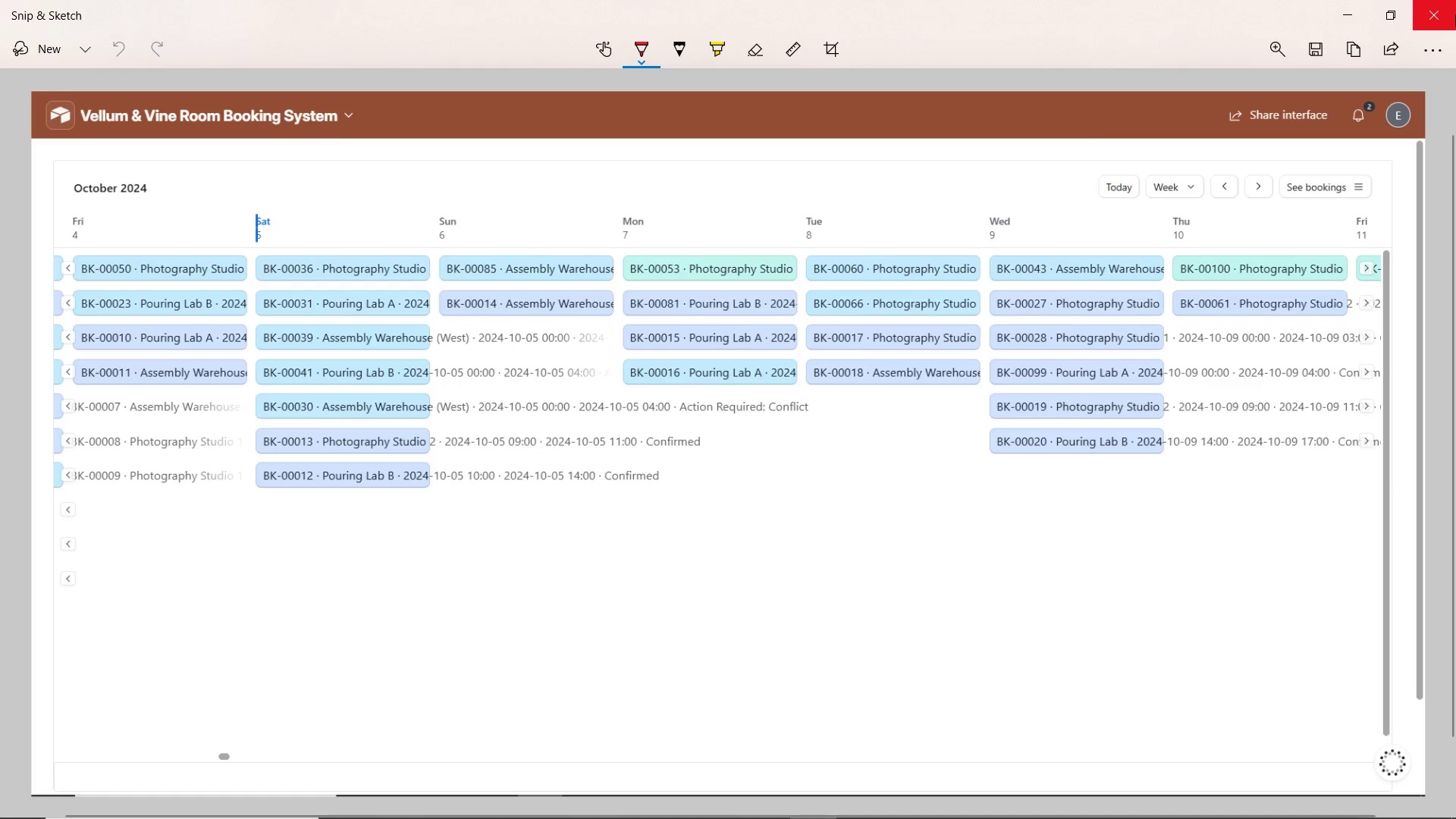 
left_click([1451, 17])
 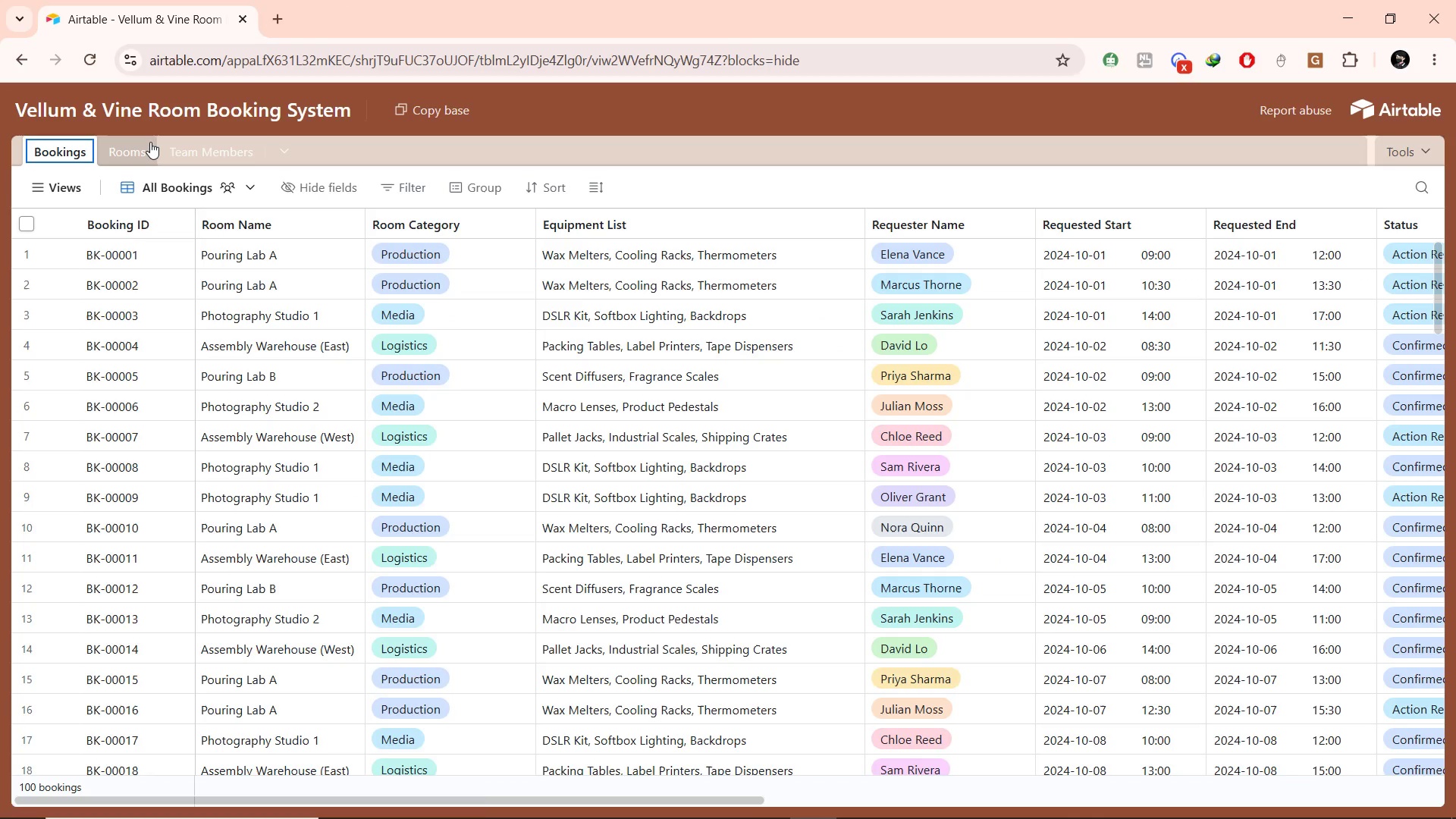 
left_click([150, 142])
 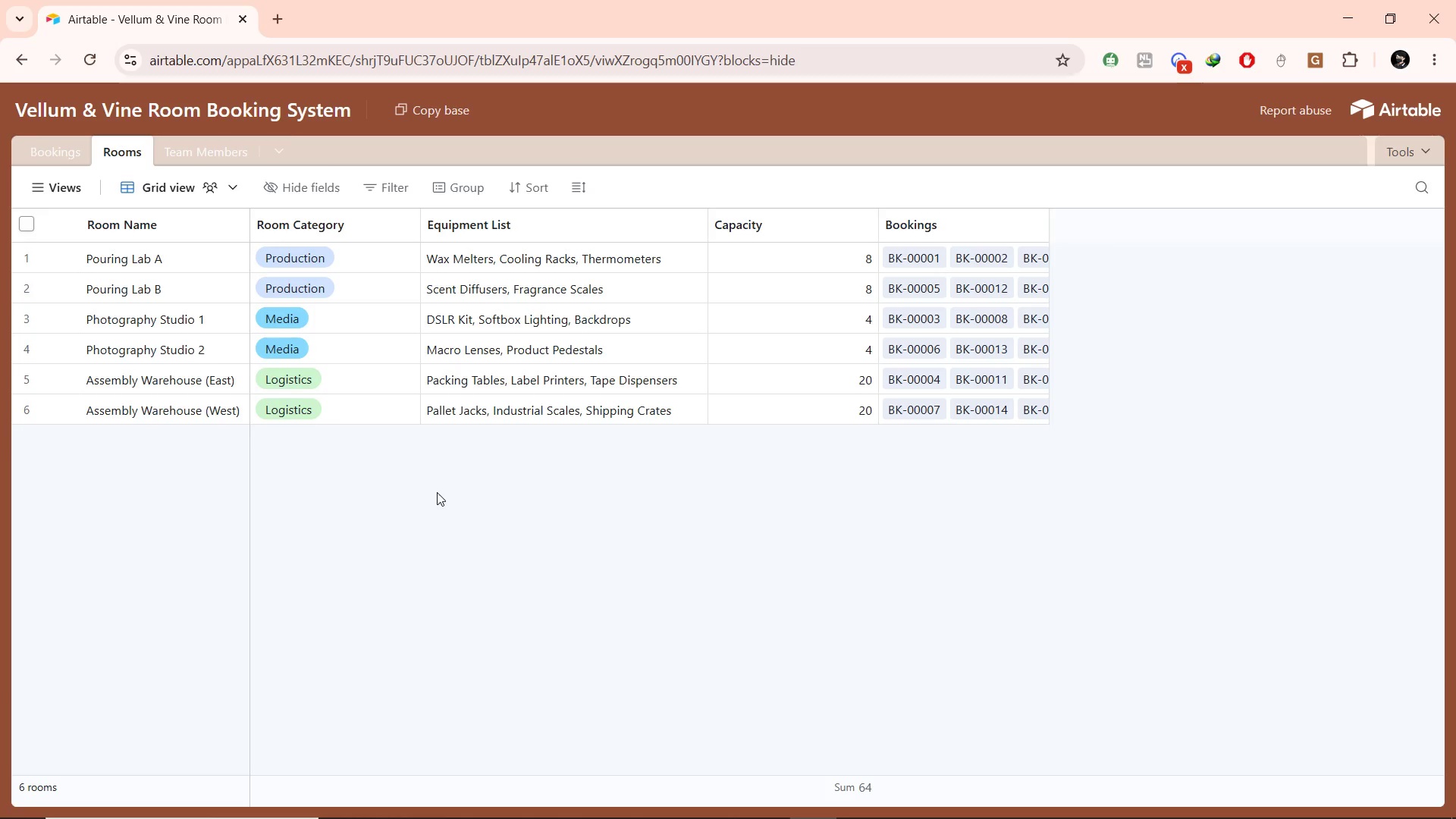 
key(Meta+Shift+S)
 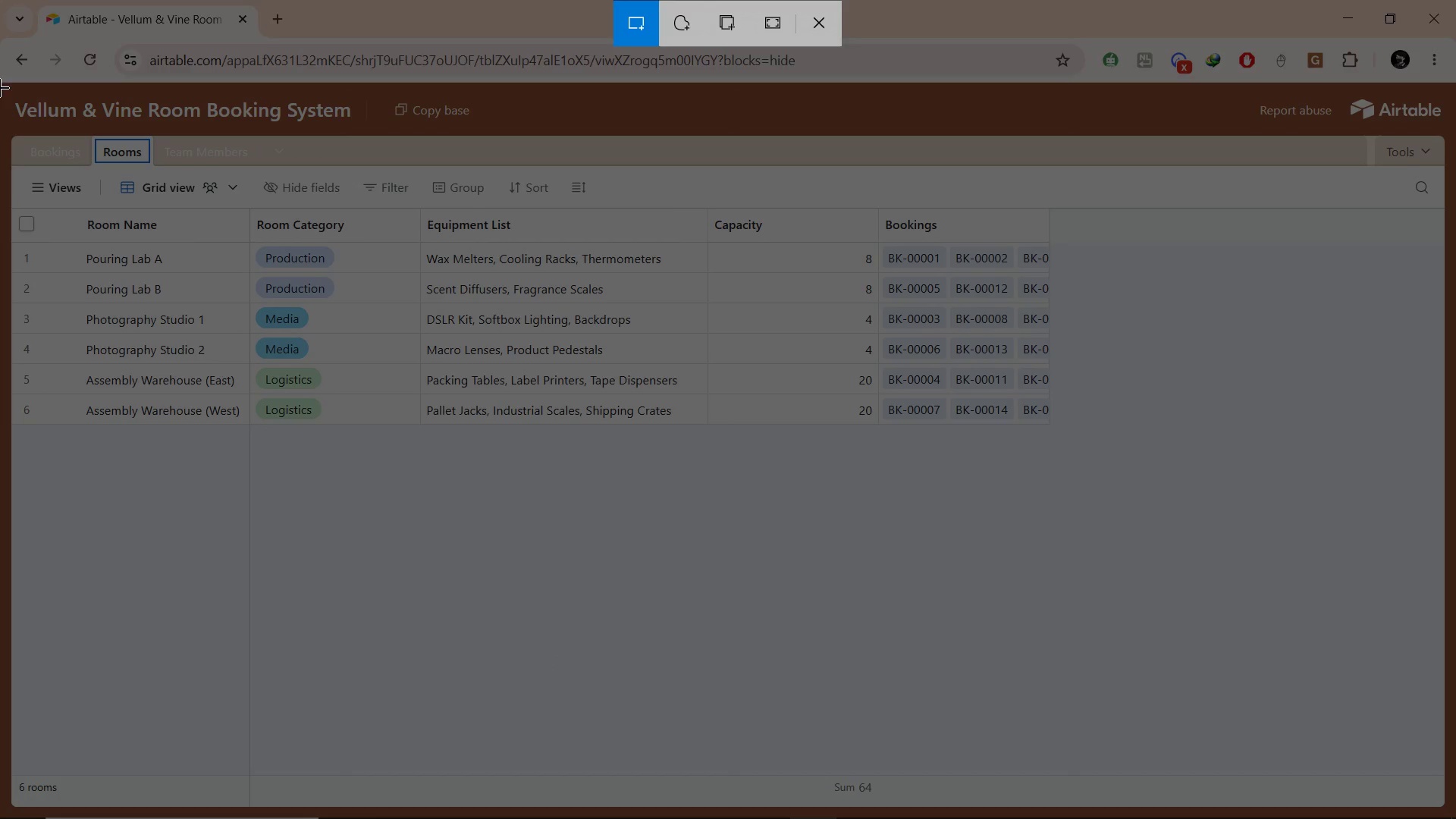 
left_click_drag(start_coordinate=[0, 80], to_coordinate=[1455, 818])
 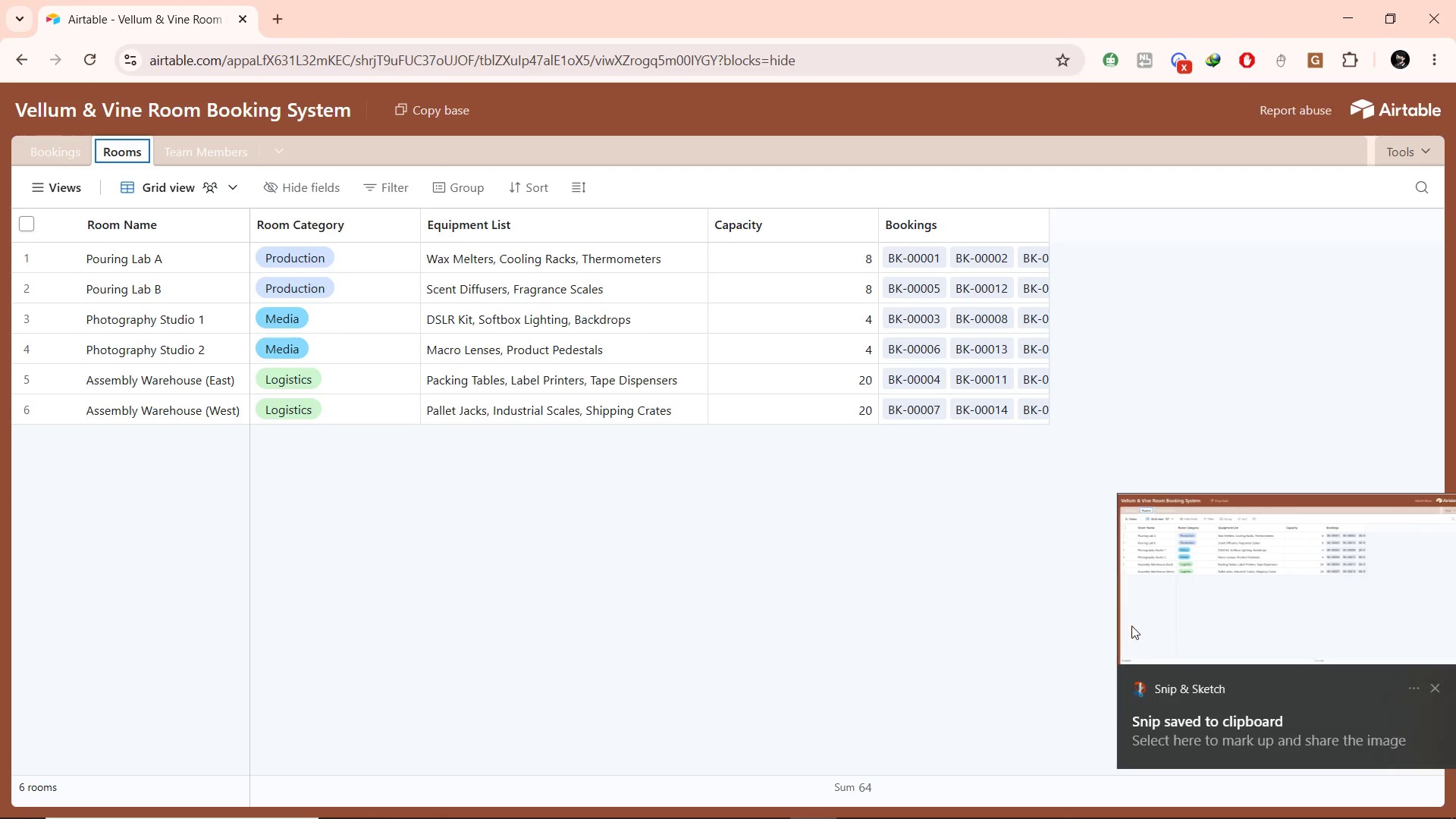 
left_click([1251, 624])
 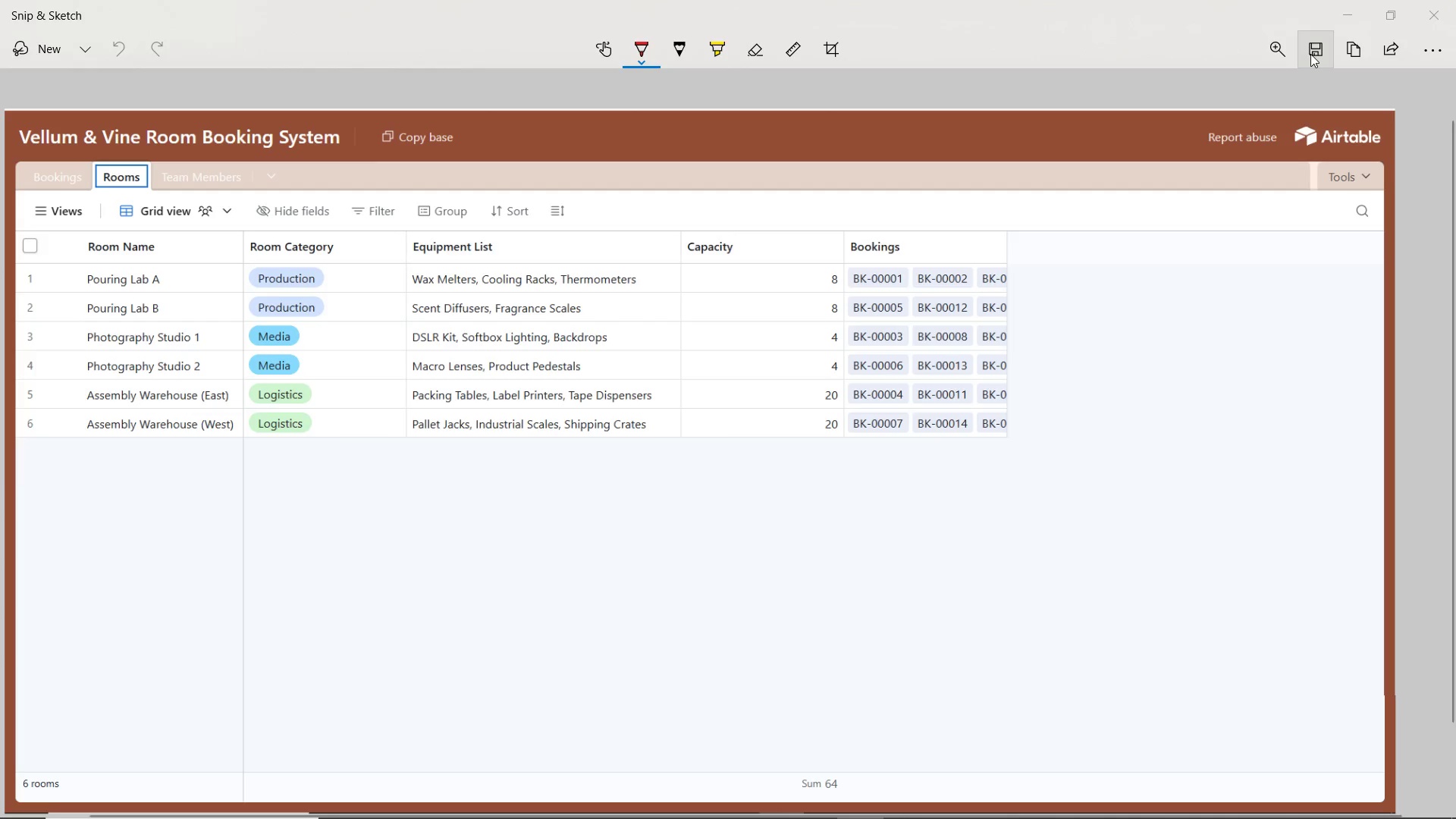 
wait(5.12)
 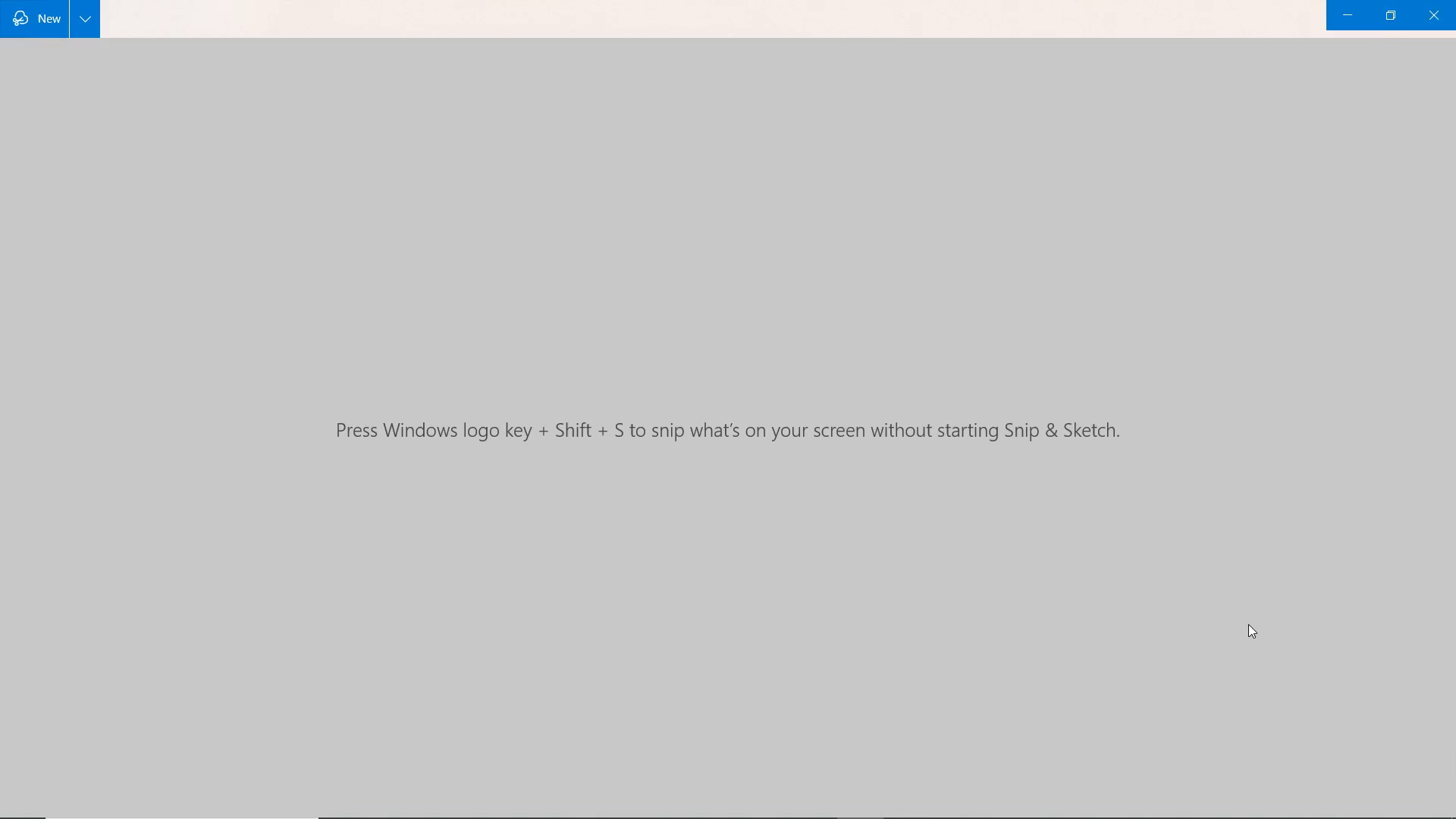 
type(Rooms)
 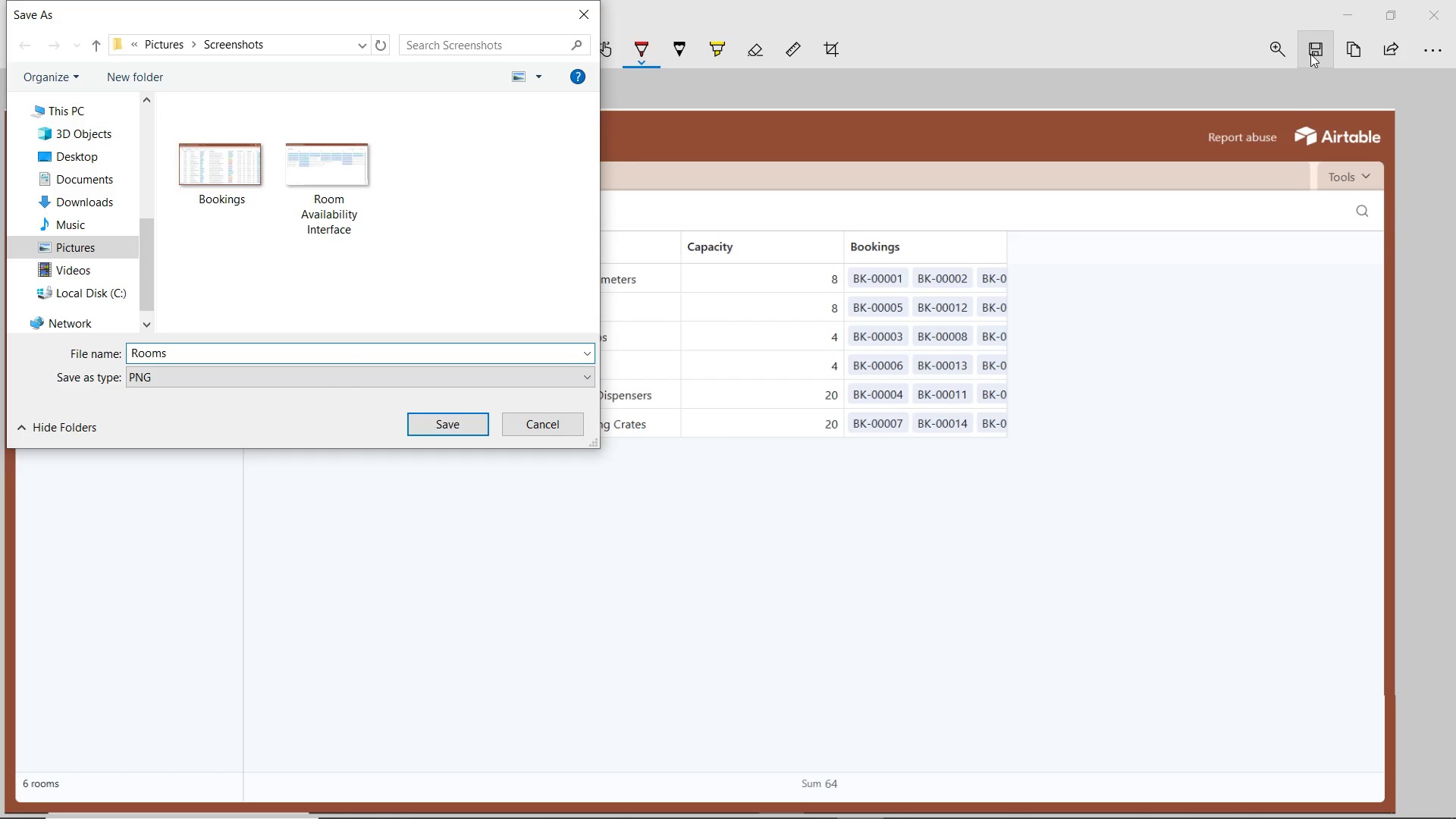 
key(Enter)
 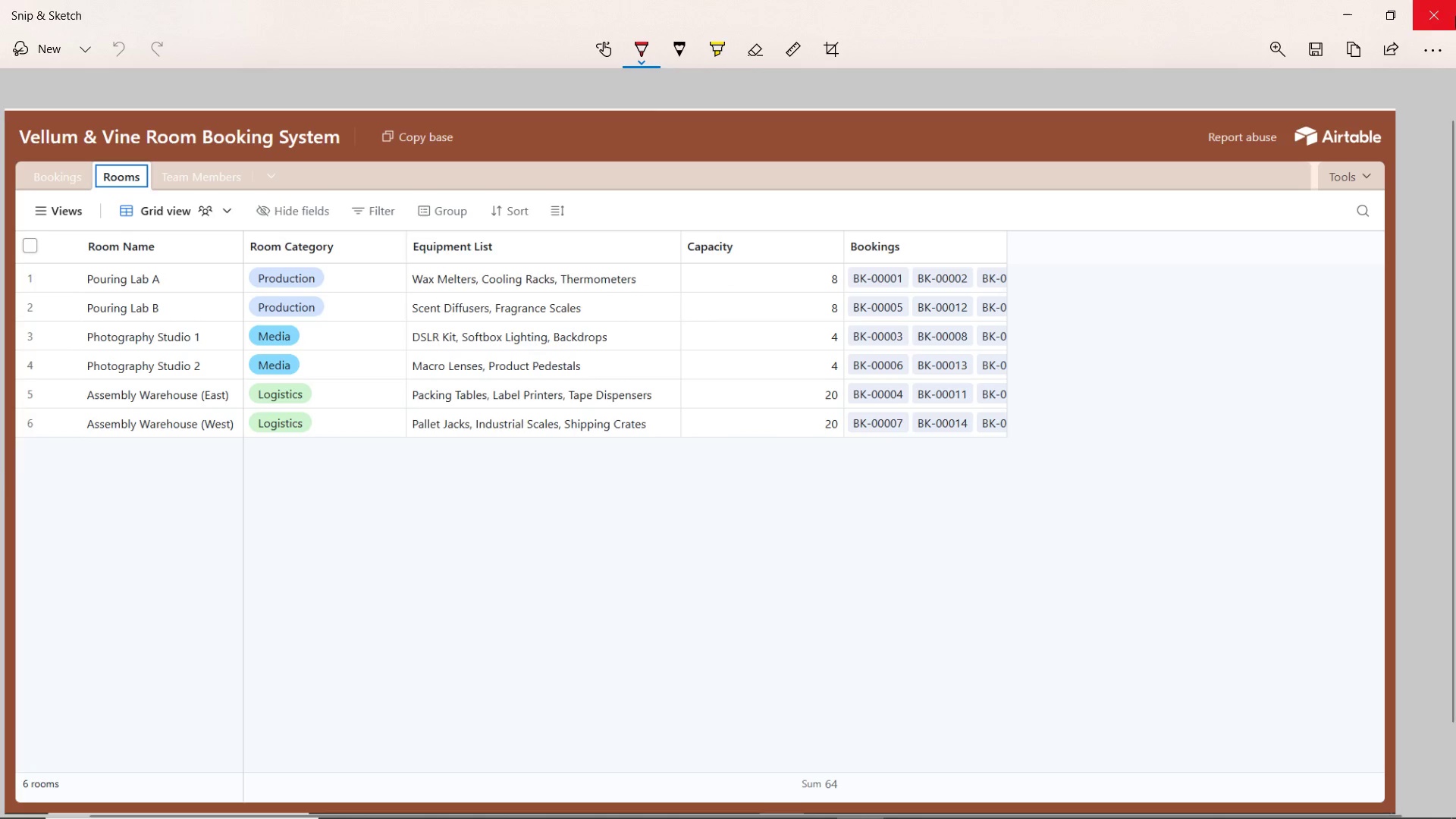 
left_click([1445, 16])
 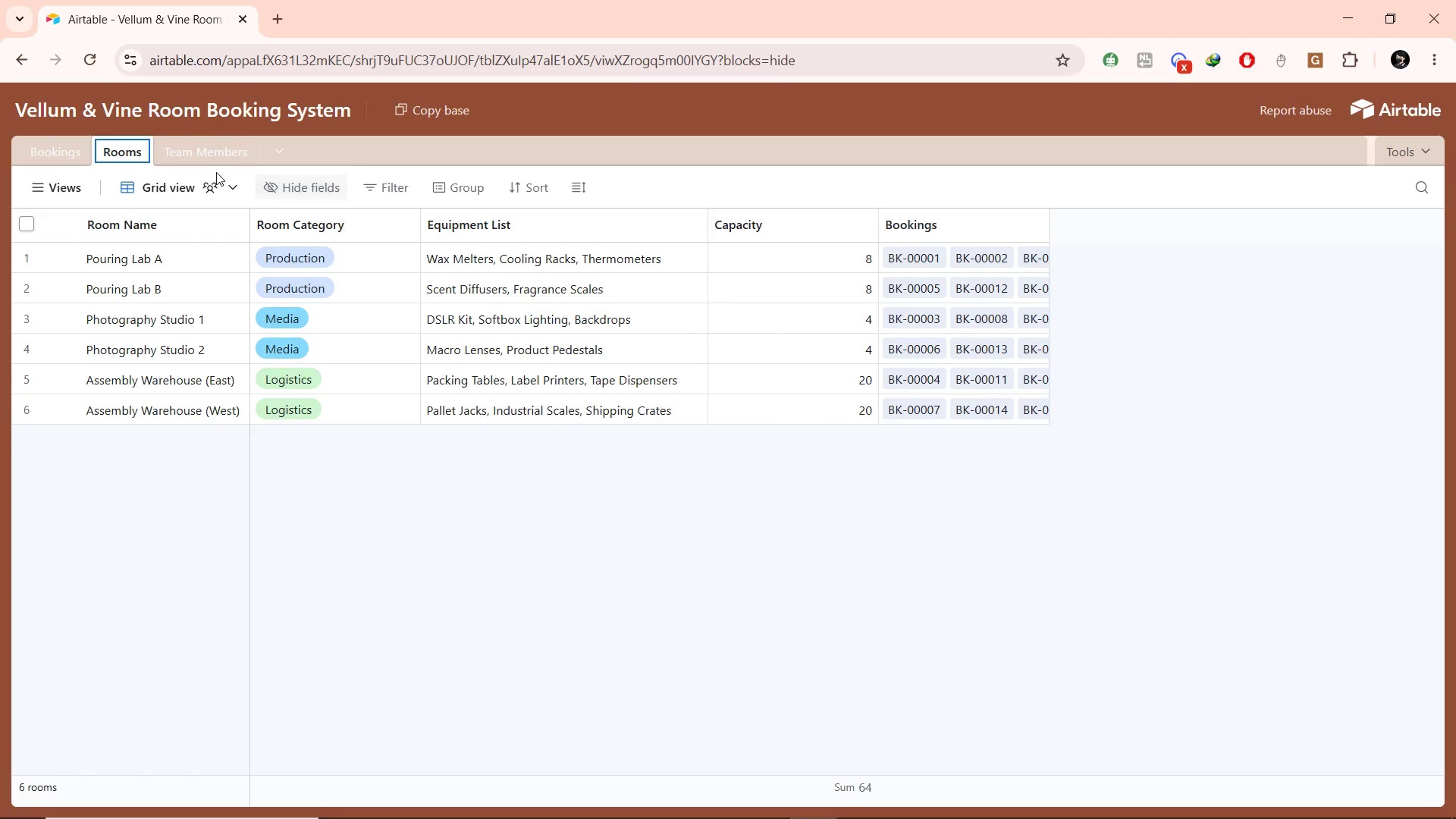 
left_click([206, 155])
 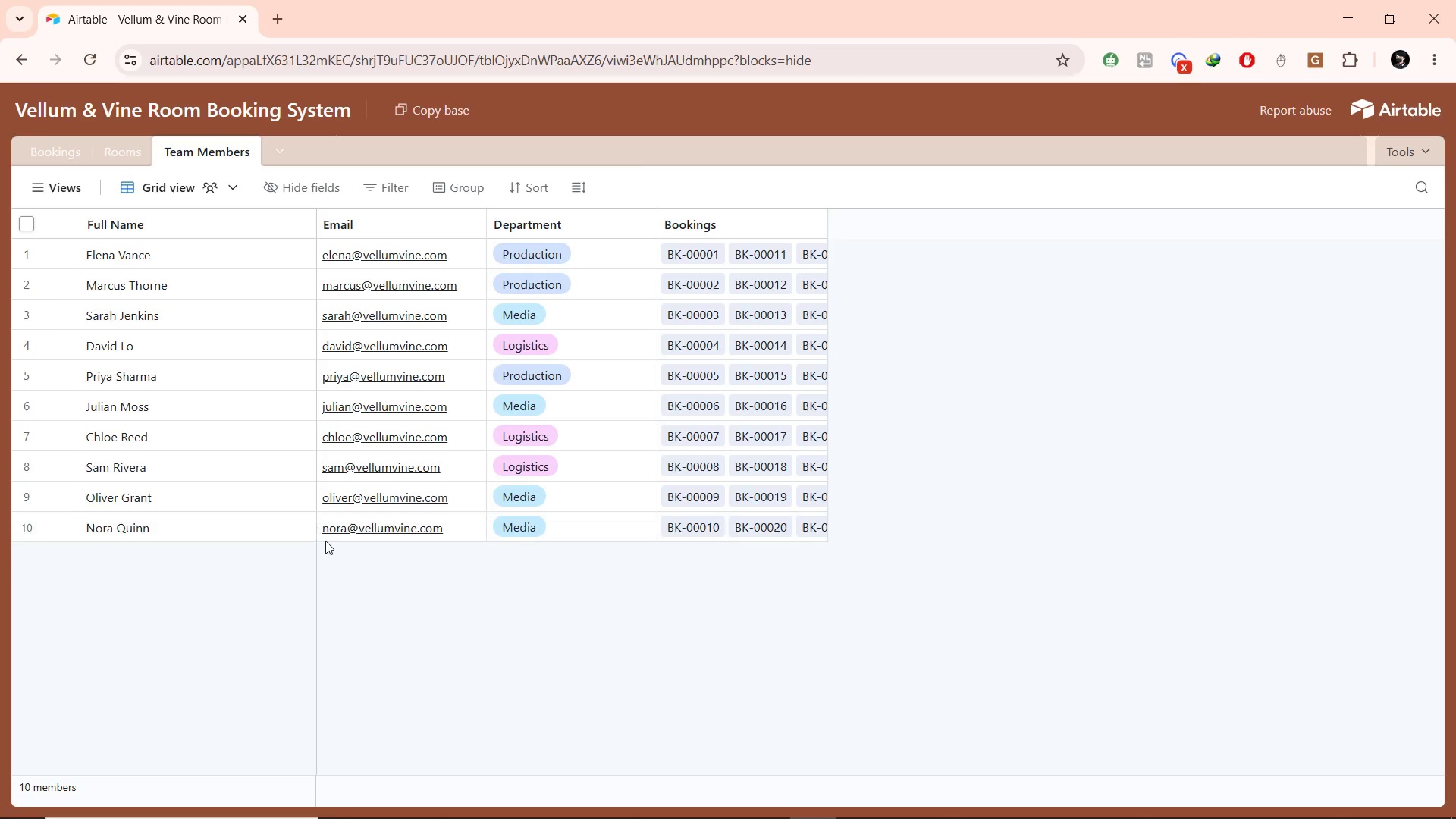 
key(Meta+Shift+S)
 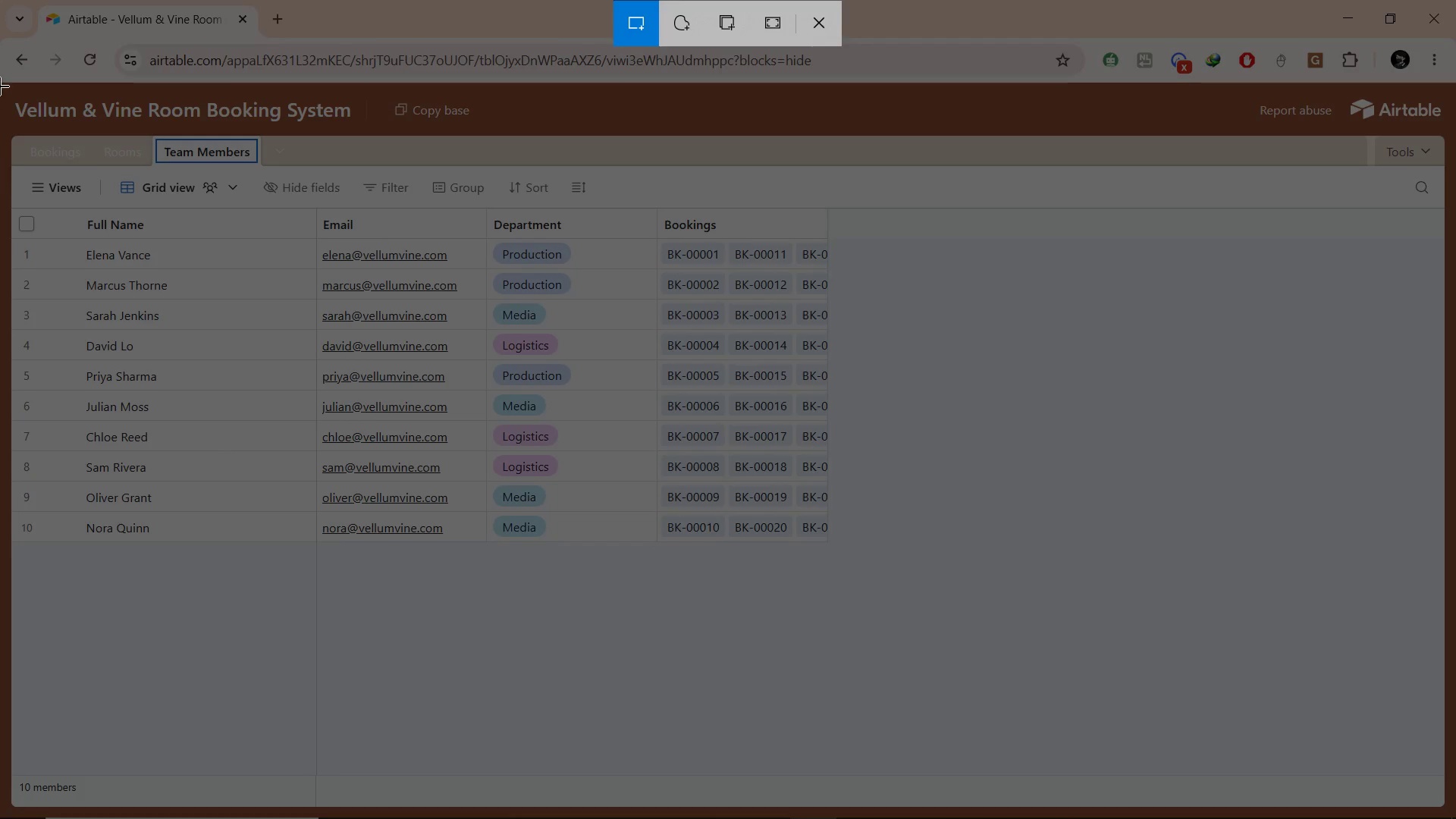 
left_click_drag(start_coordinate=[0, 80], to_coordinate=[1455, 818])
 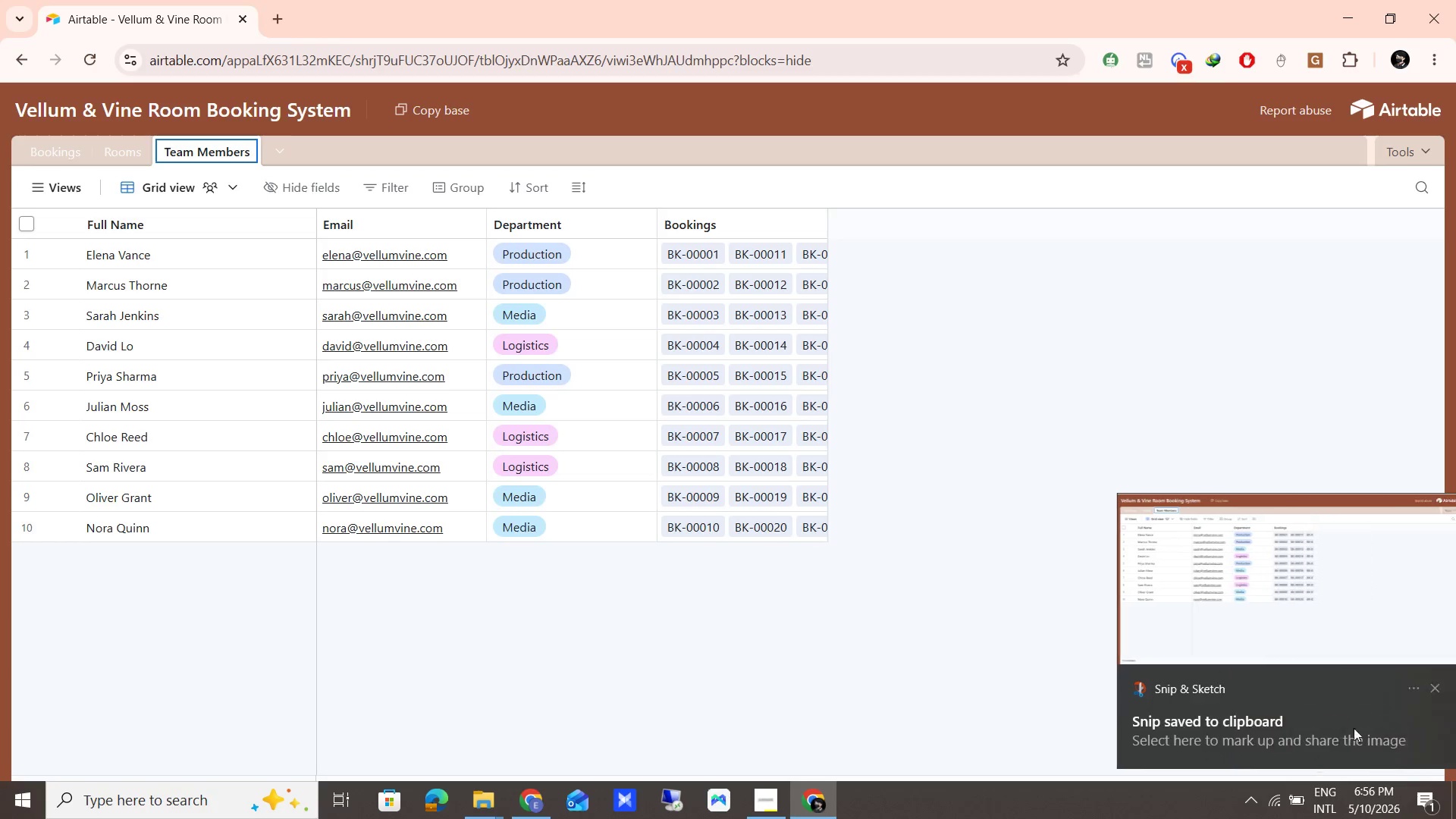 
left_click([1310, 655])
 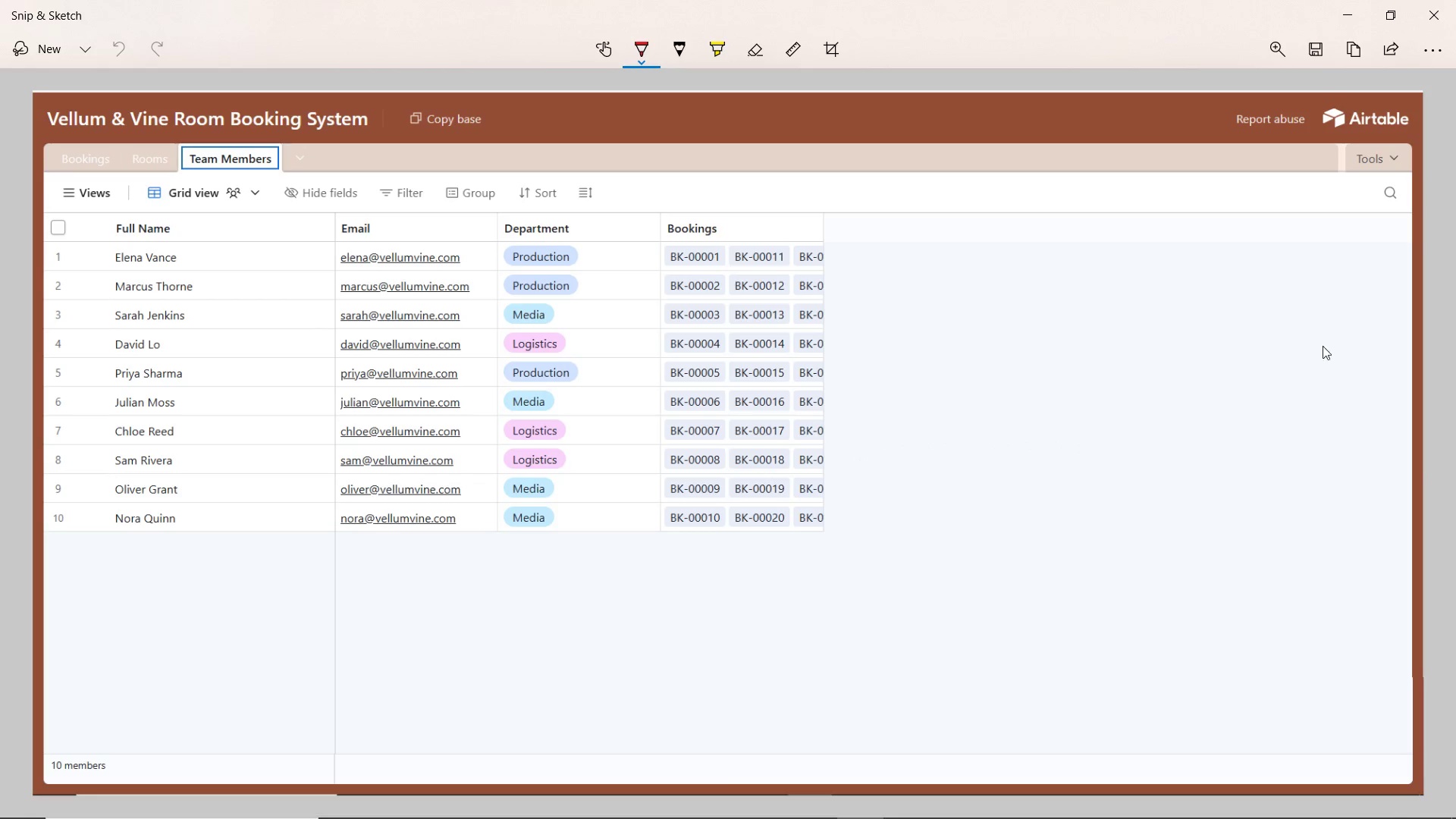 
left_click([1316, 55])
 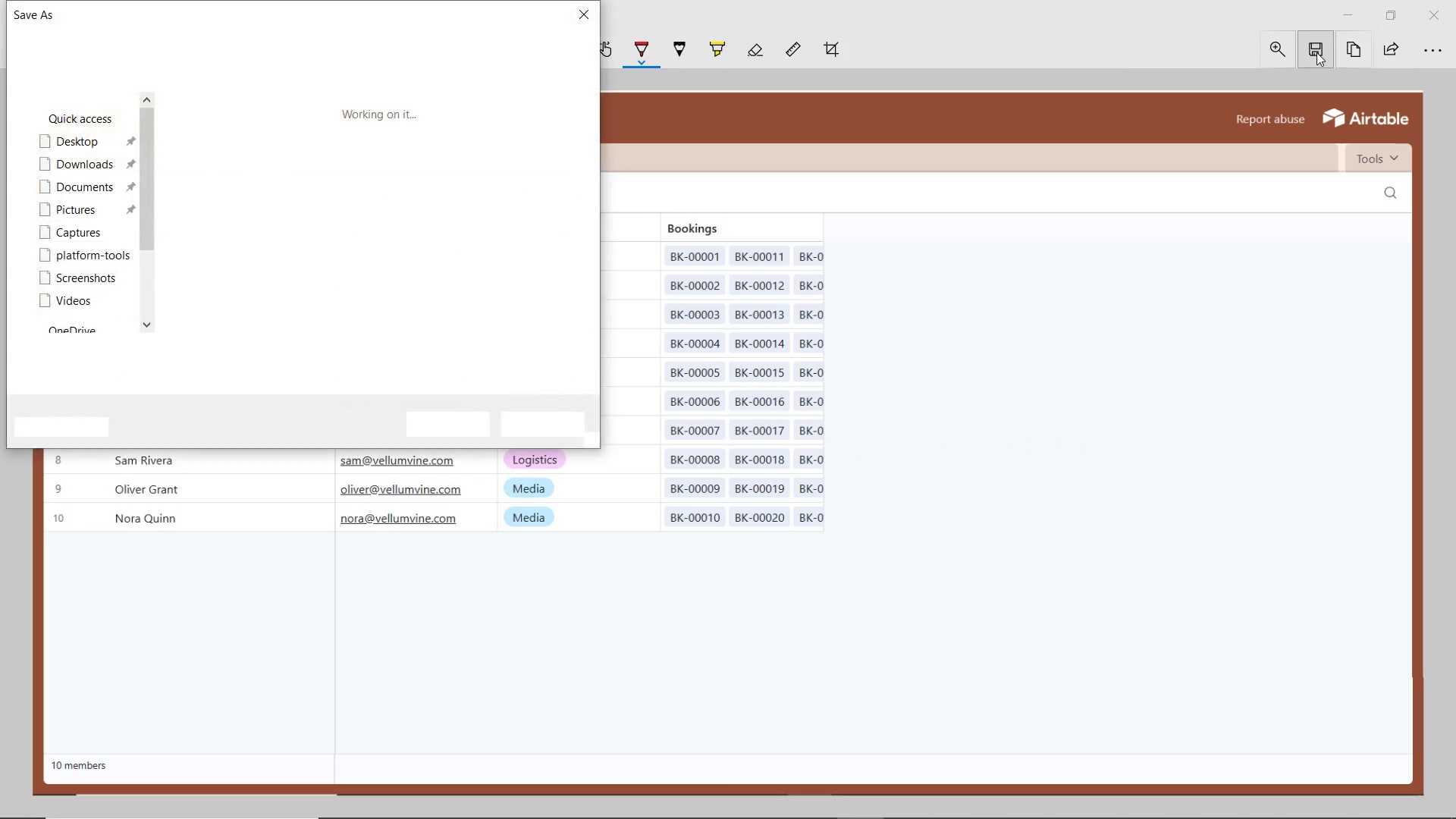 
type(Team Members)
 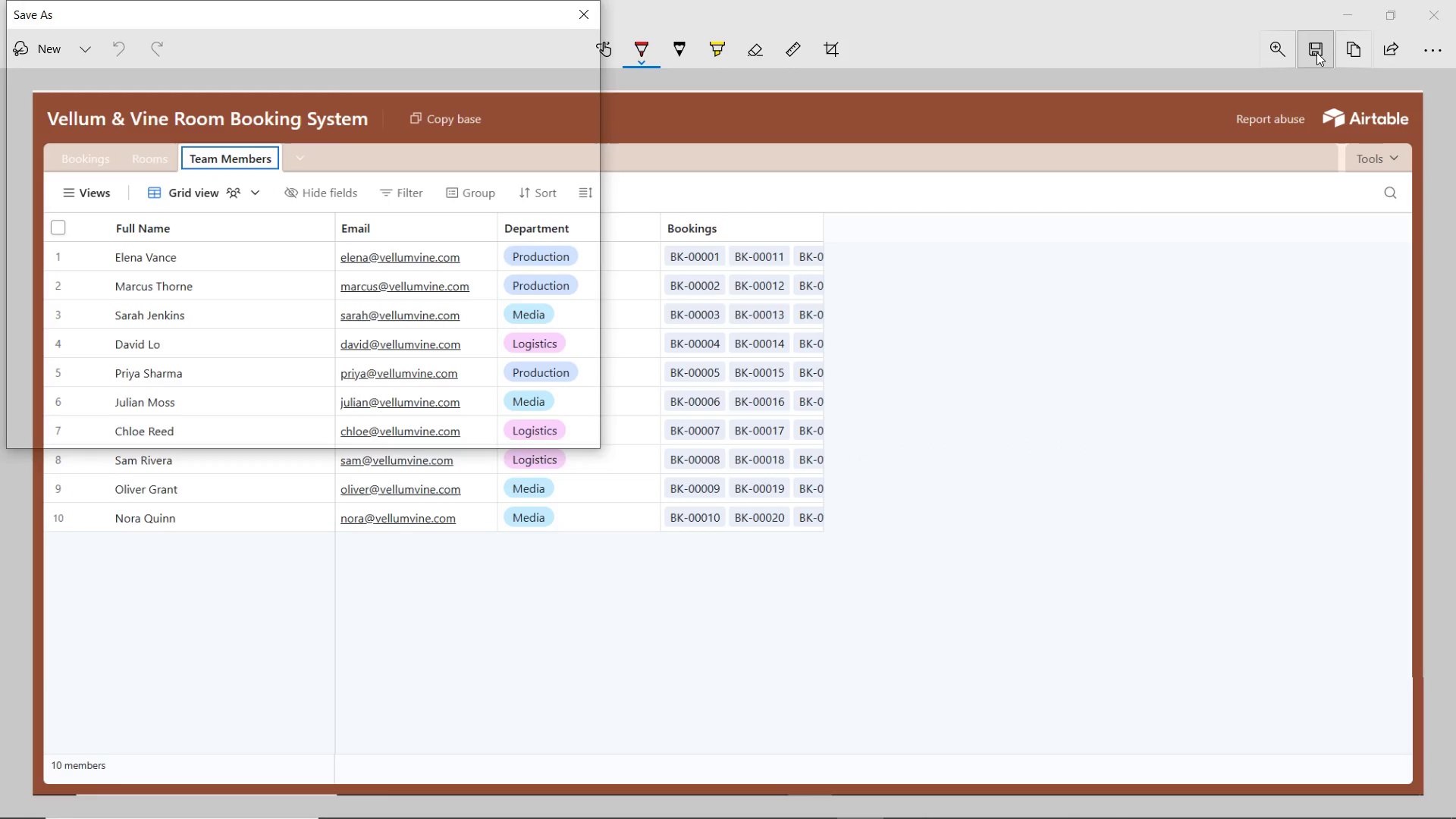 
key(Enter)
 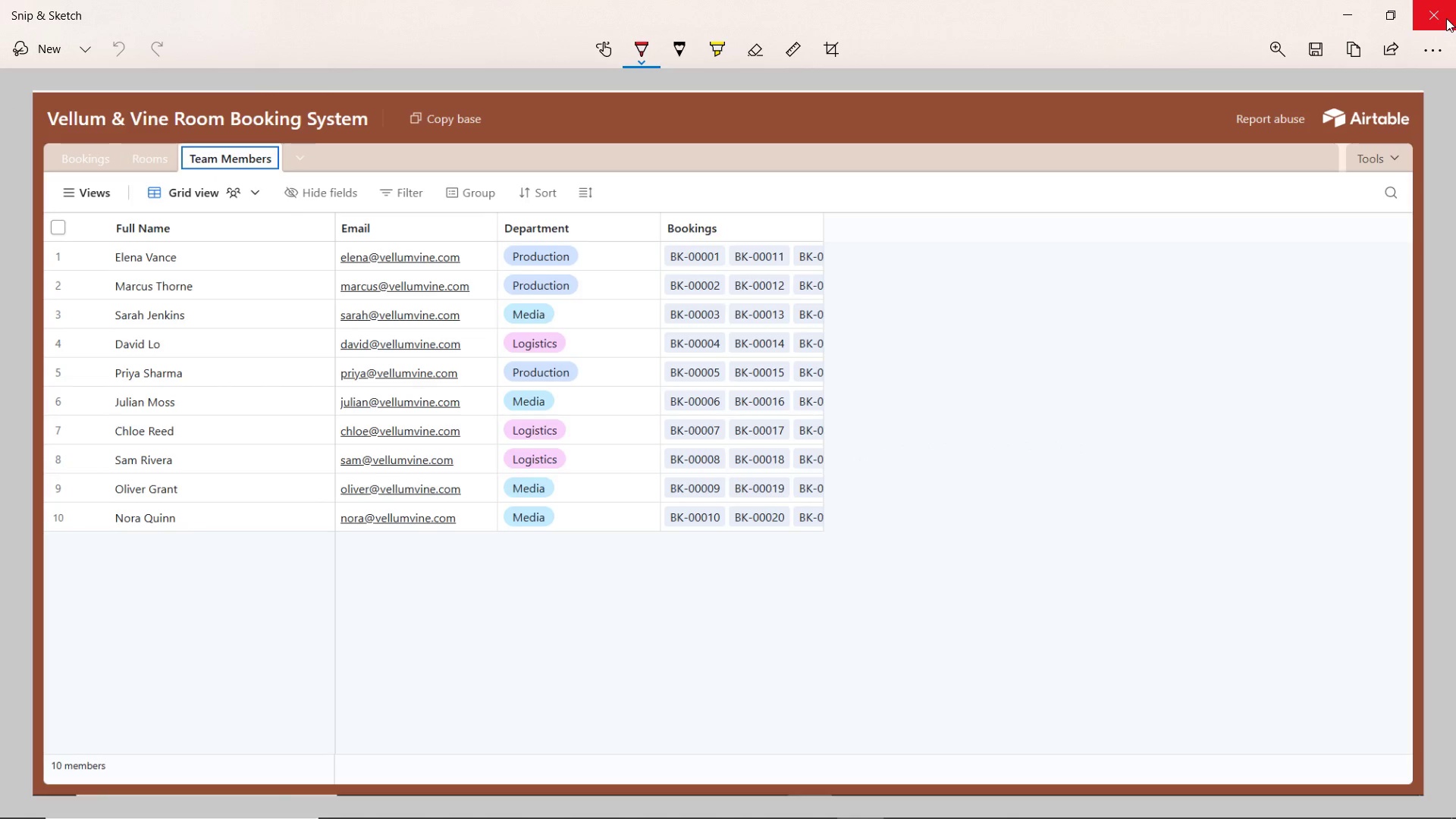 
left_click([1445, 18])
 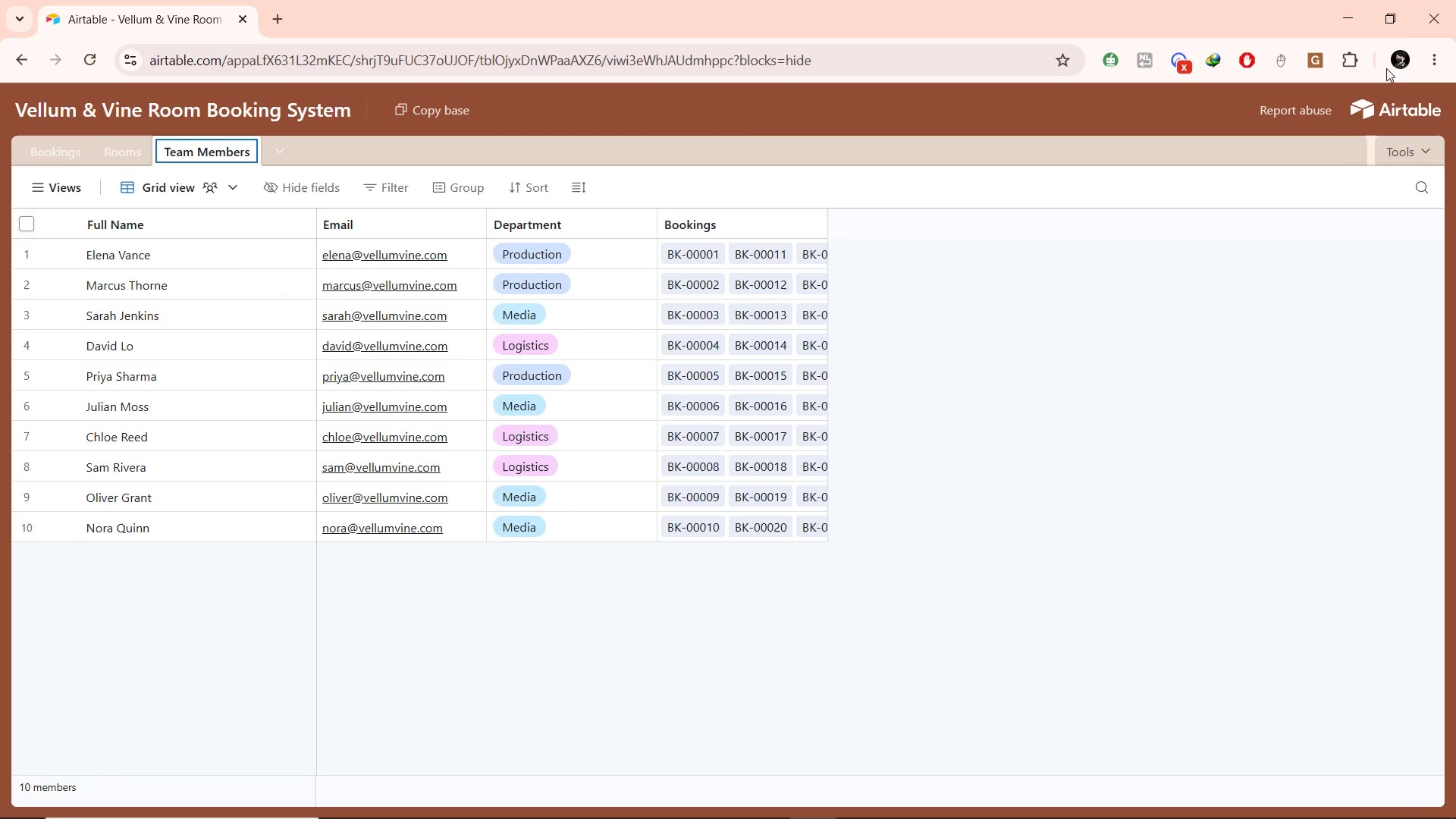 
left_click([1357, 17])
 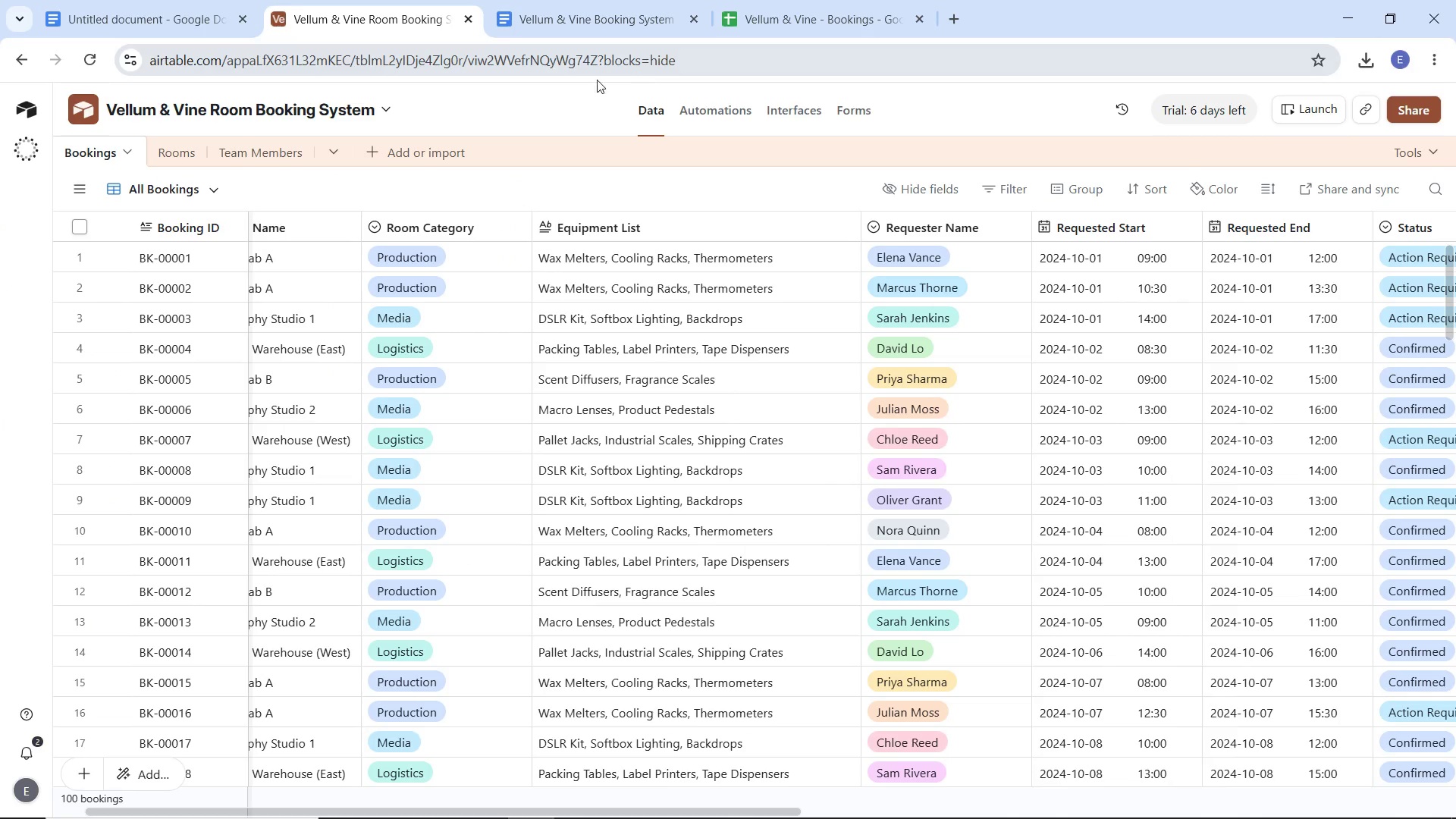 
left_click([187, 16])
 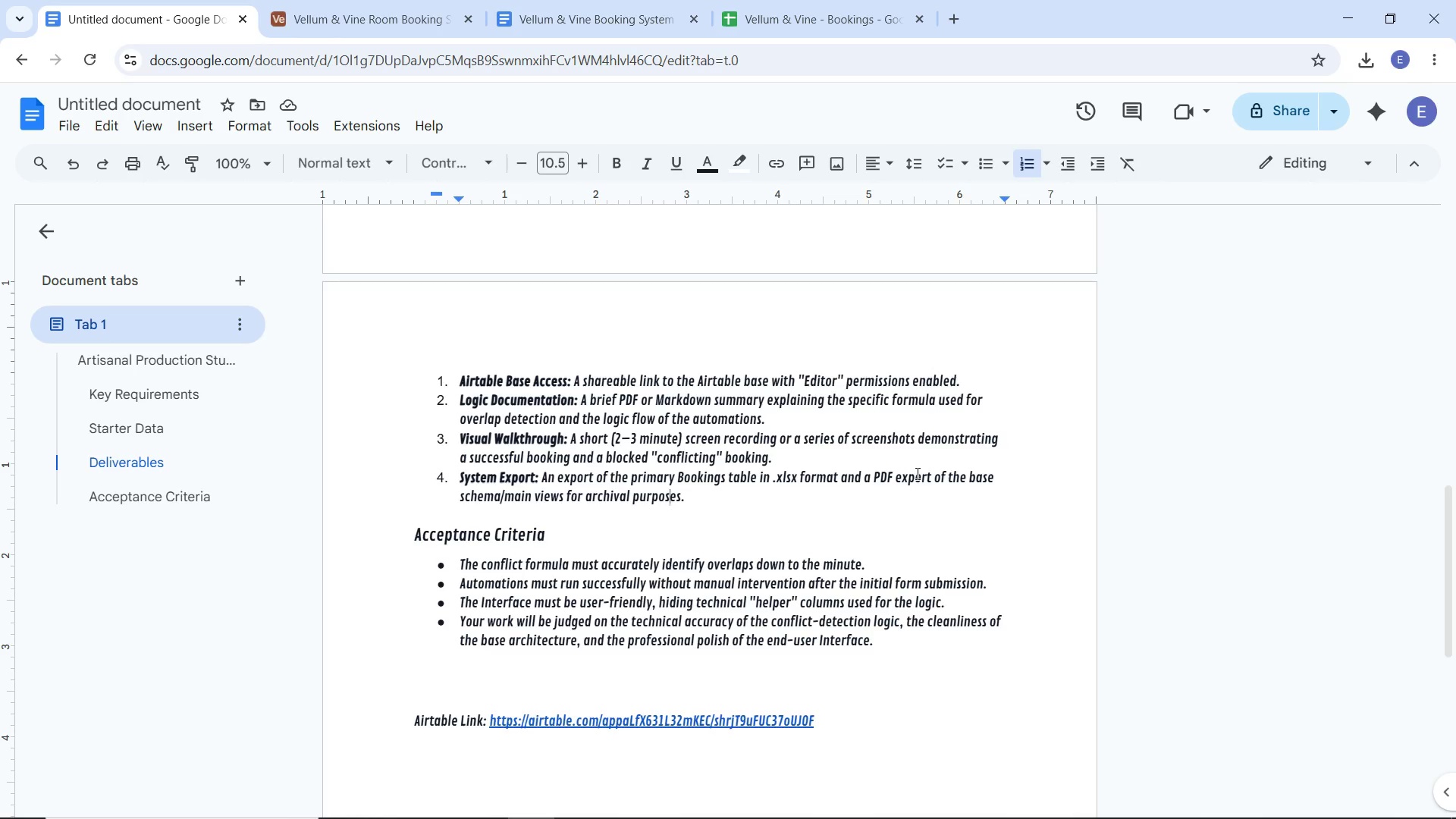 
wait(7.31)
 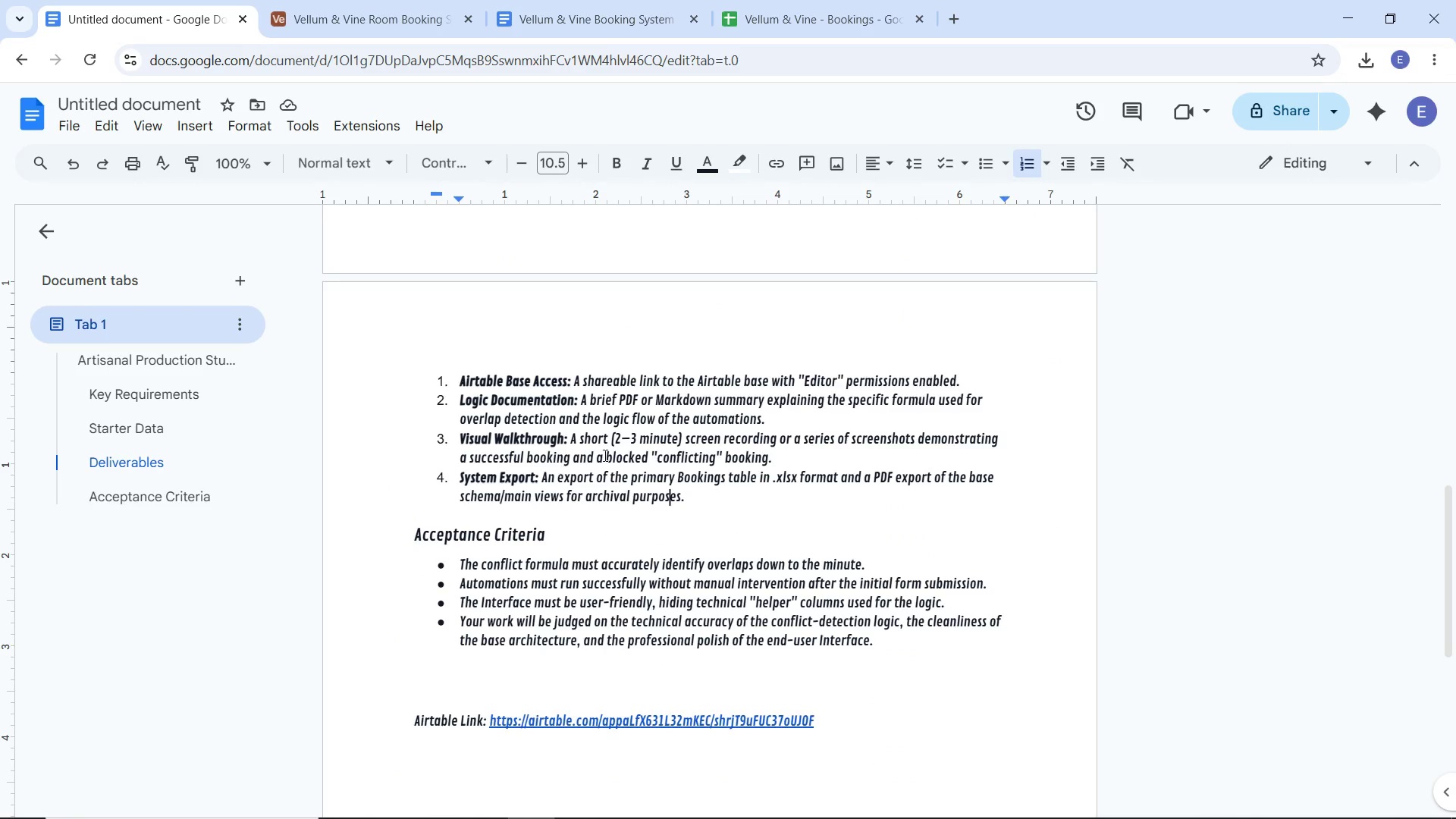 
left_click([585, 17])
 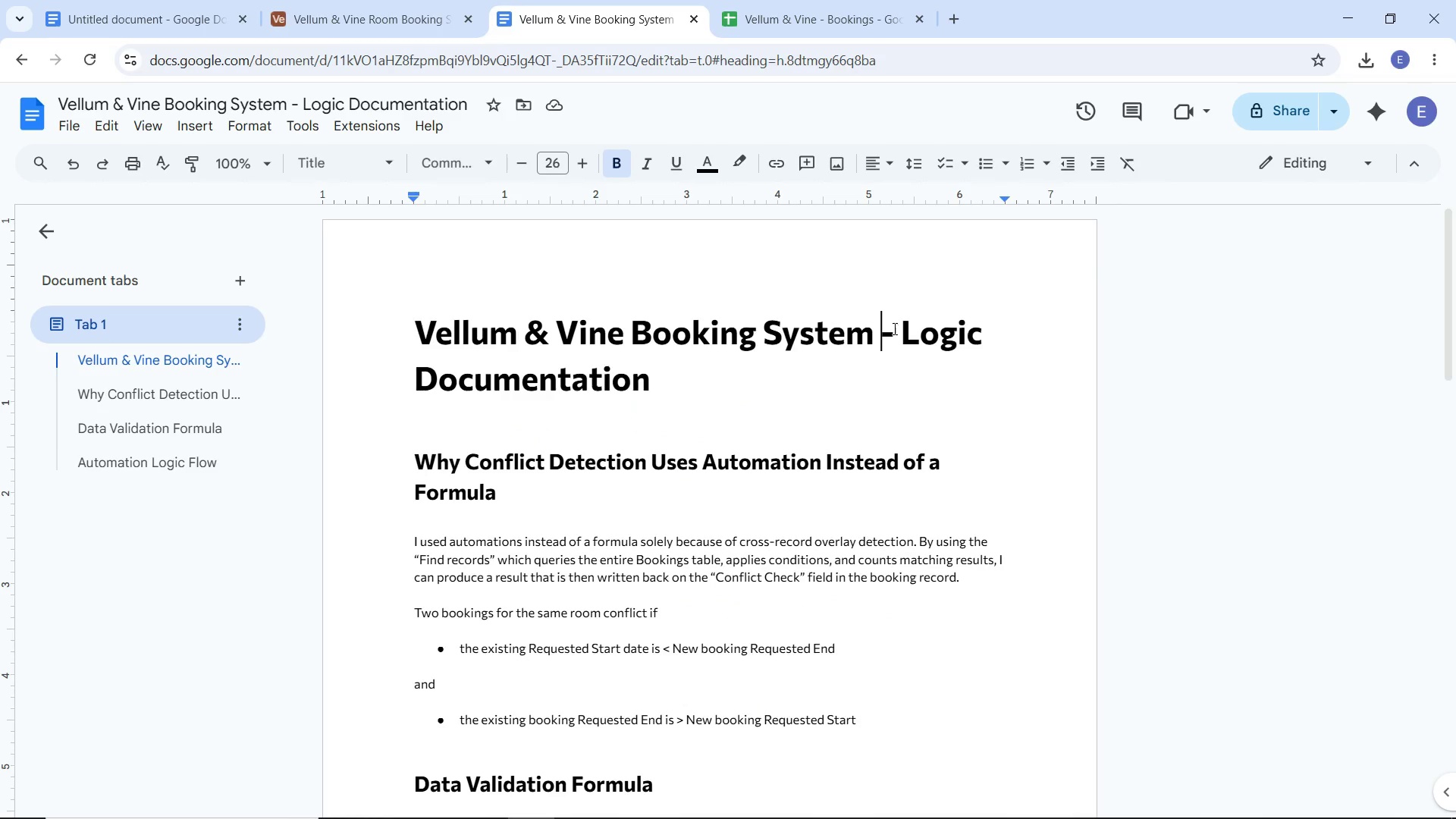 
left_click_drag(start_coordinate=[903, 327], to_coordinate=[654, 379])
 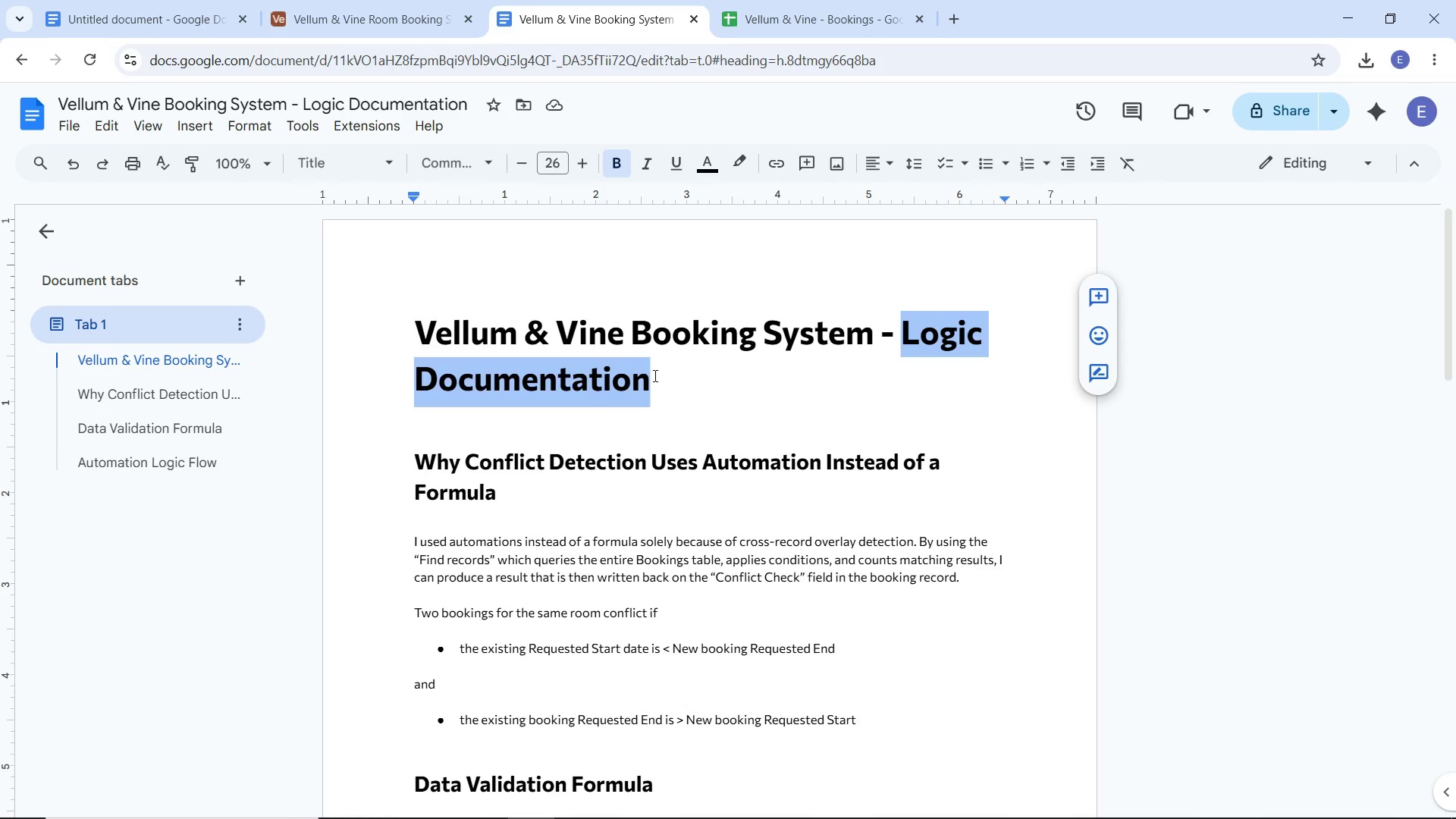 
type(Base Schema)
 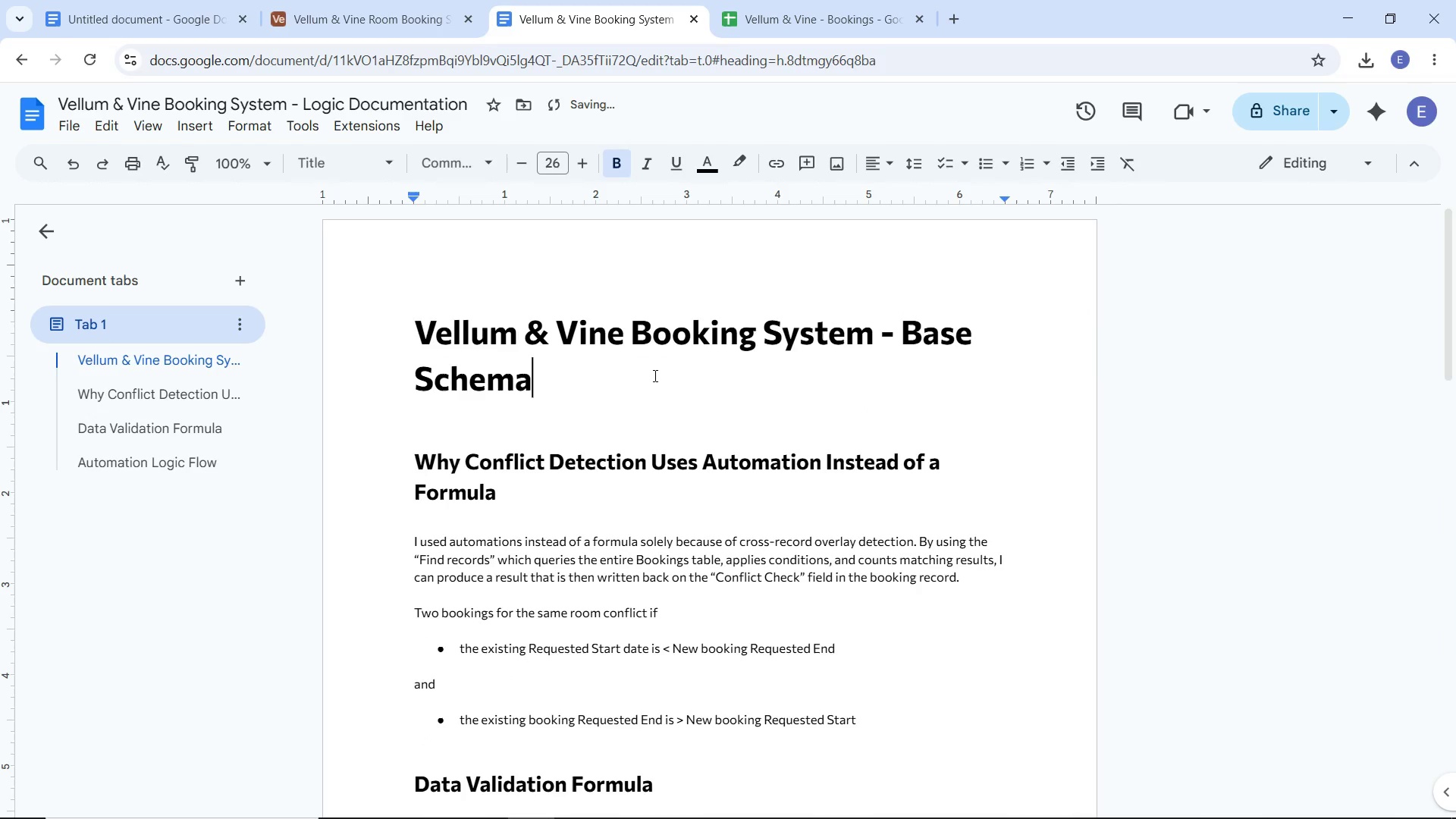 
left_click_drag(start_coordinate=[394, 548], to_coordinate=[516, 694])
 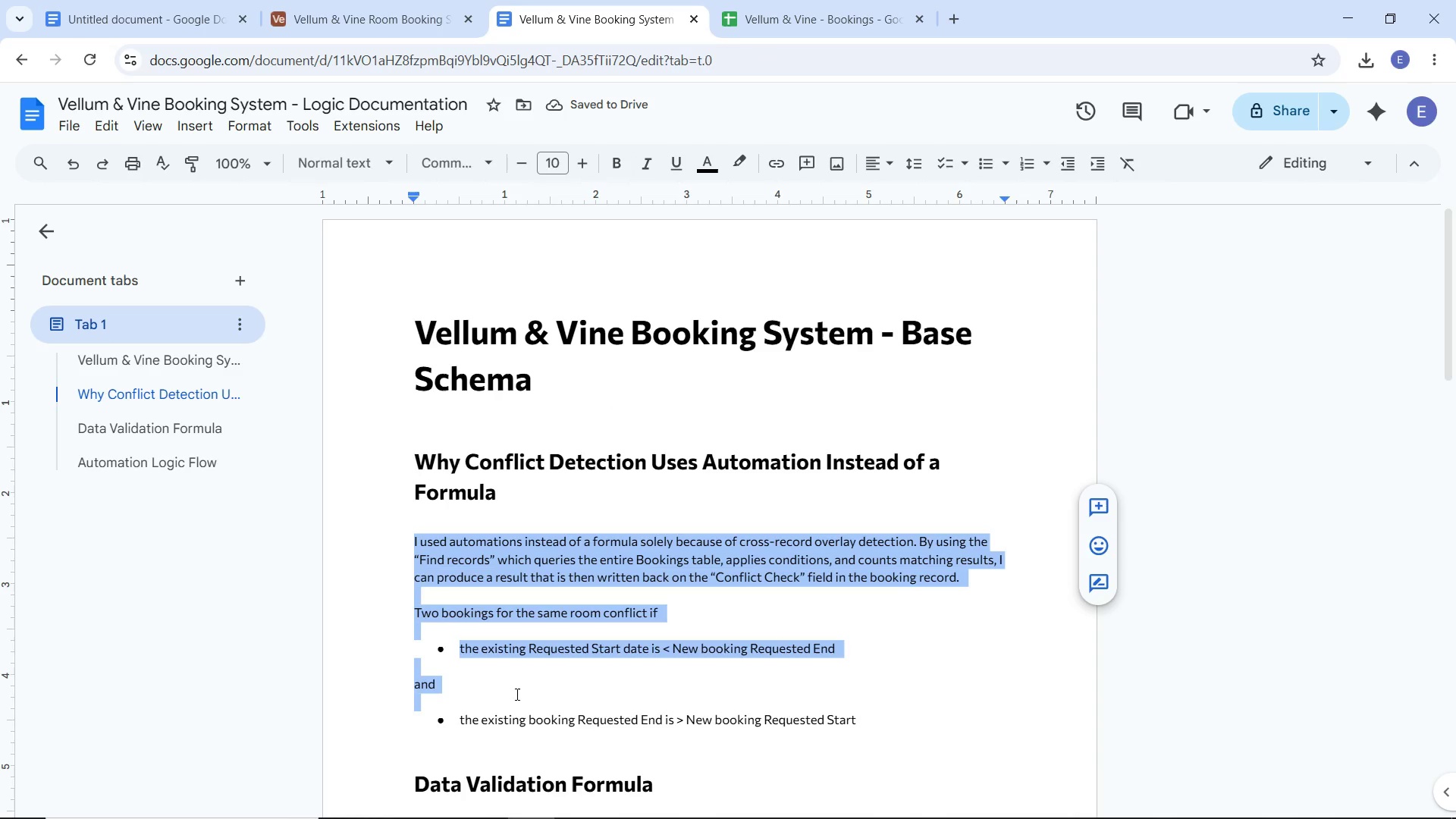 
key(Shift+PageDown)
 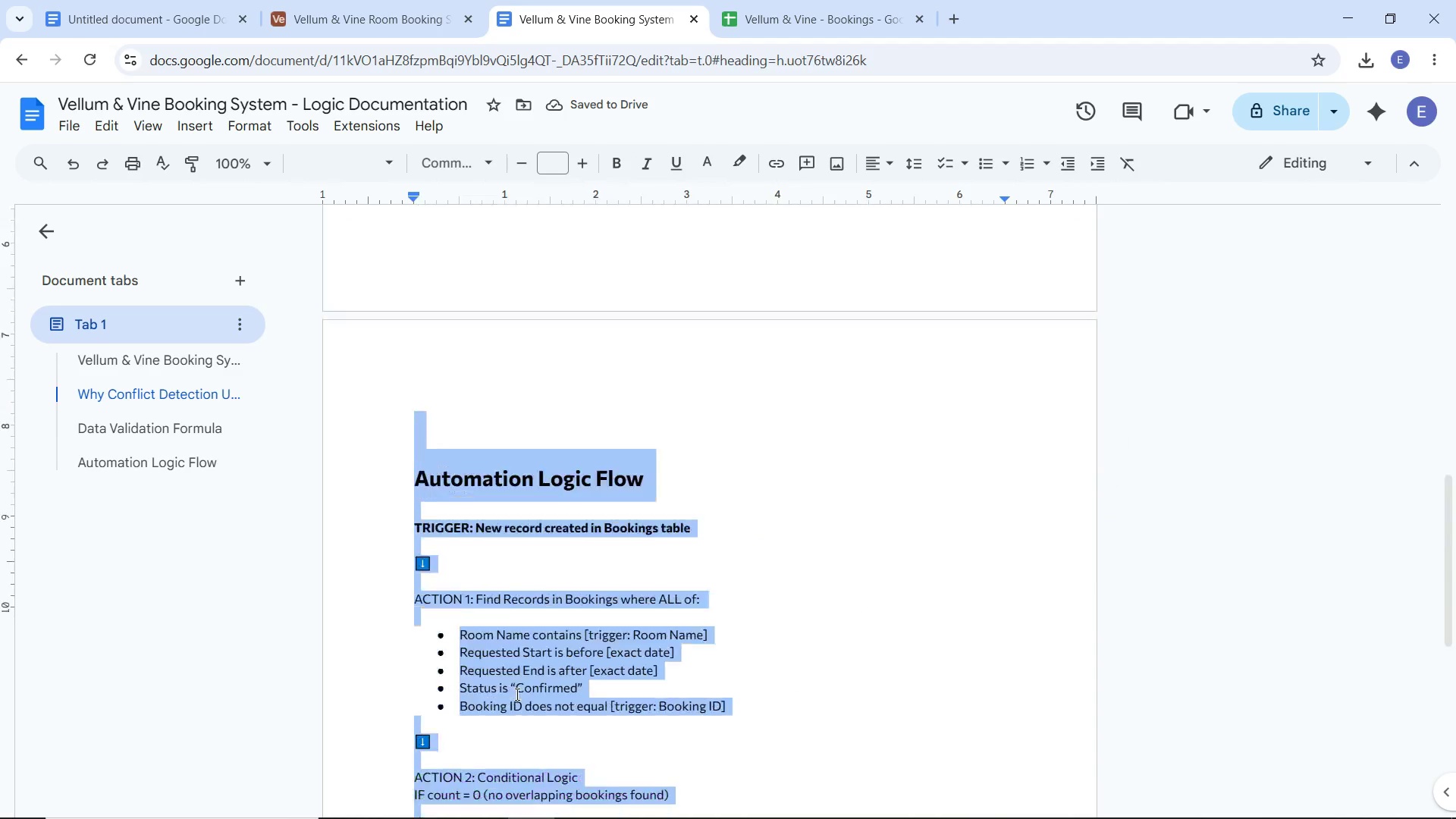 
key(Shift+PageDown)
 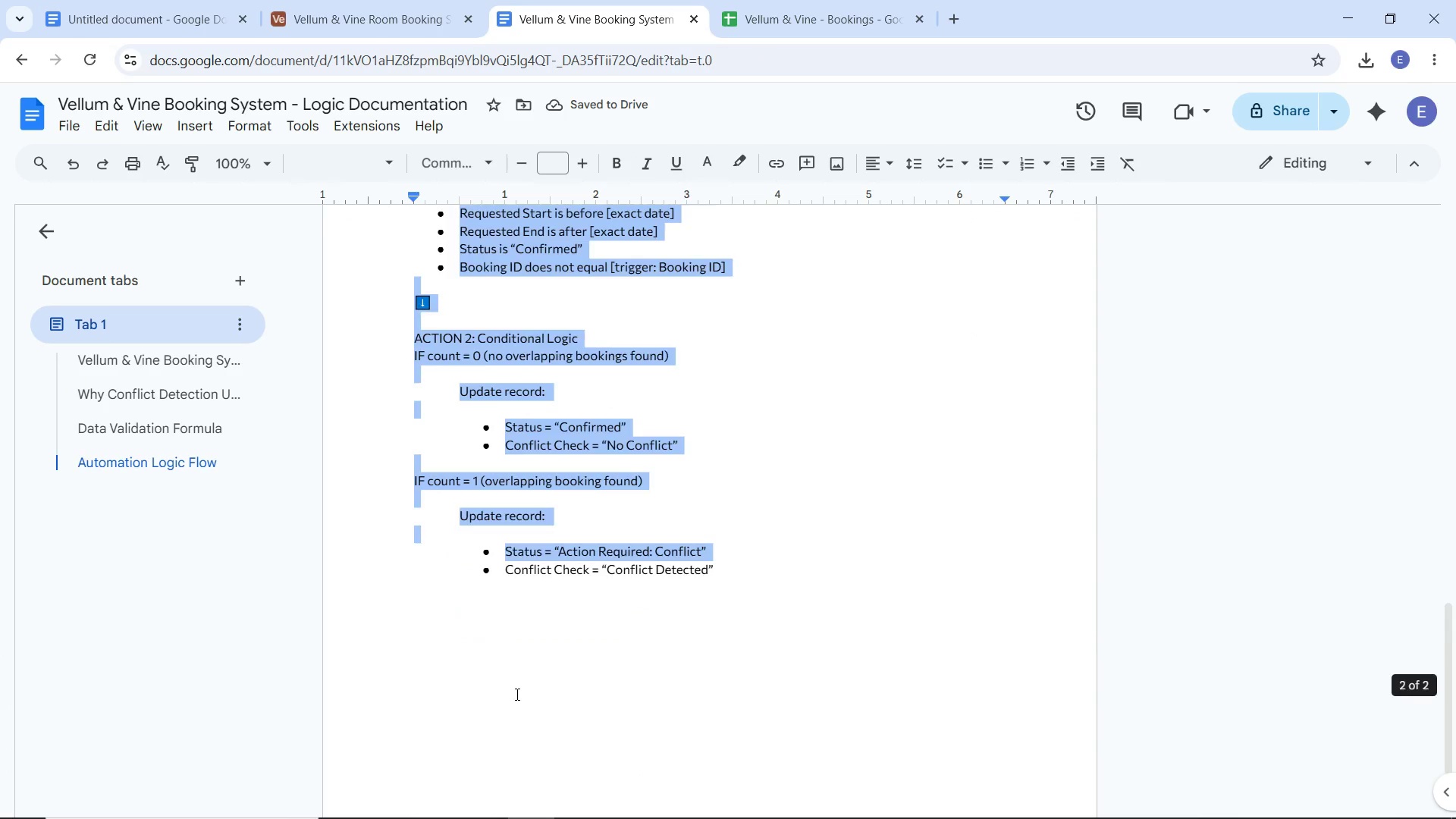 
key(Shift+PageDown)
 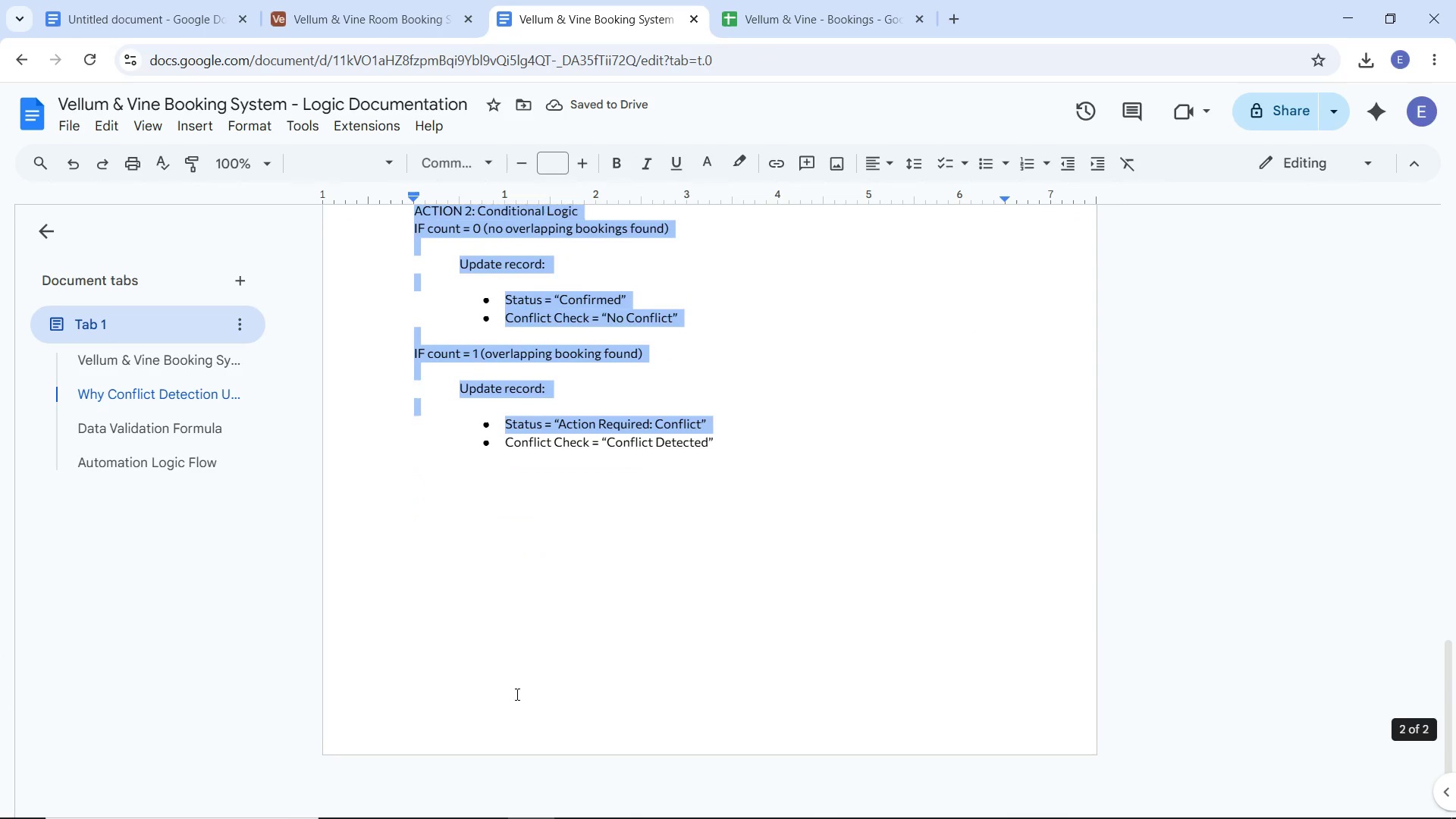 
key(Shift+PageDown)
 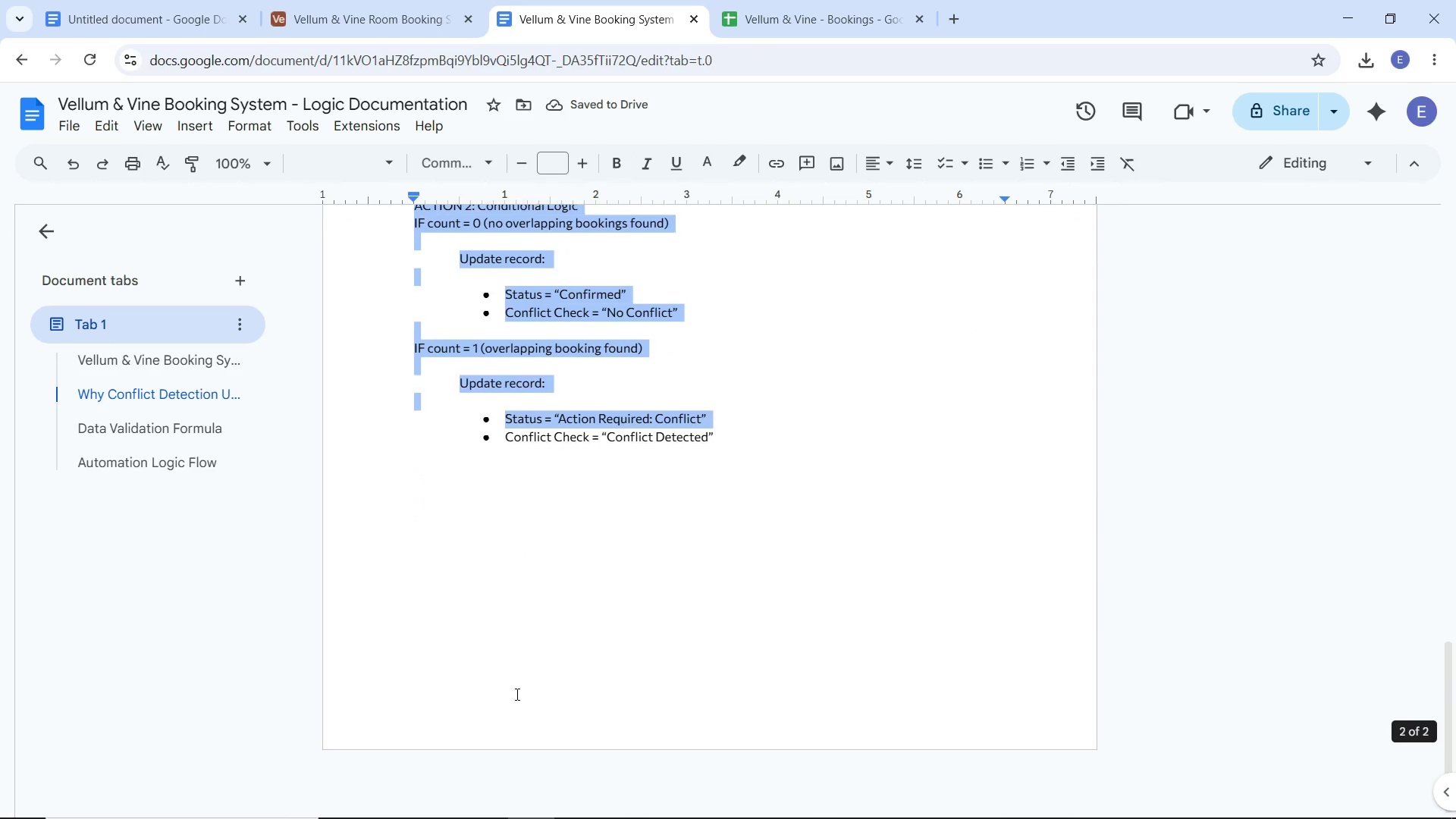 
key(Shift+PageDown)
 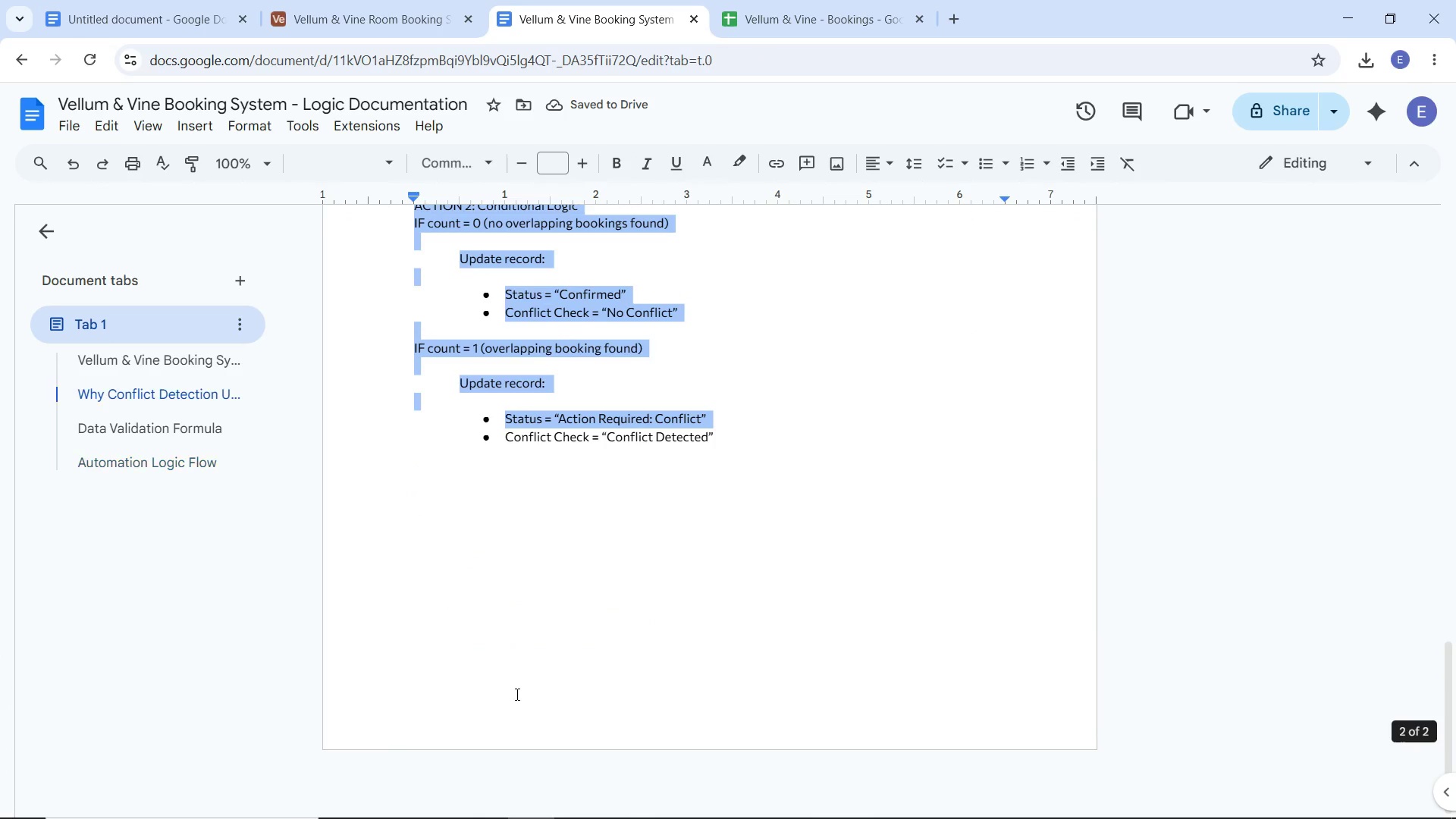 
key(Shift+PageDown)
 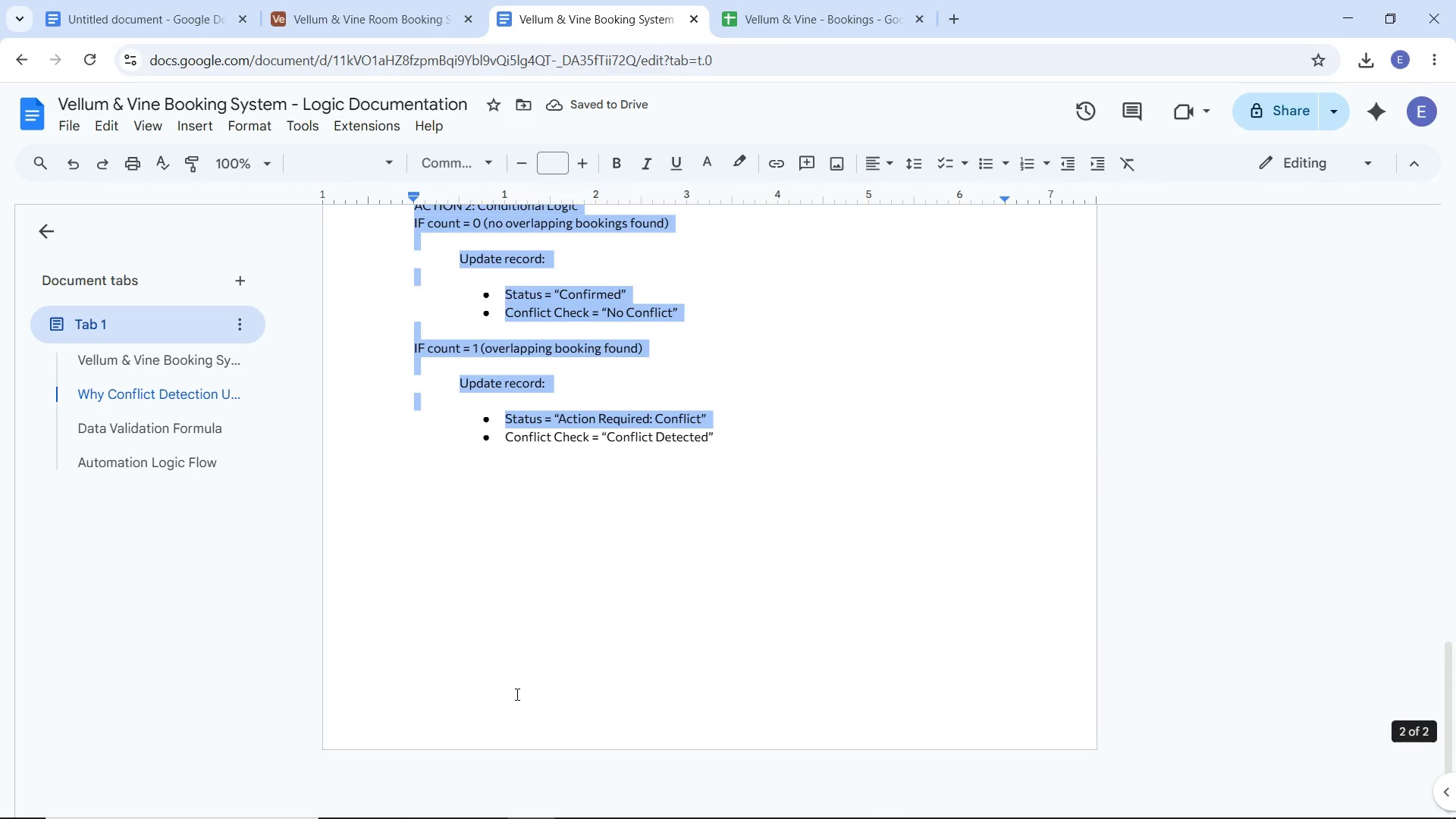 
key(Shift+PageDown)
 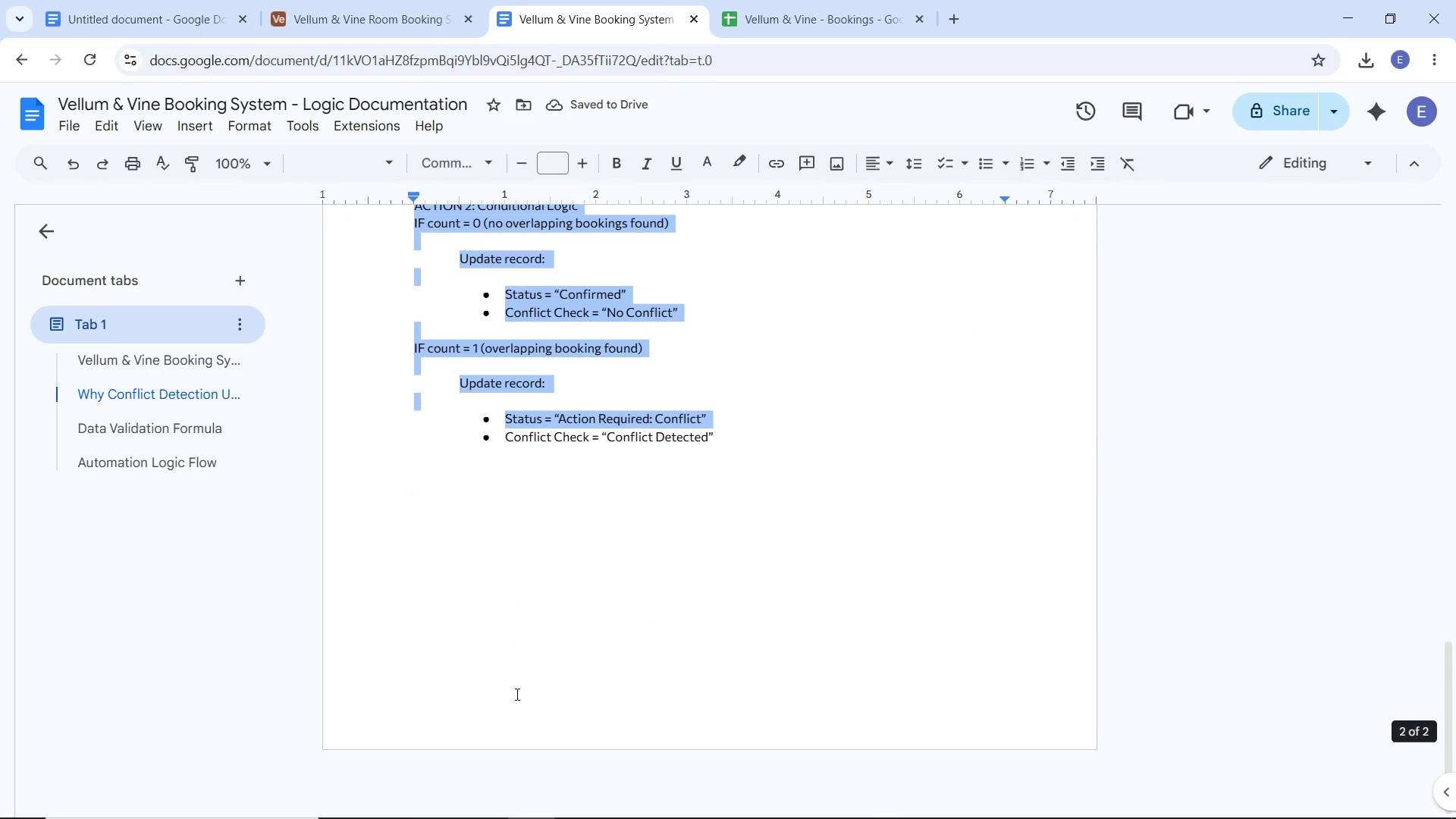 
key(Shift+PageDown)
 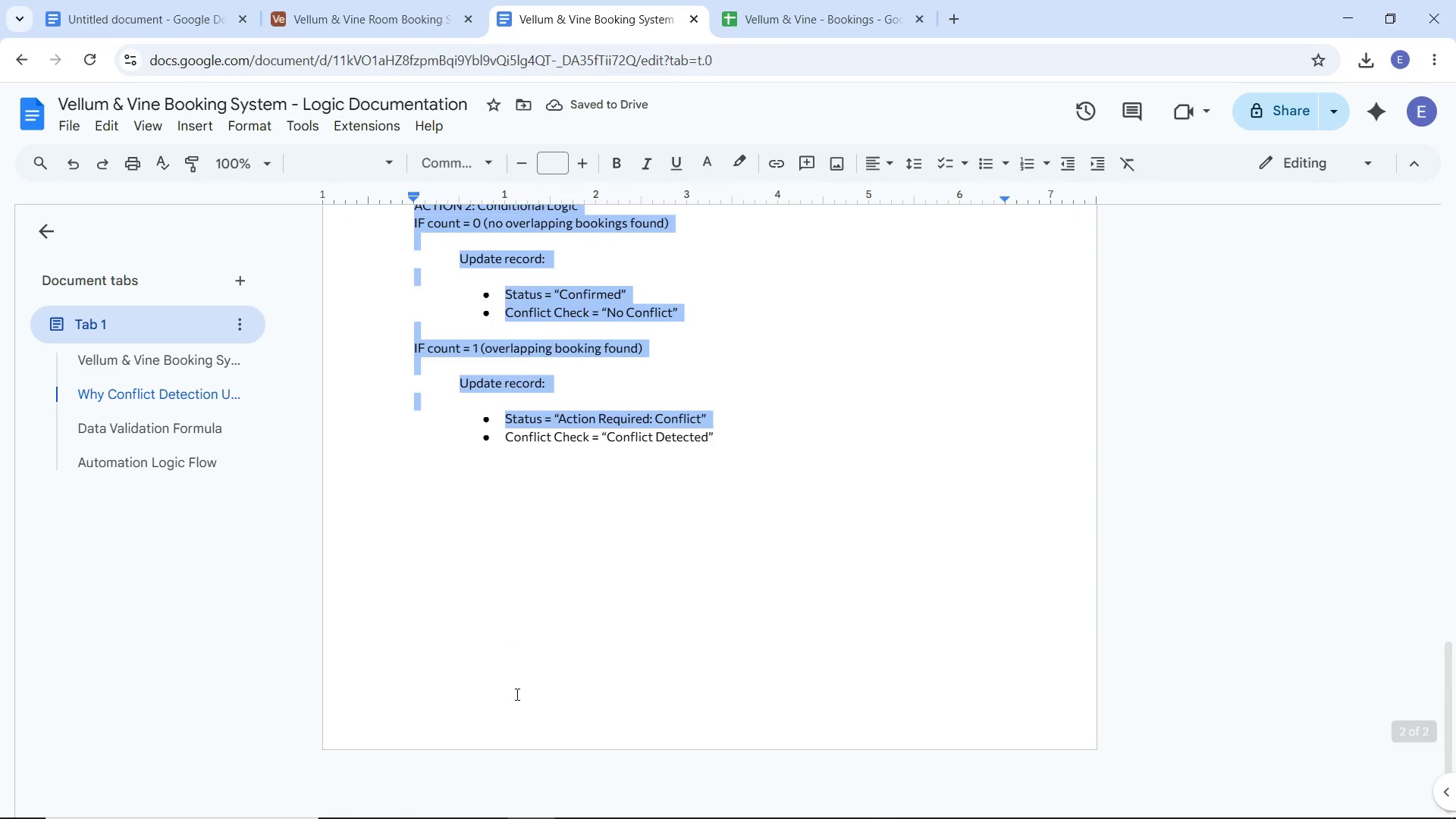 
key(Shift+PageDown)
 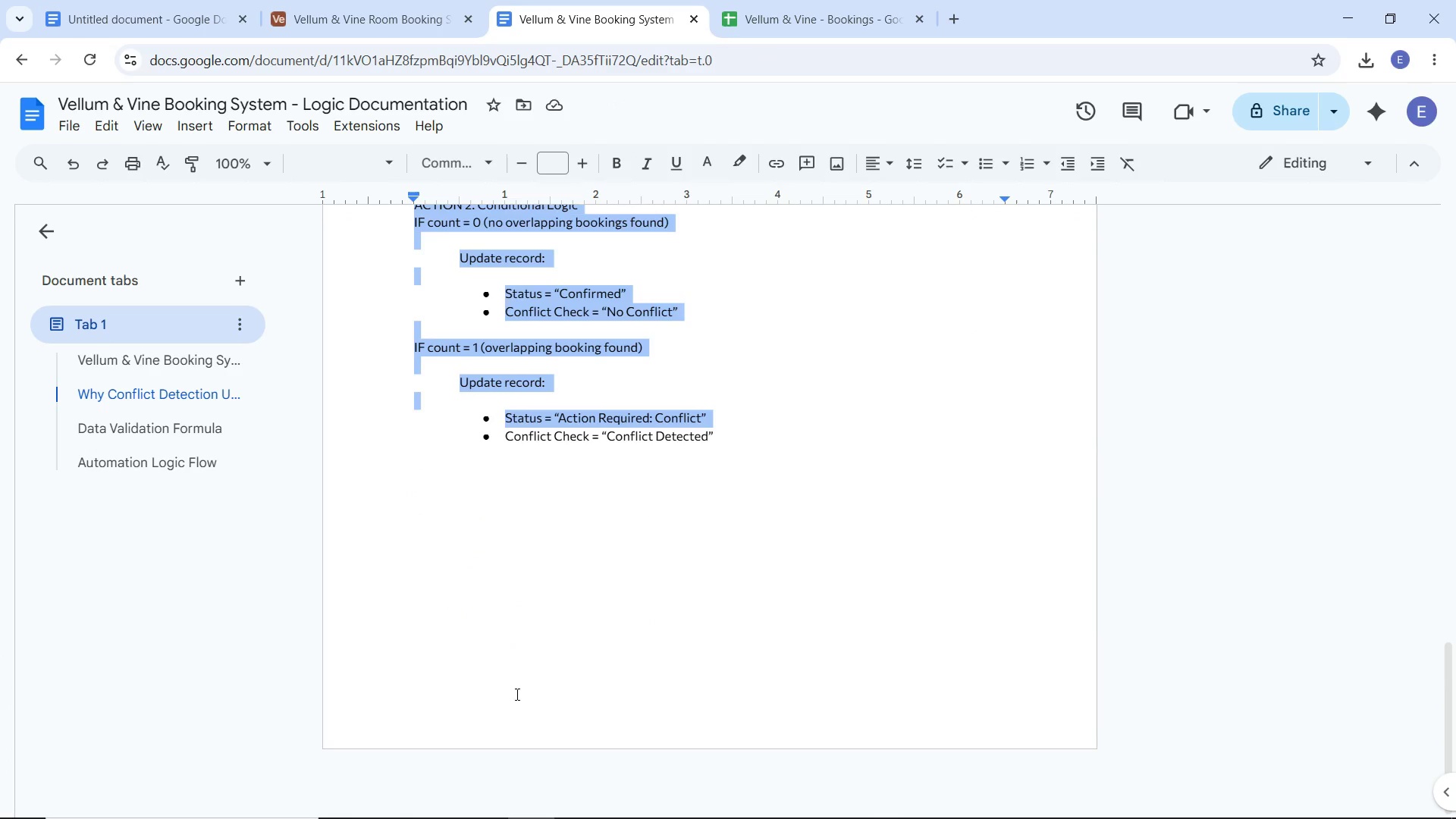 
key(Shift+PageDown)
 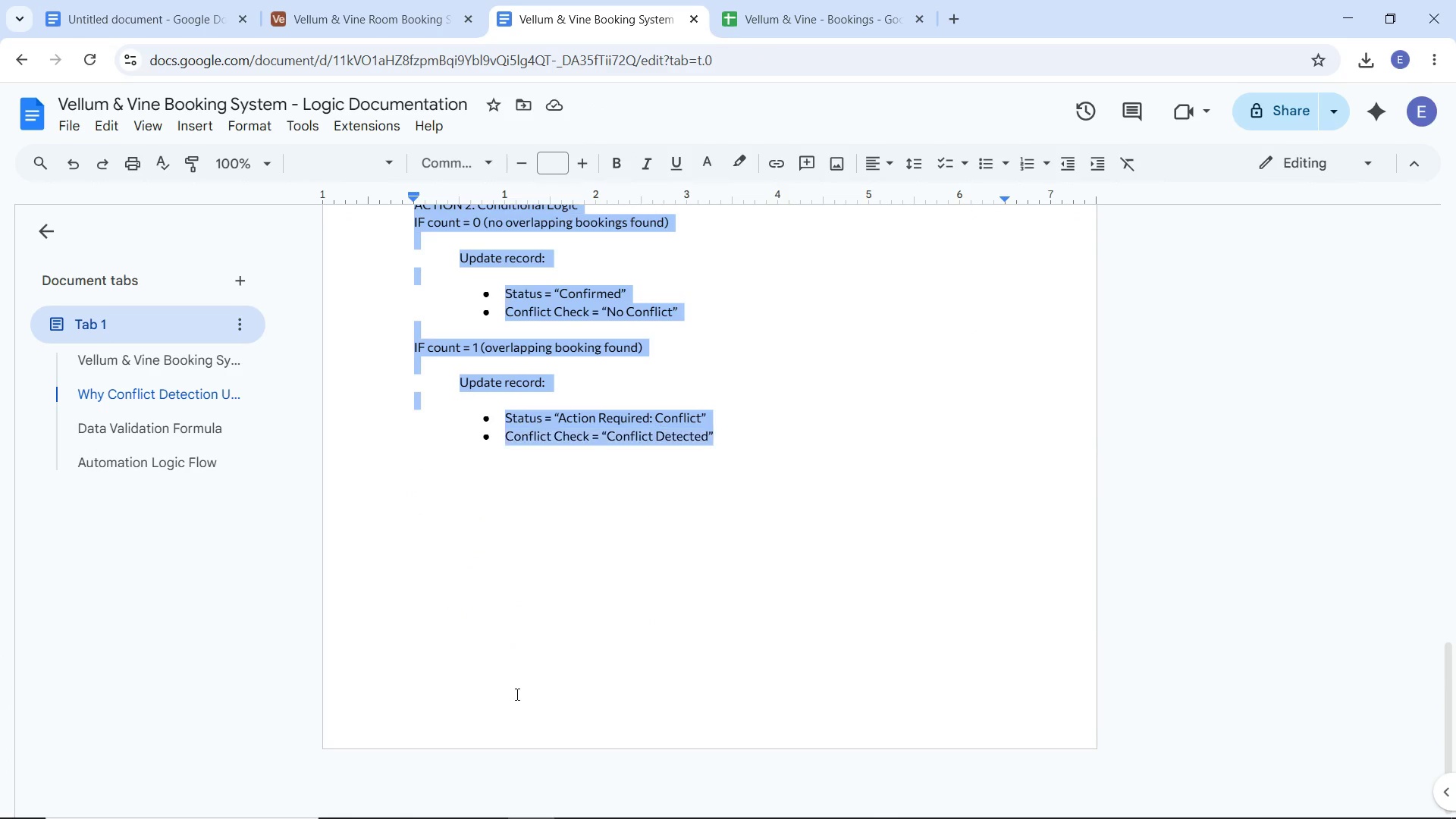 
key(Shift+ArrowDown)
 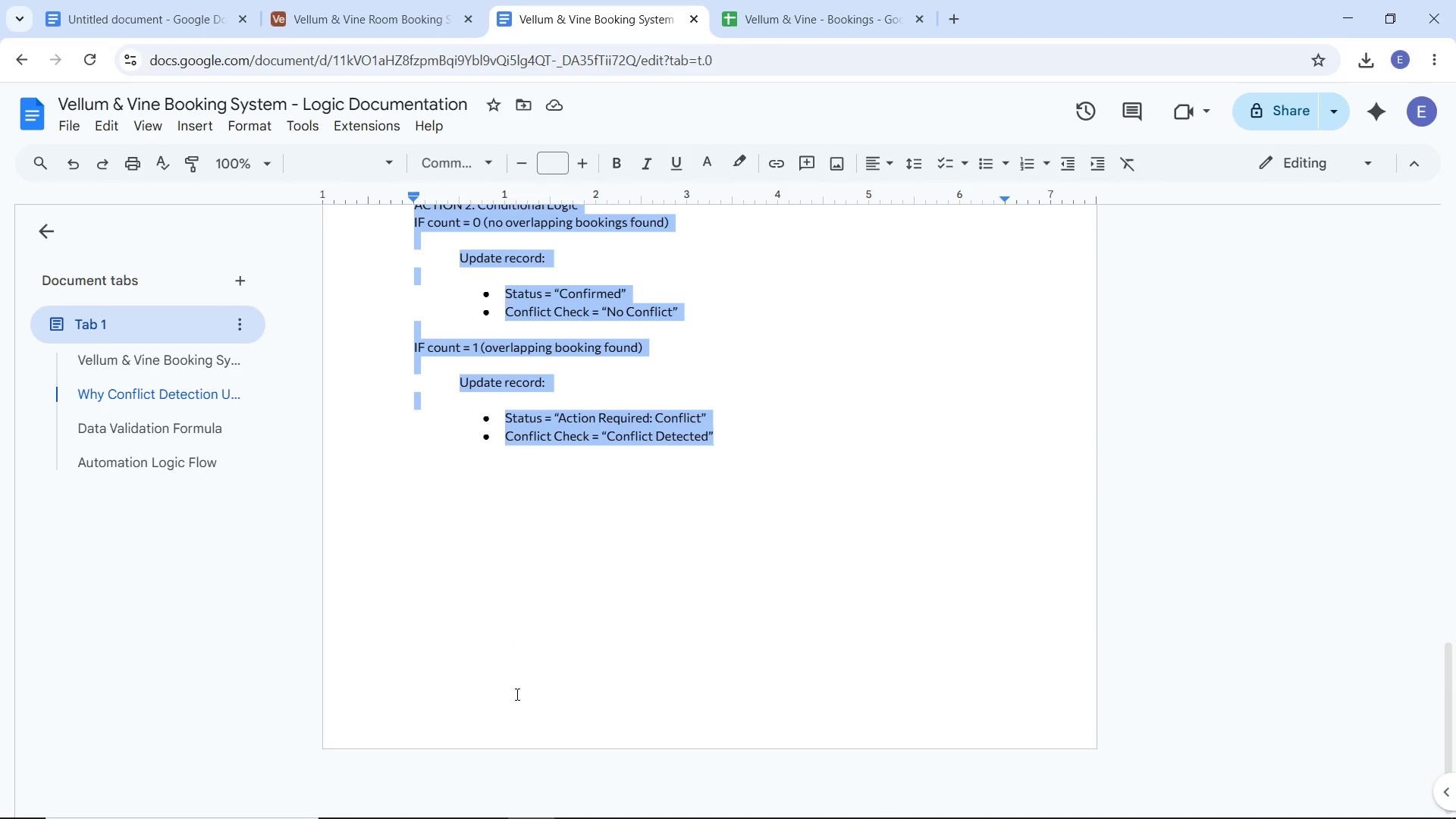 
key(Shift+ArrowDown)
 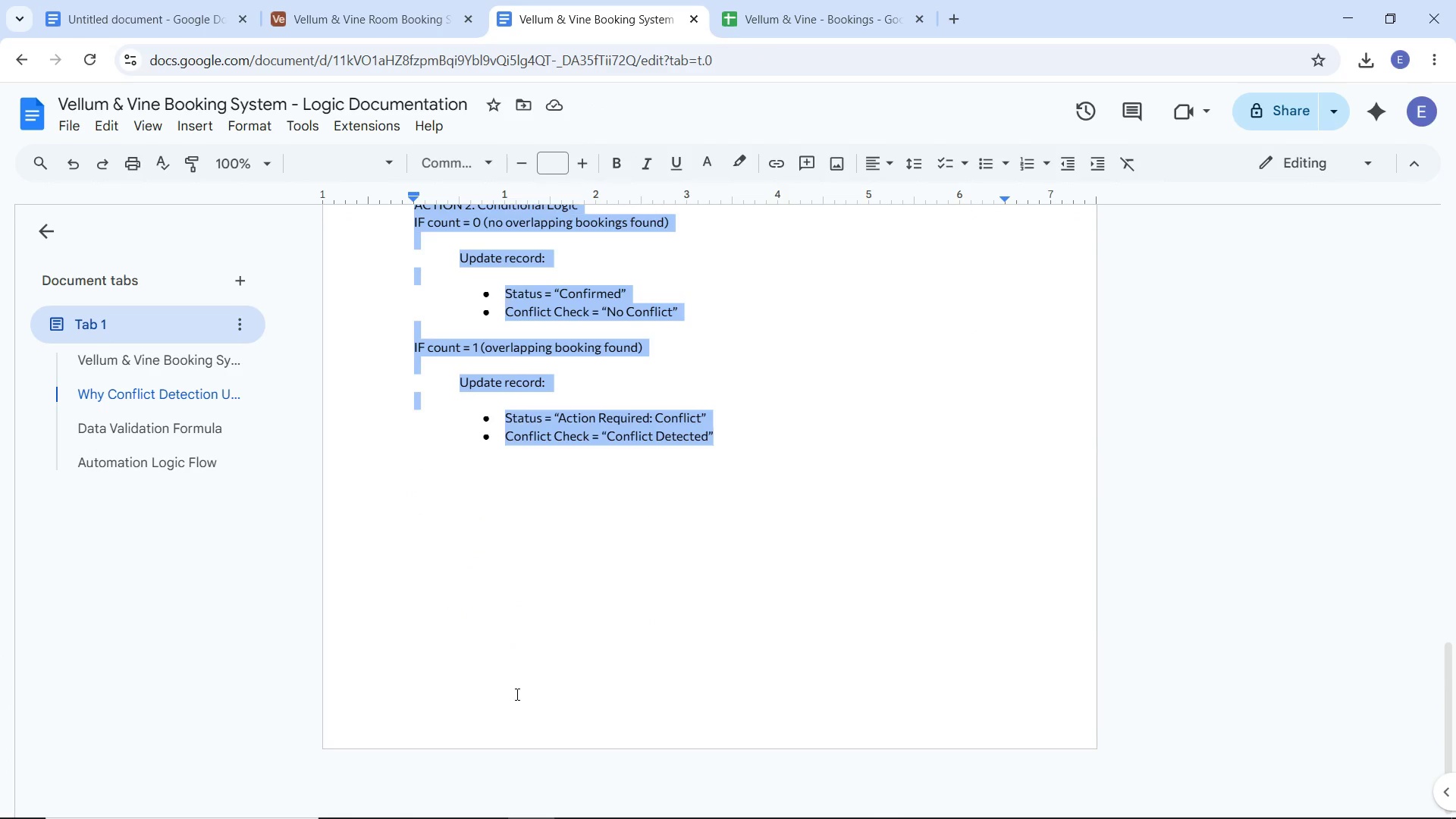 
key(Shift+ArrowDown)
 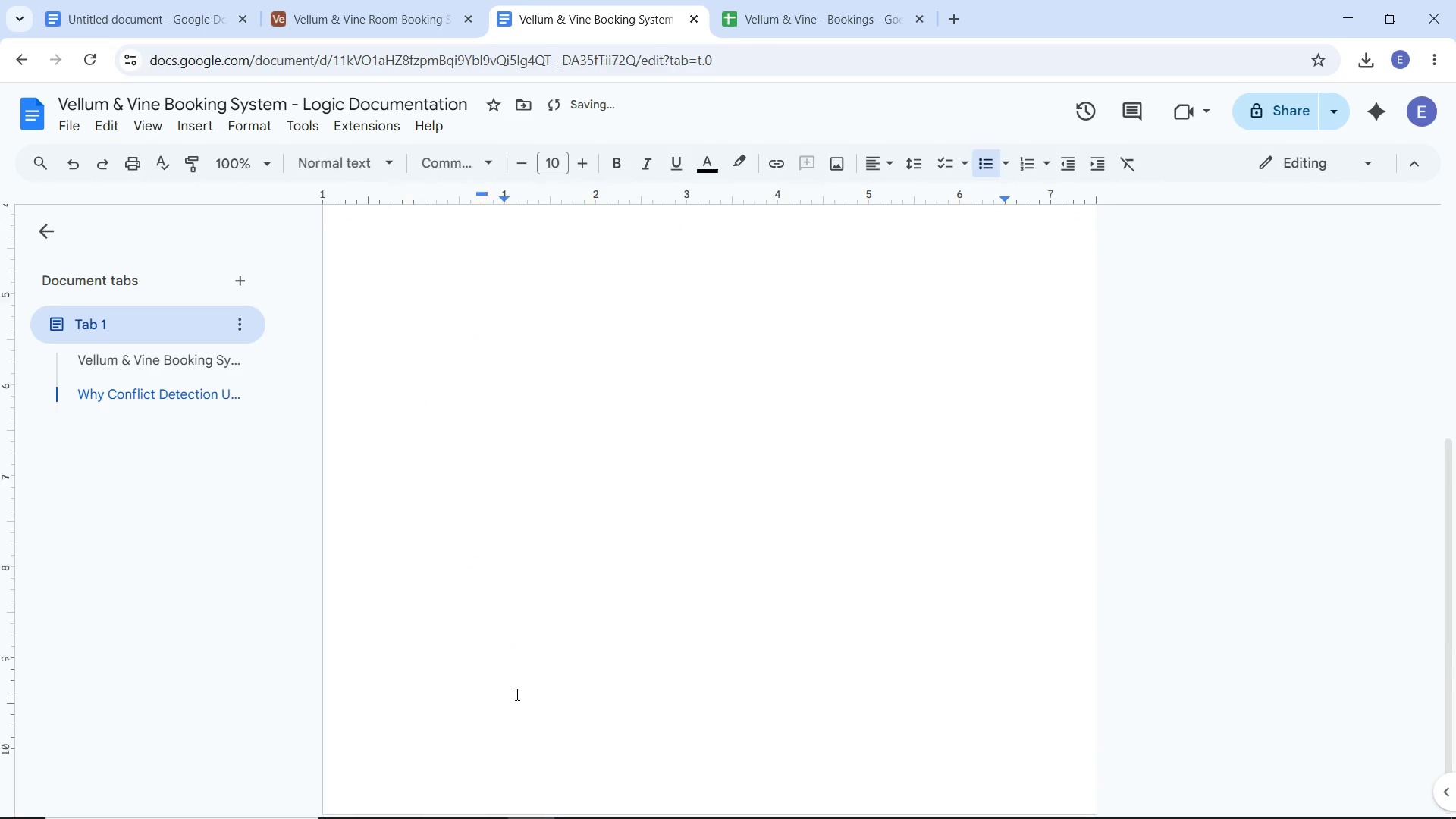 
key(Backspace)
 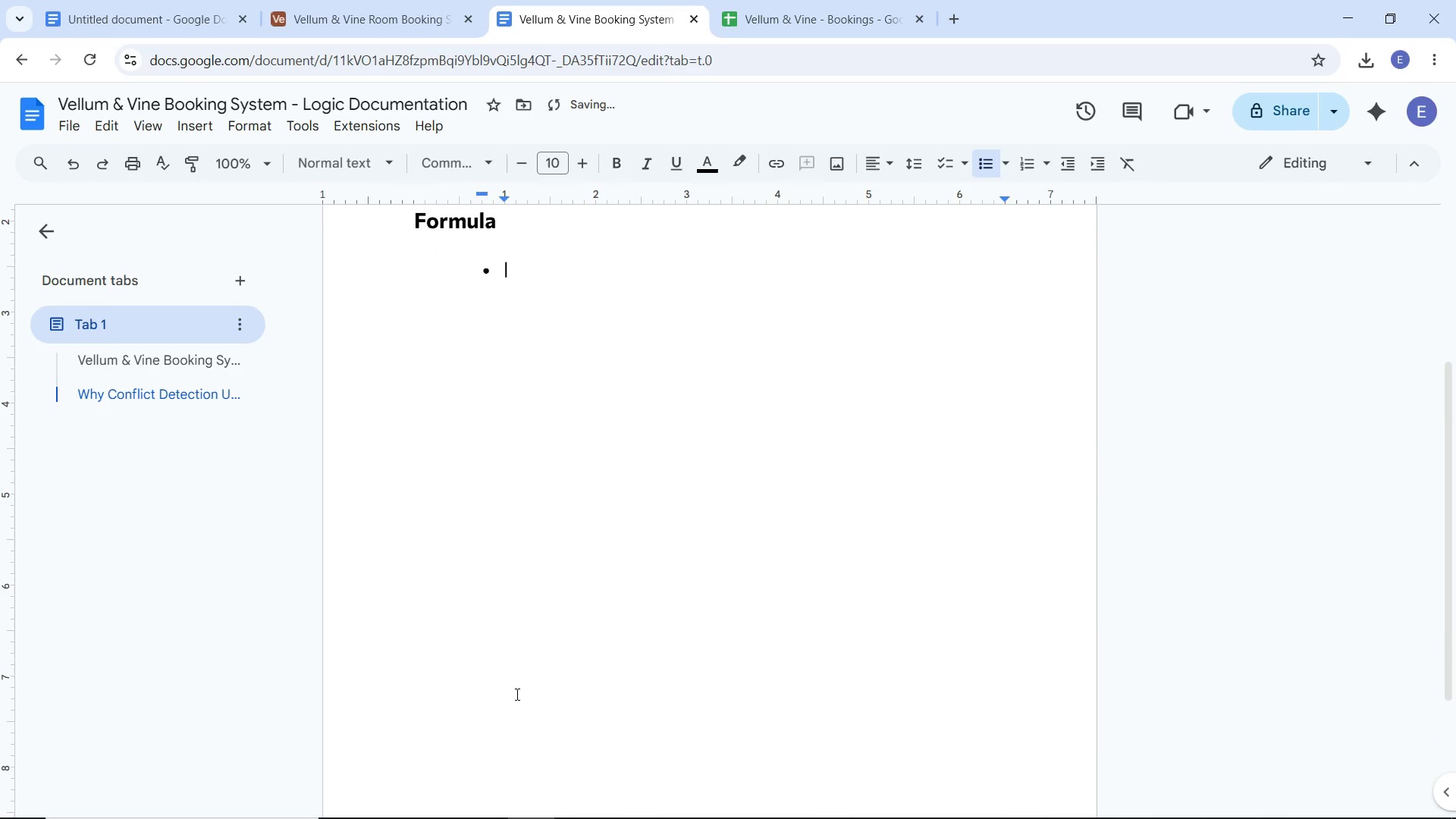 
key(Backspace)
 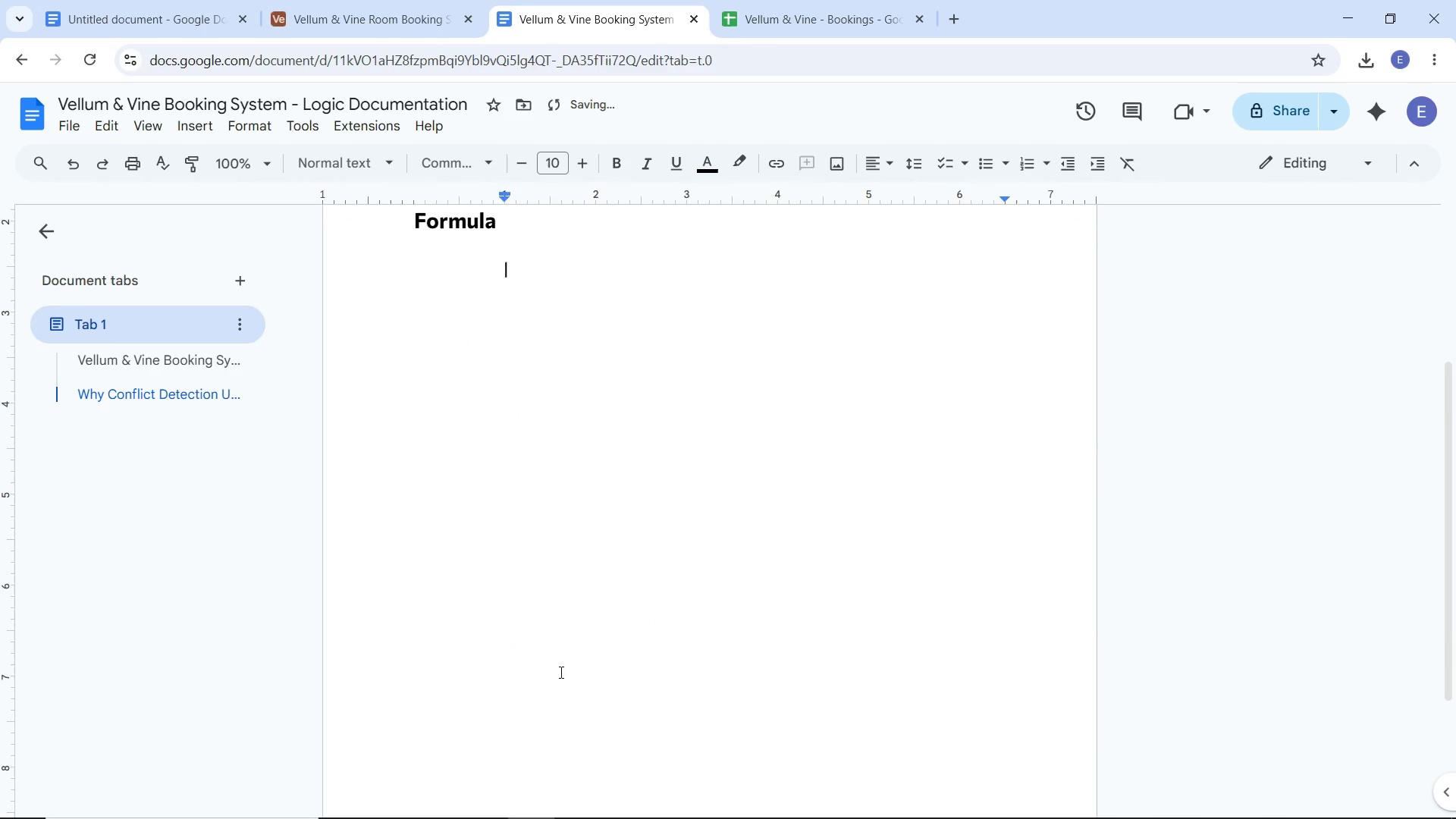 
key(Backspace)
 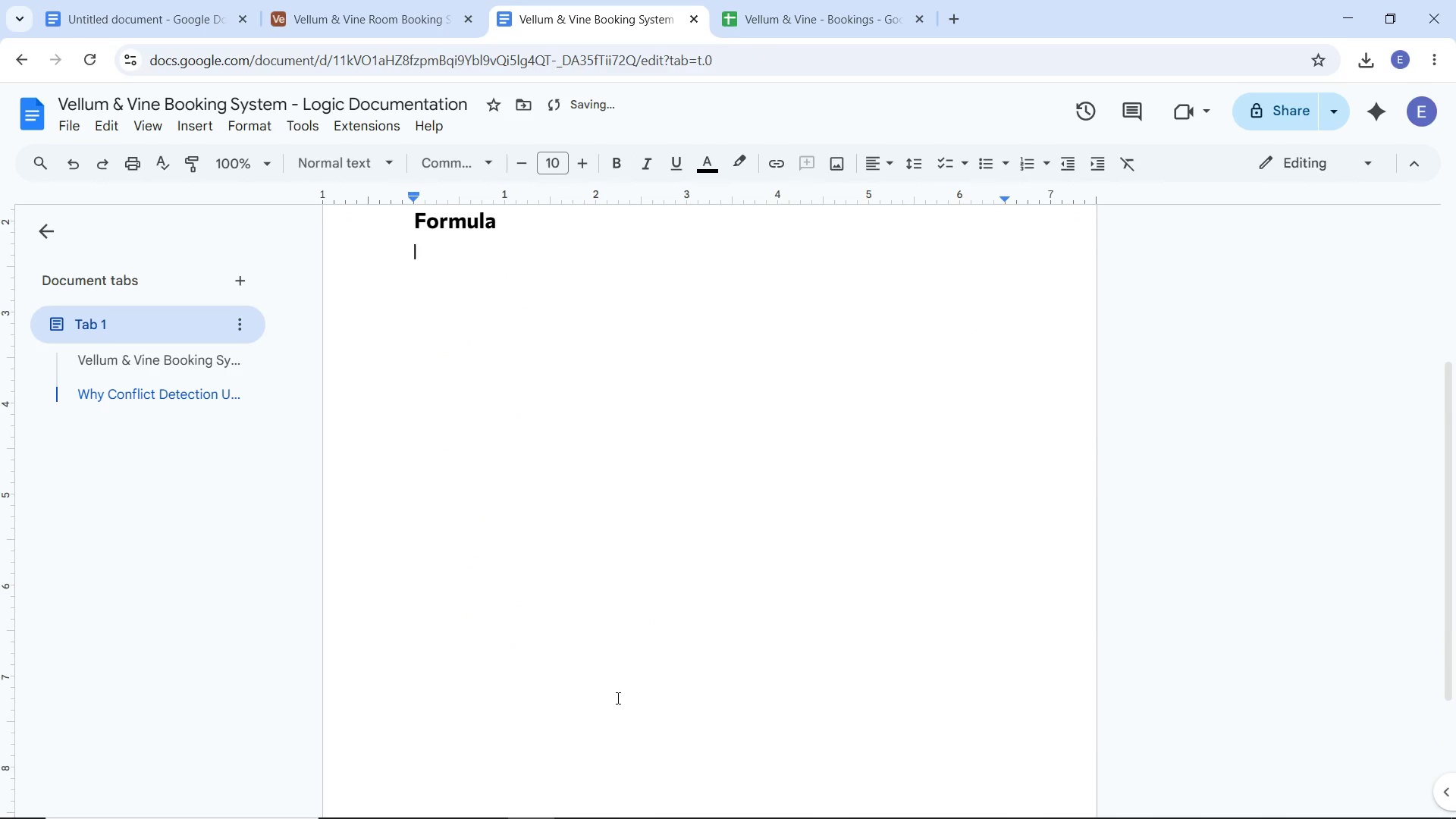 
key(Backspace)
 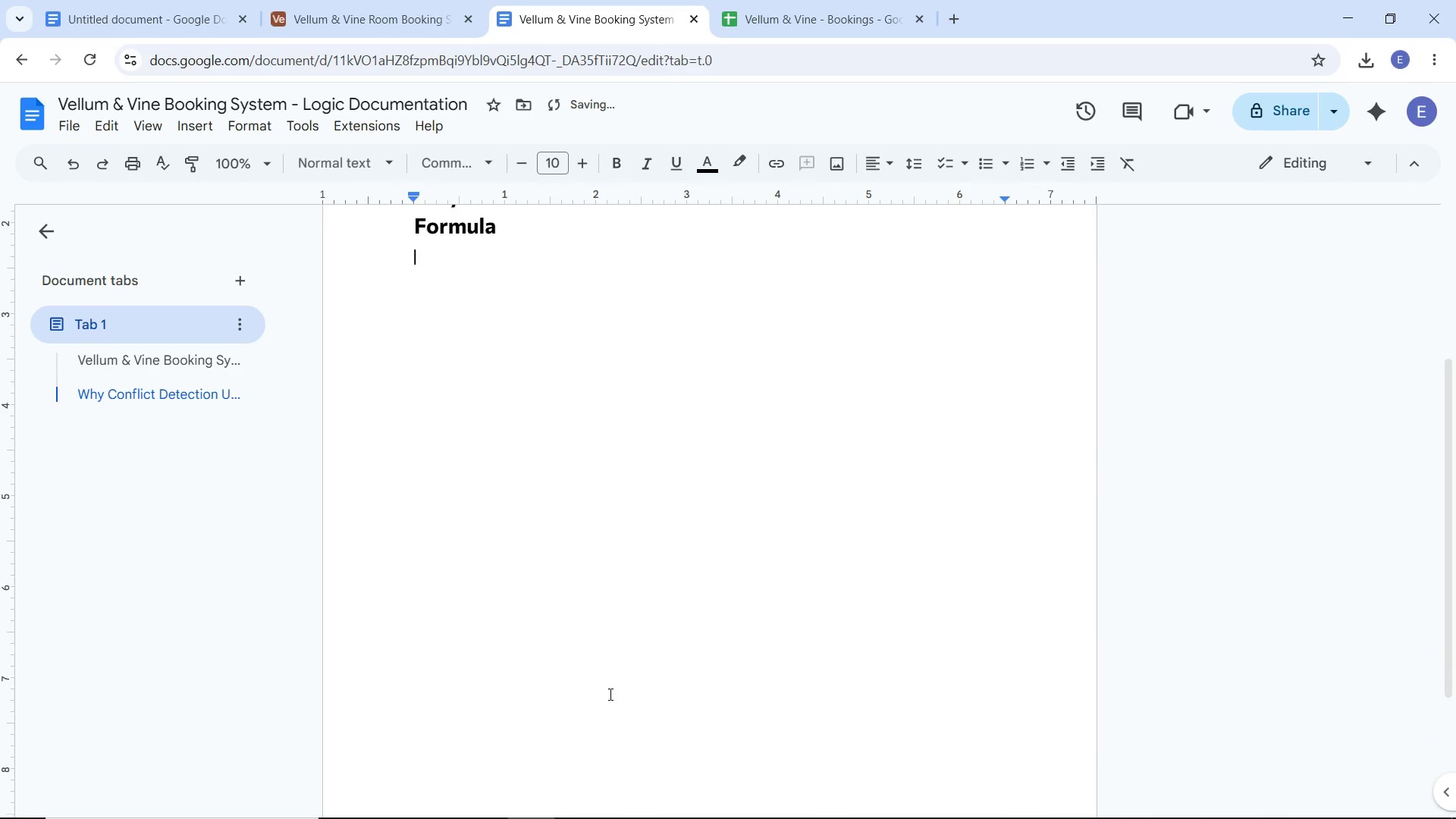 
scroll: coordinate [609, 692], scroll_direction: up, amount: 4.0
 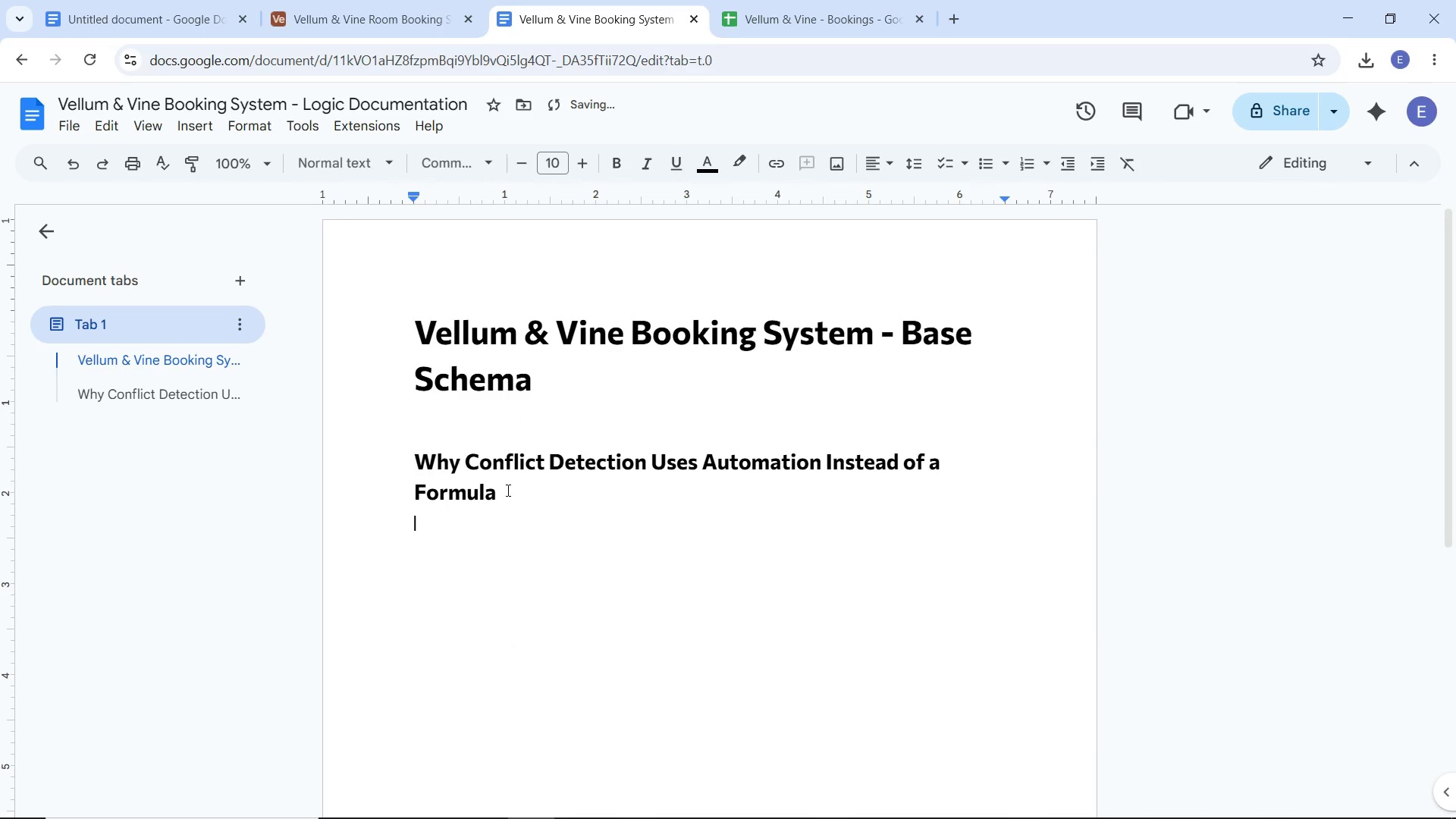 
left_click_drag(start_coordinate=[507, 490], to_coordinate=[388, 464])
 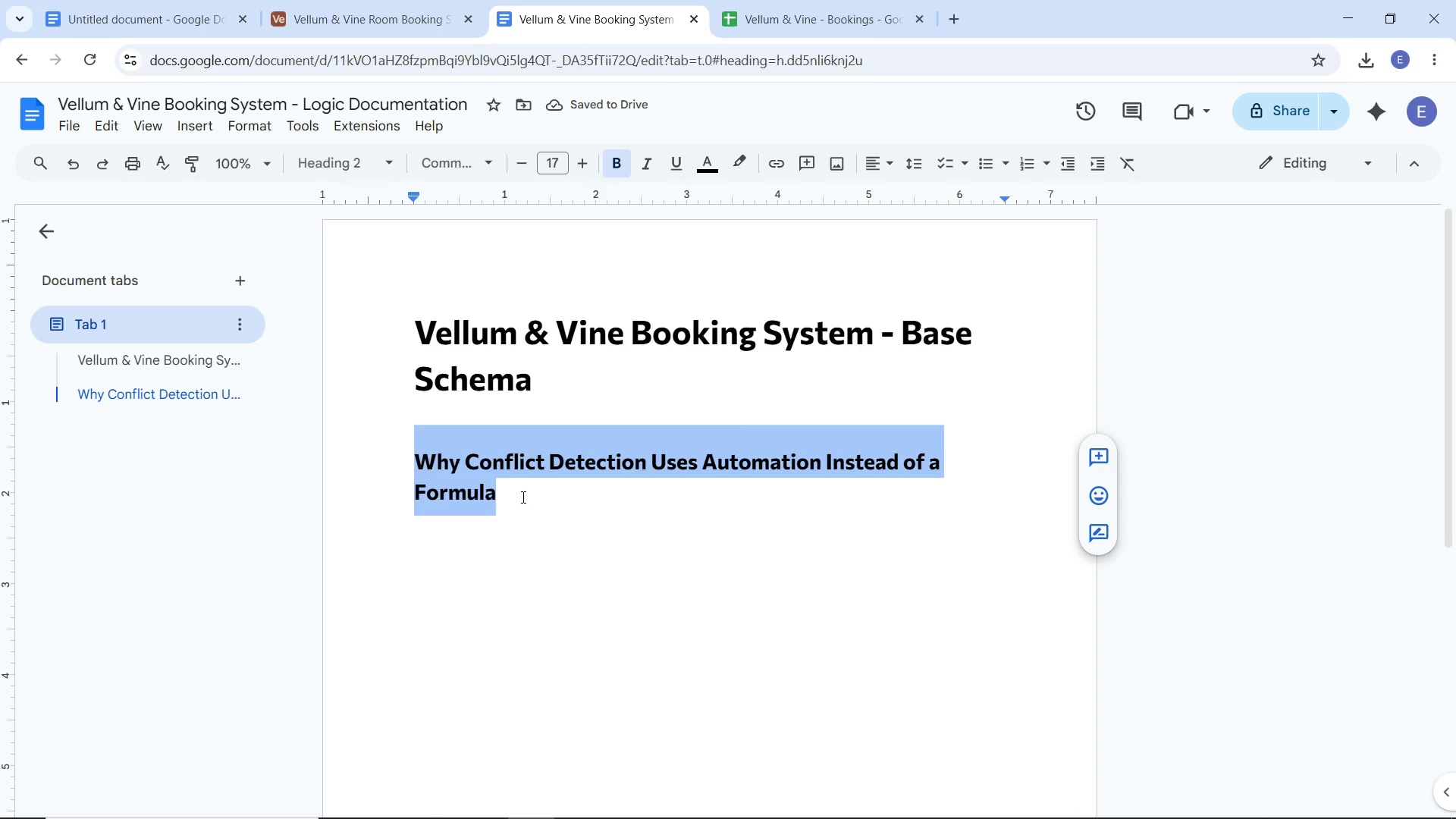 
left_click([522, 497])
 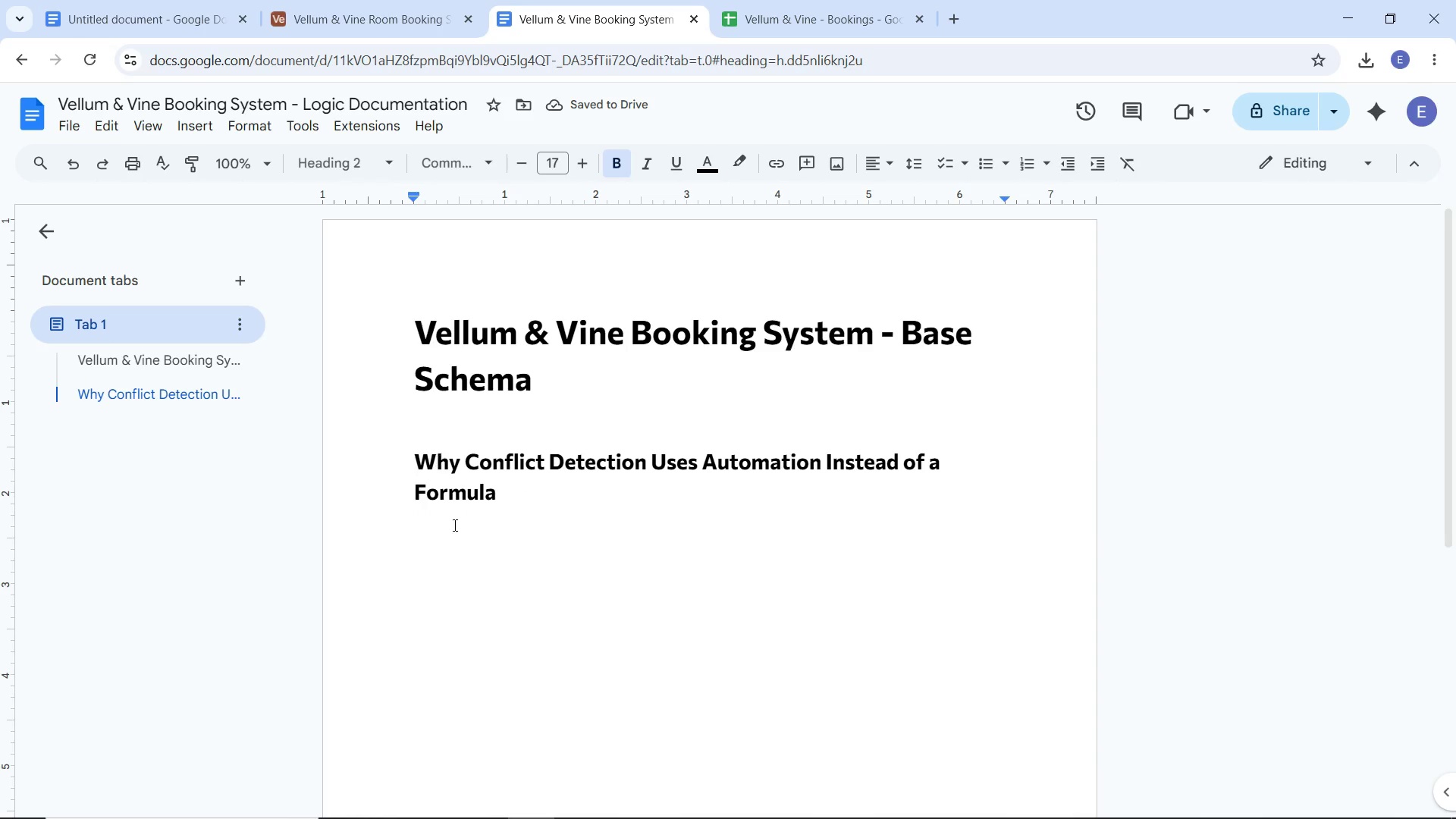 
left_click([448, 554])
 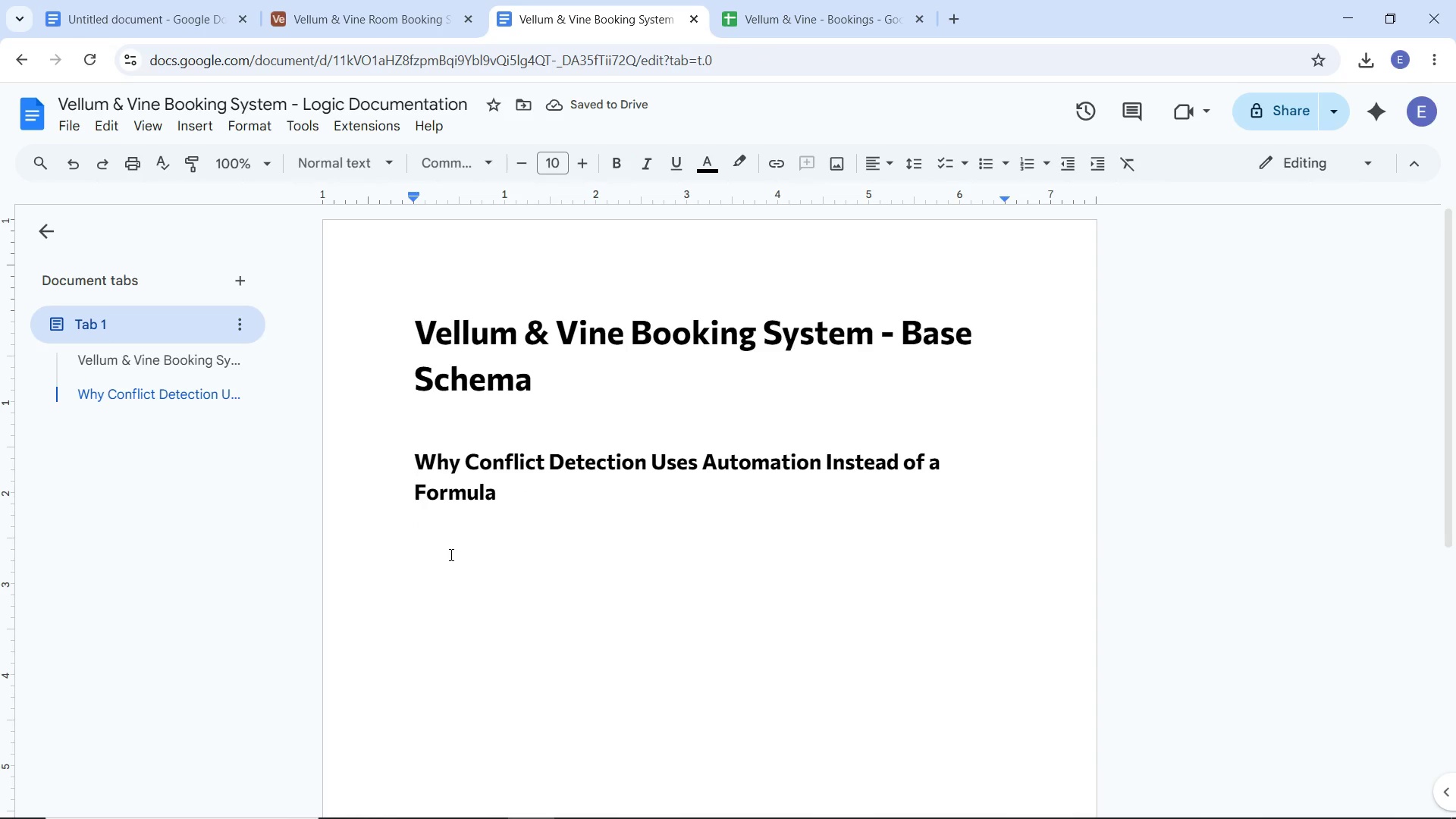 
key(Enter)
 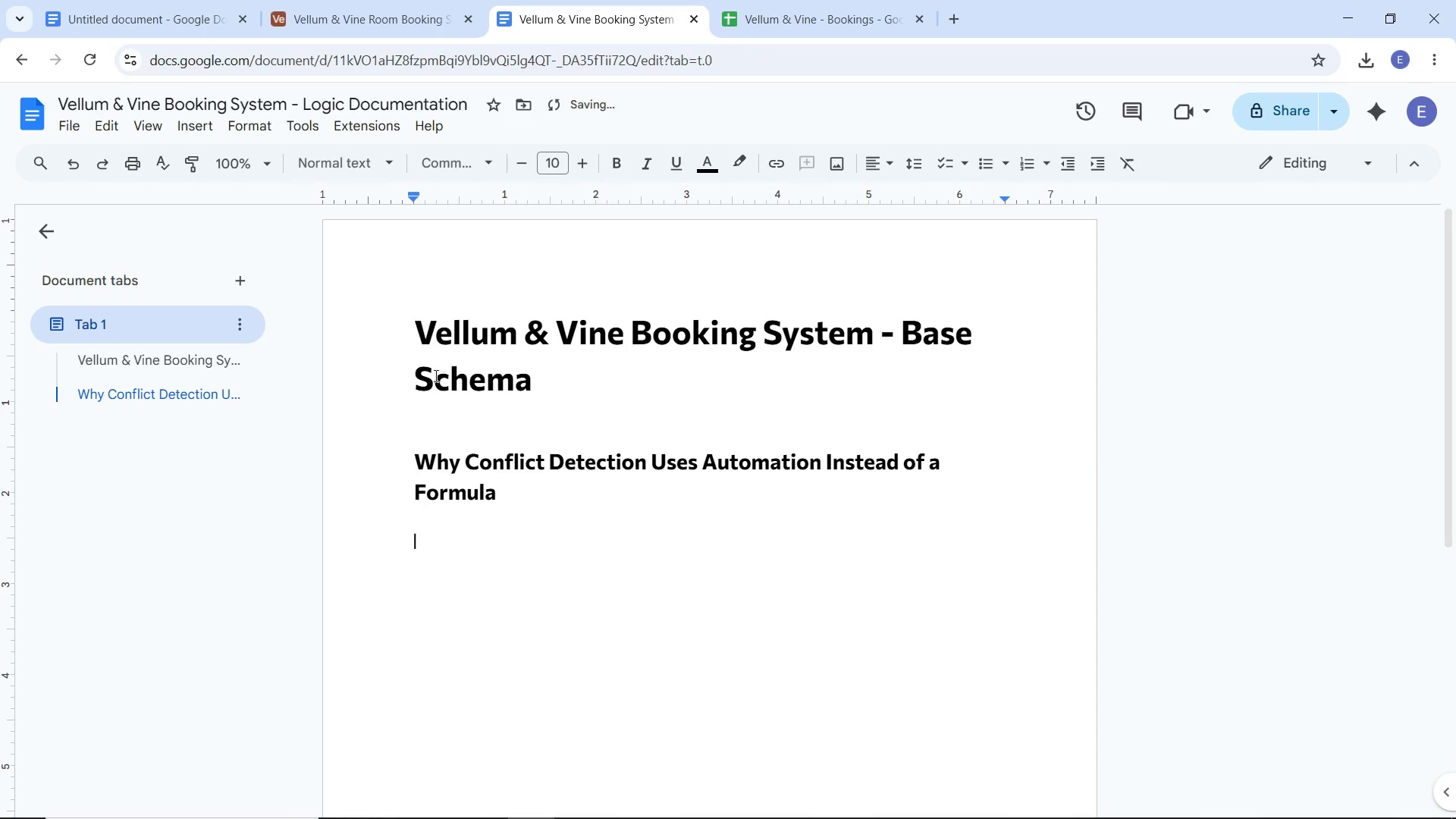 
left_click([427, 411])
 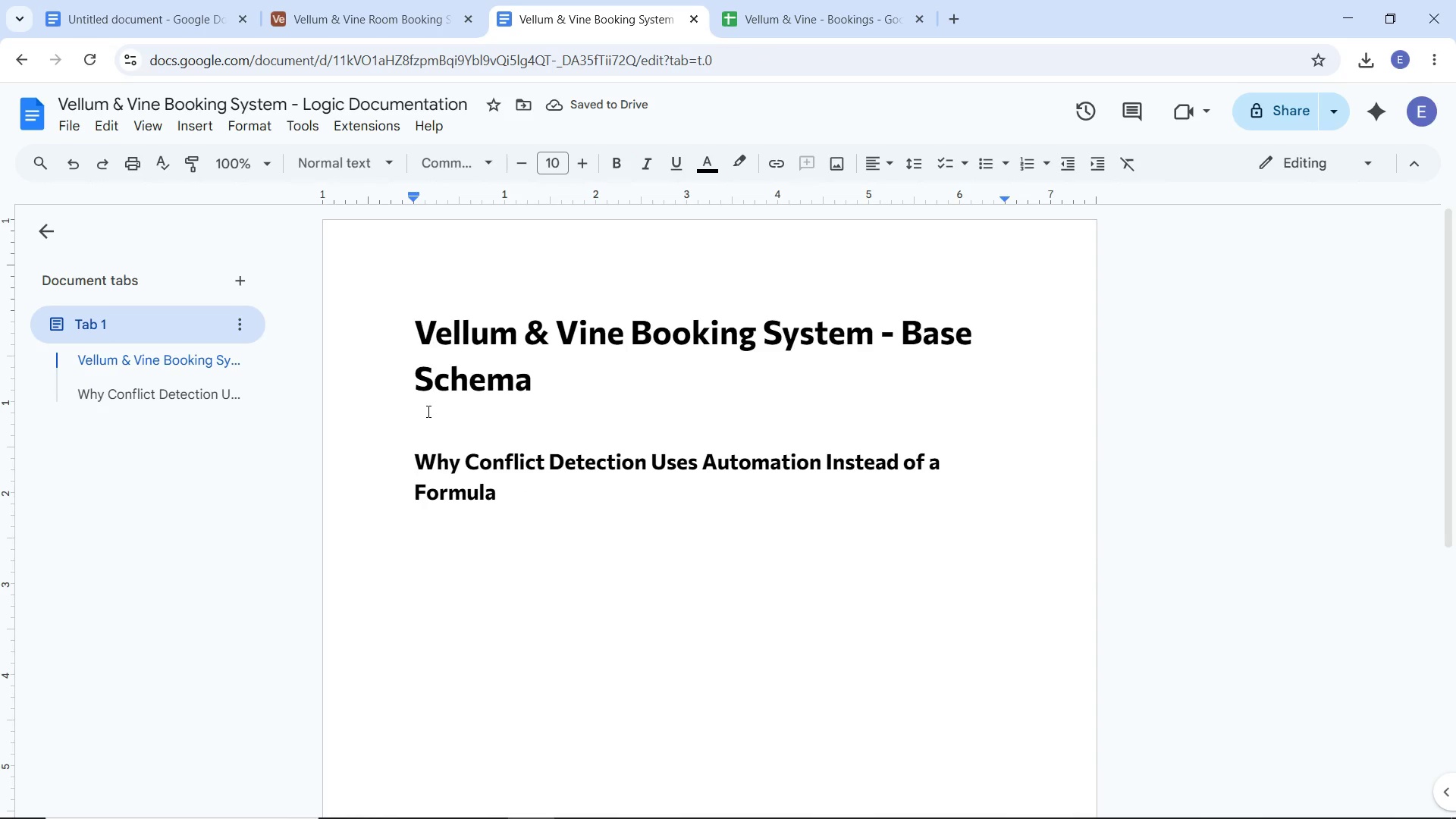 
key(Backspace)
 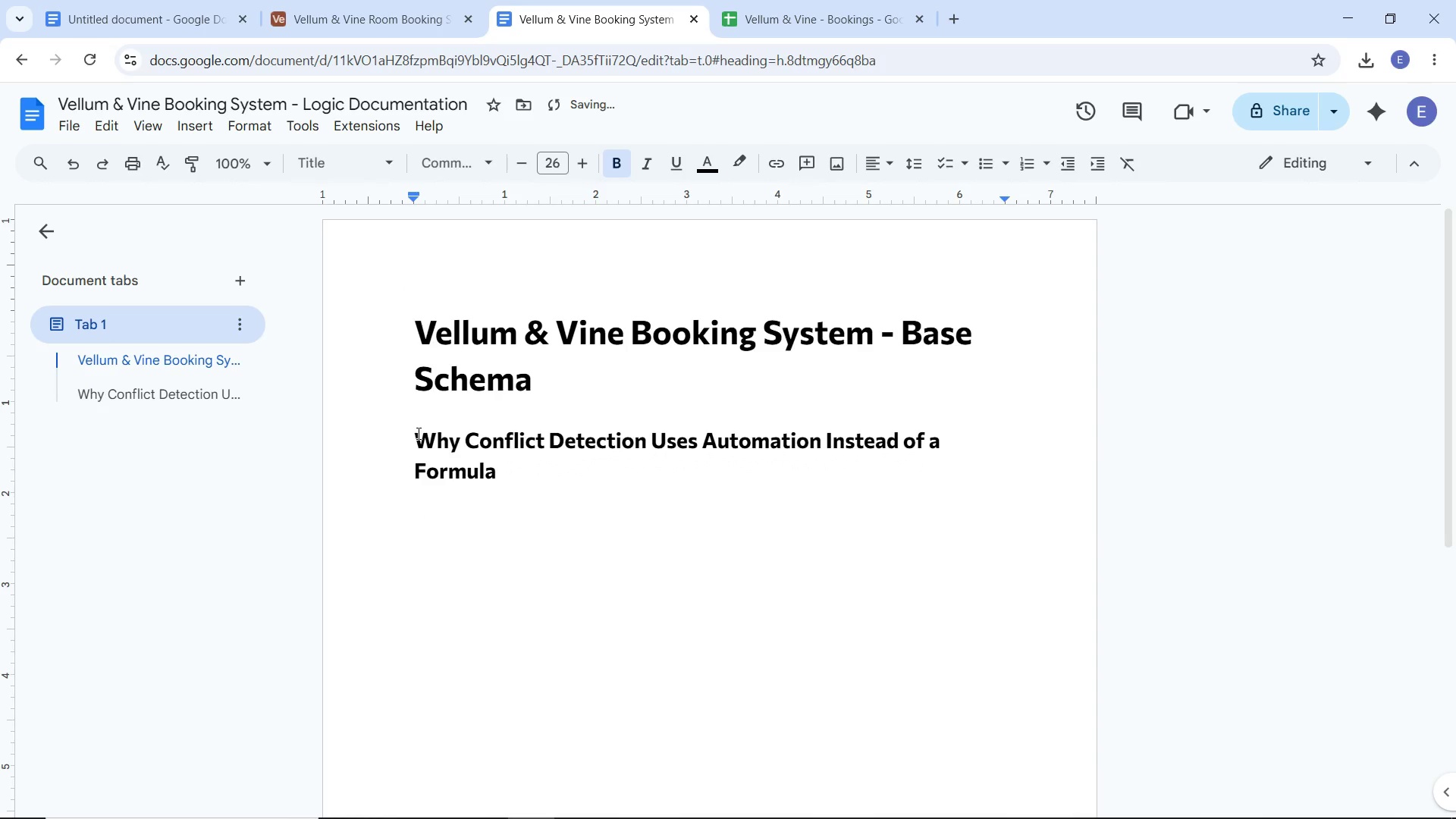 
left_click_drag(start_coordinate=[416, 434], to_coordinate=[495, 471])
 